 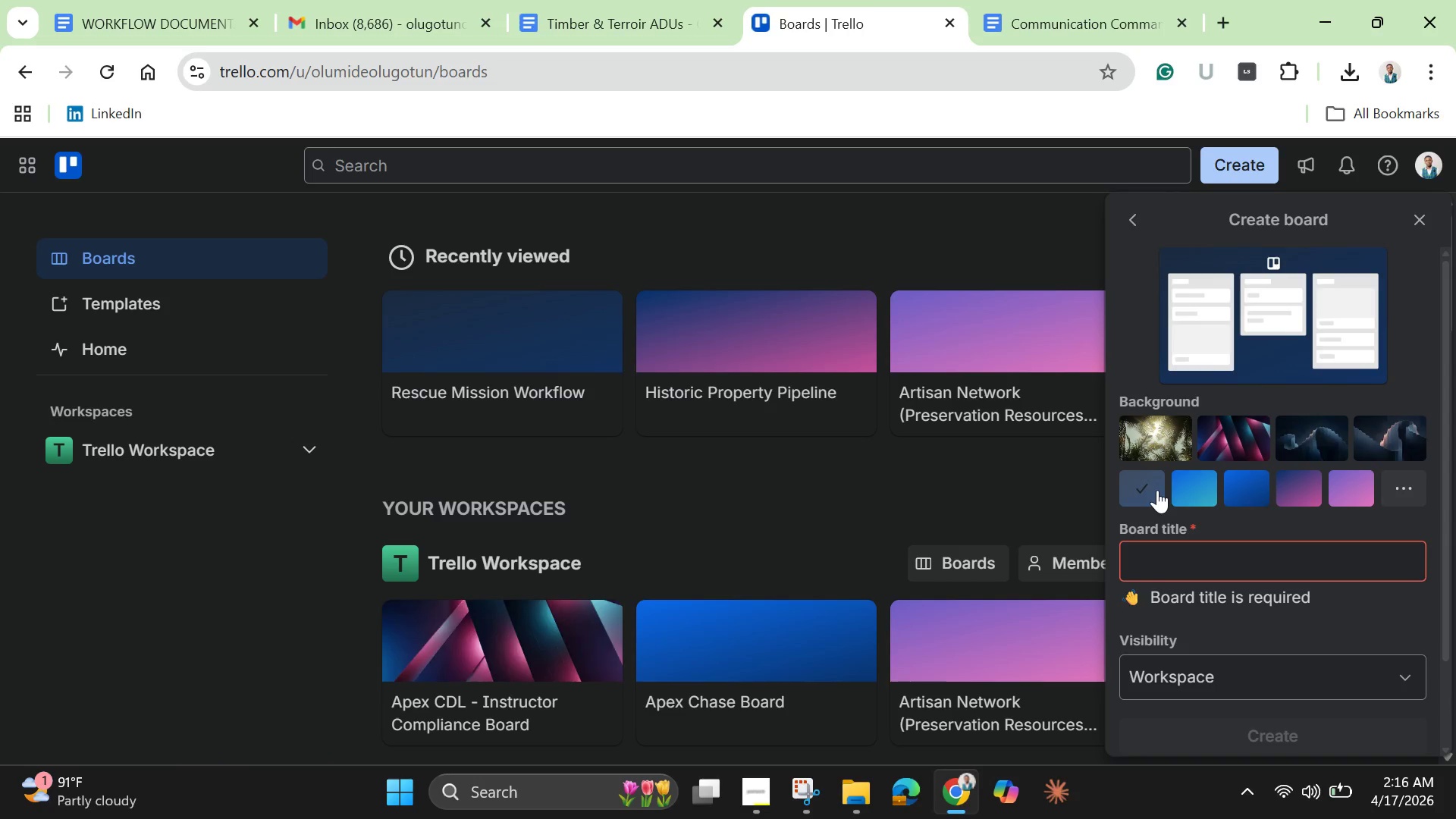 
left_click([1181, 570])
 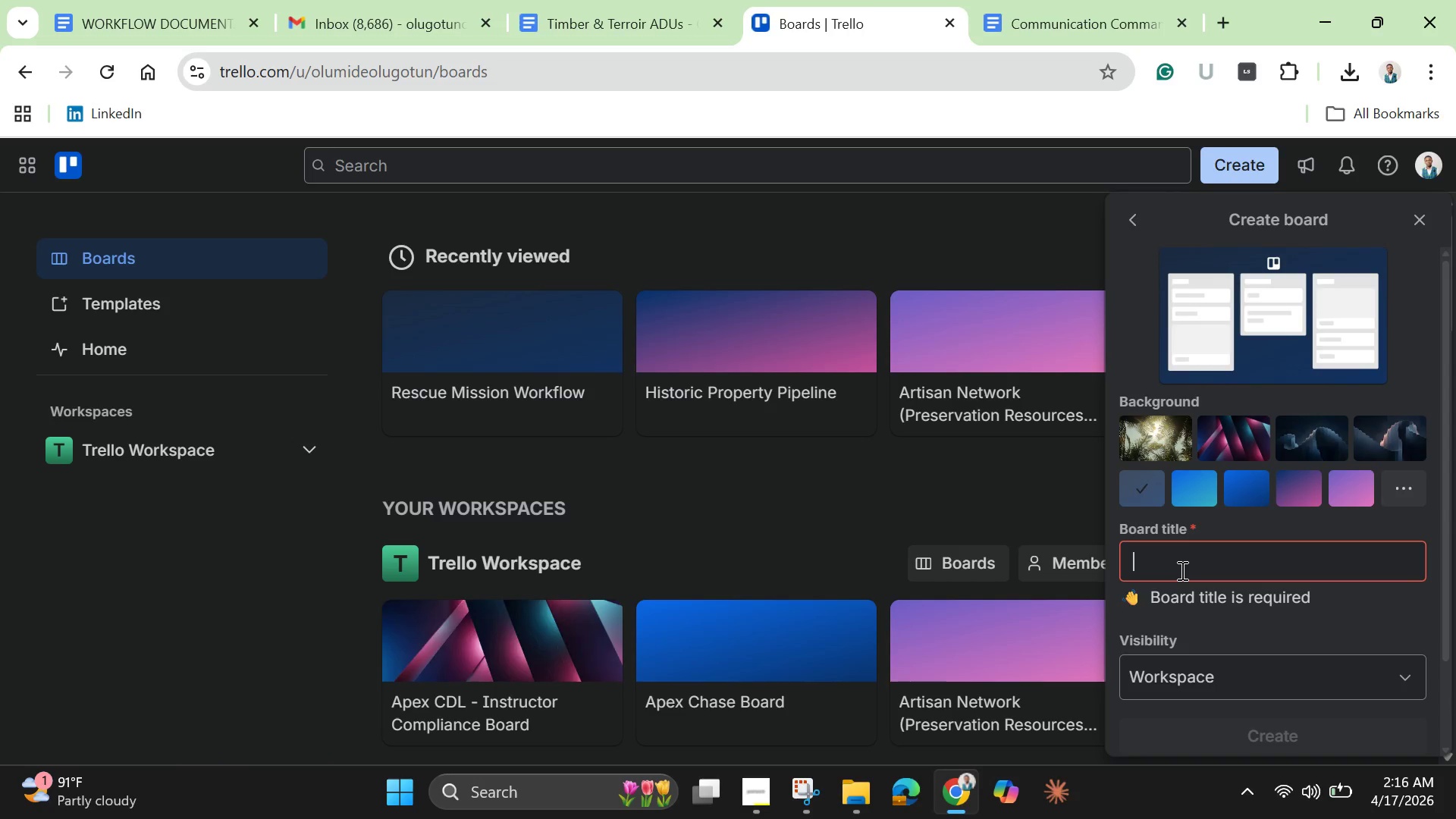 
type(V^)
key(Backspace)
type(&V Academy A)
key(Backspace)
type(=)
key(Backspace)
type(- Agent Training *)
key(Backspace)
type(& Certification)
 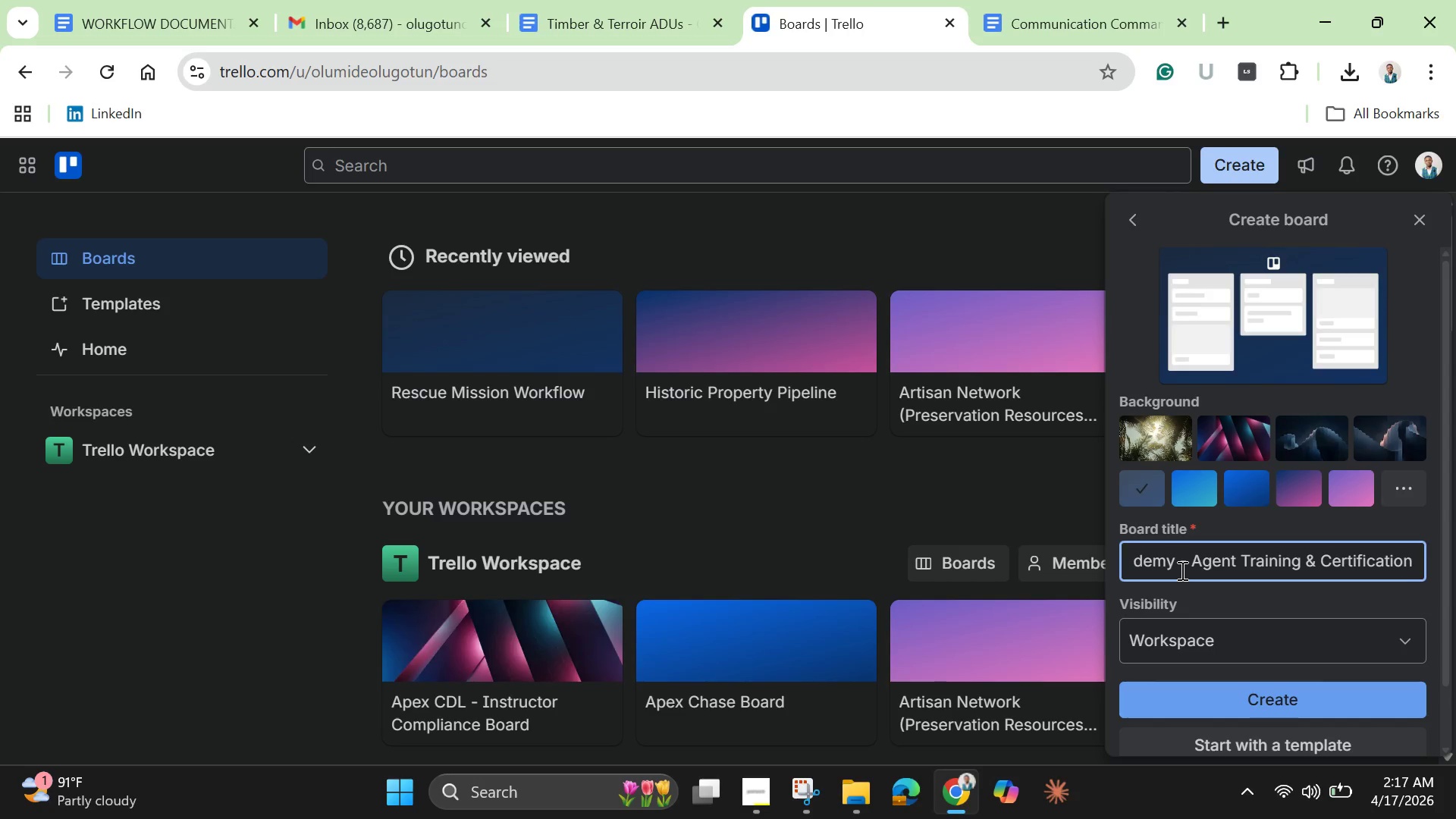 
left_click([1210, 648])
 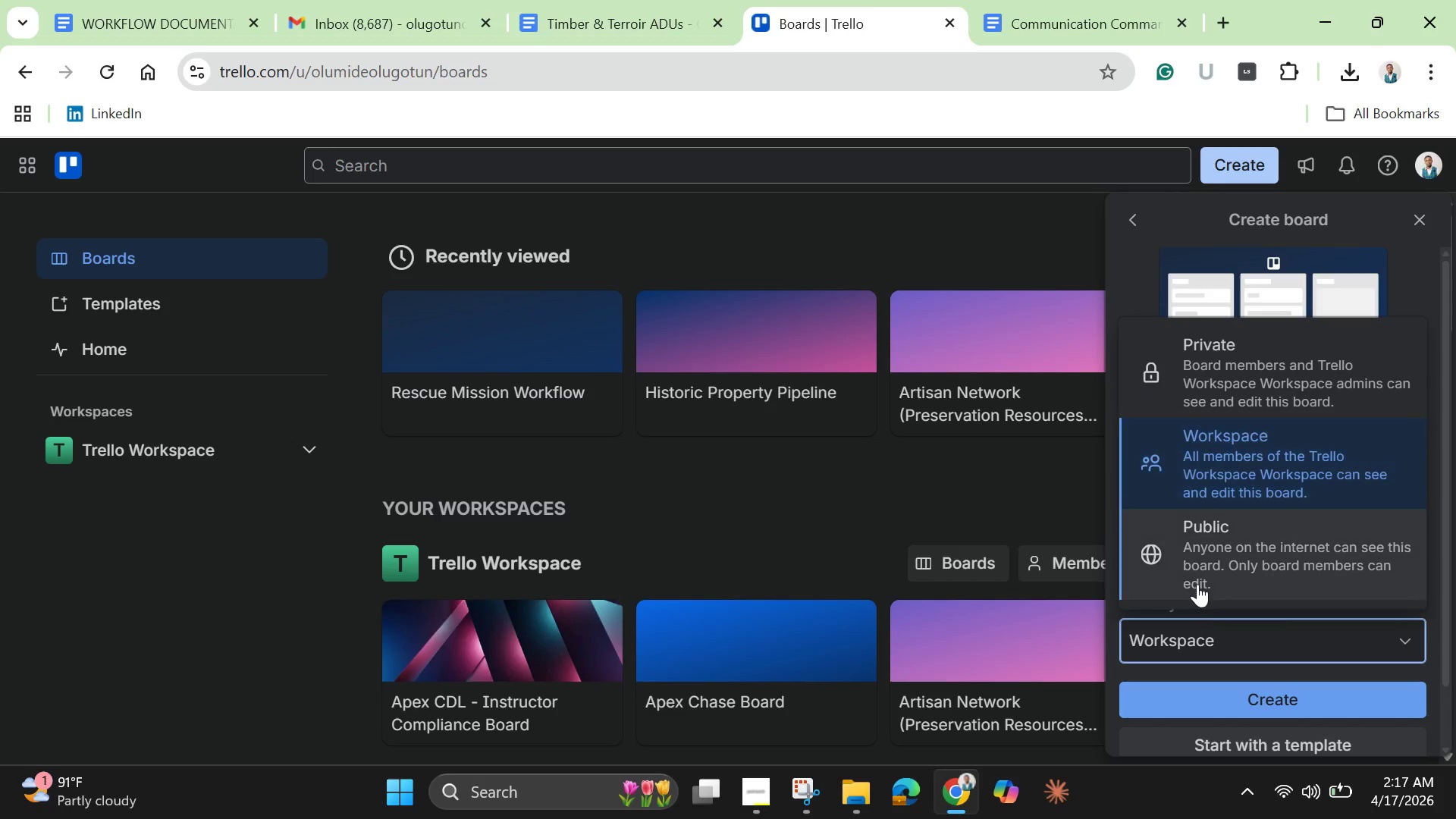 
left_click([1197, 572])
 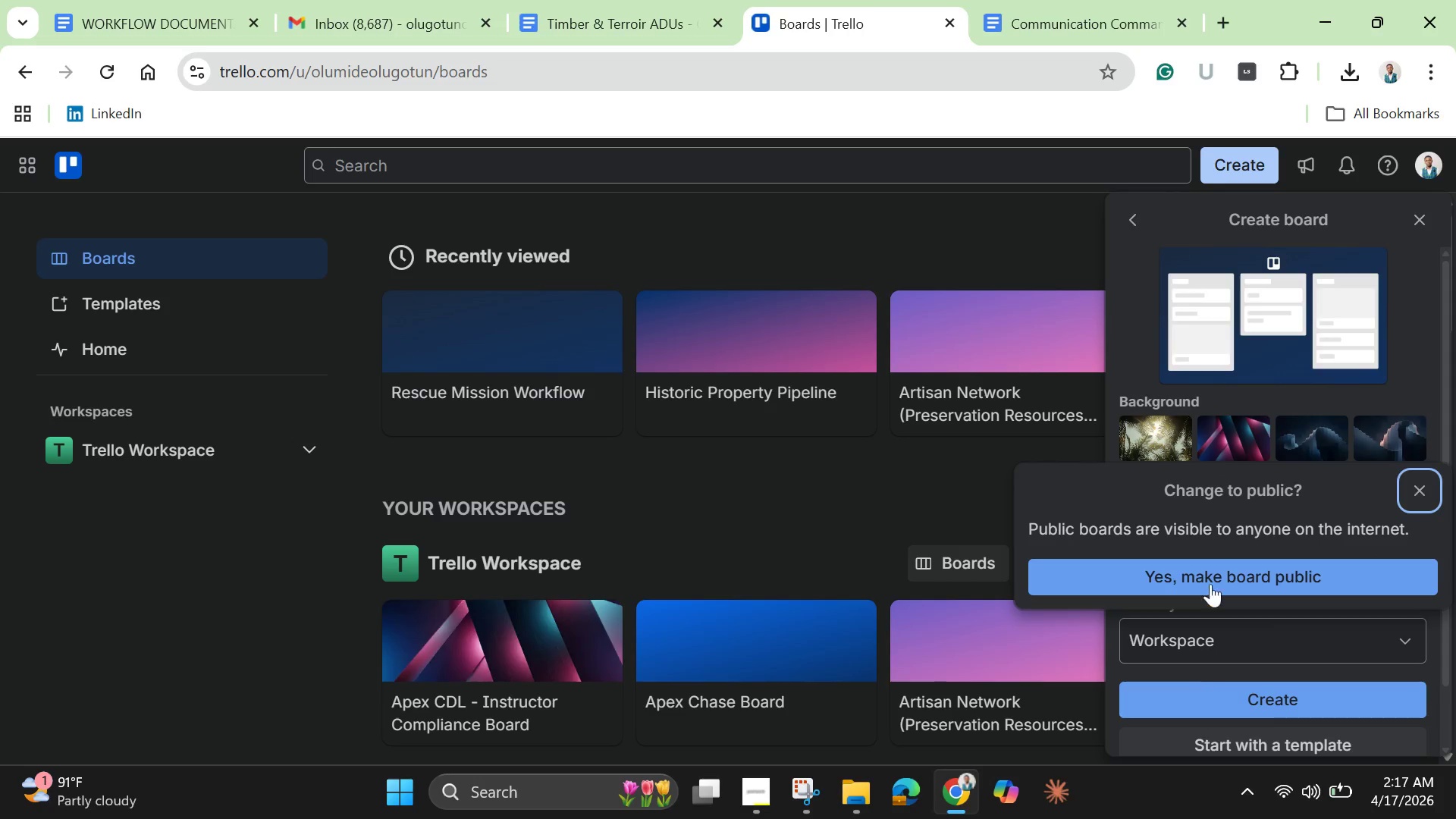 
left_click([1210, 570])
 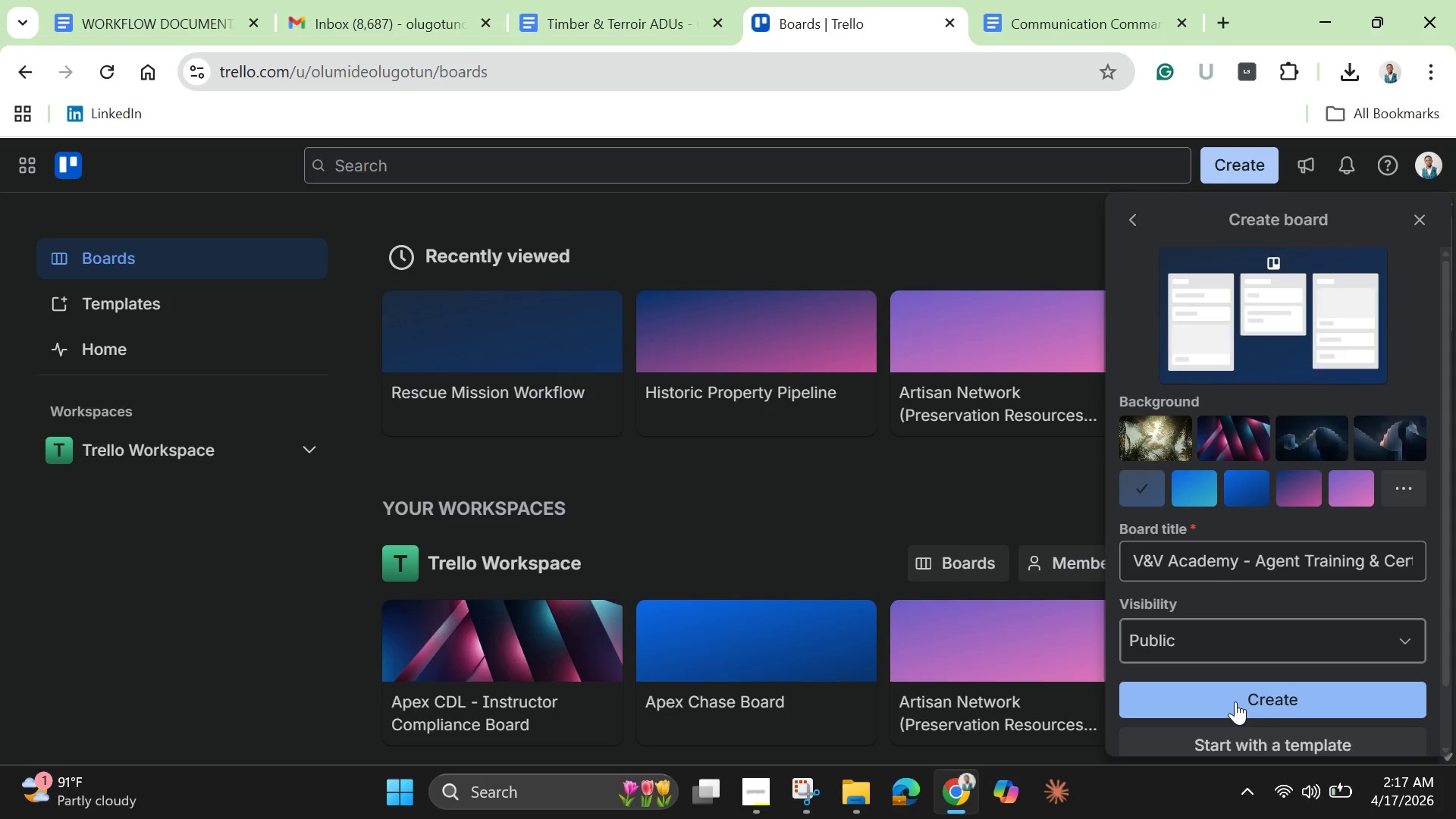 
left_click([1235, 701])
 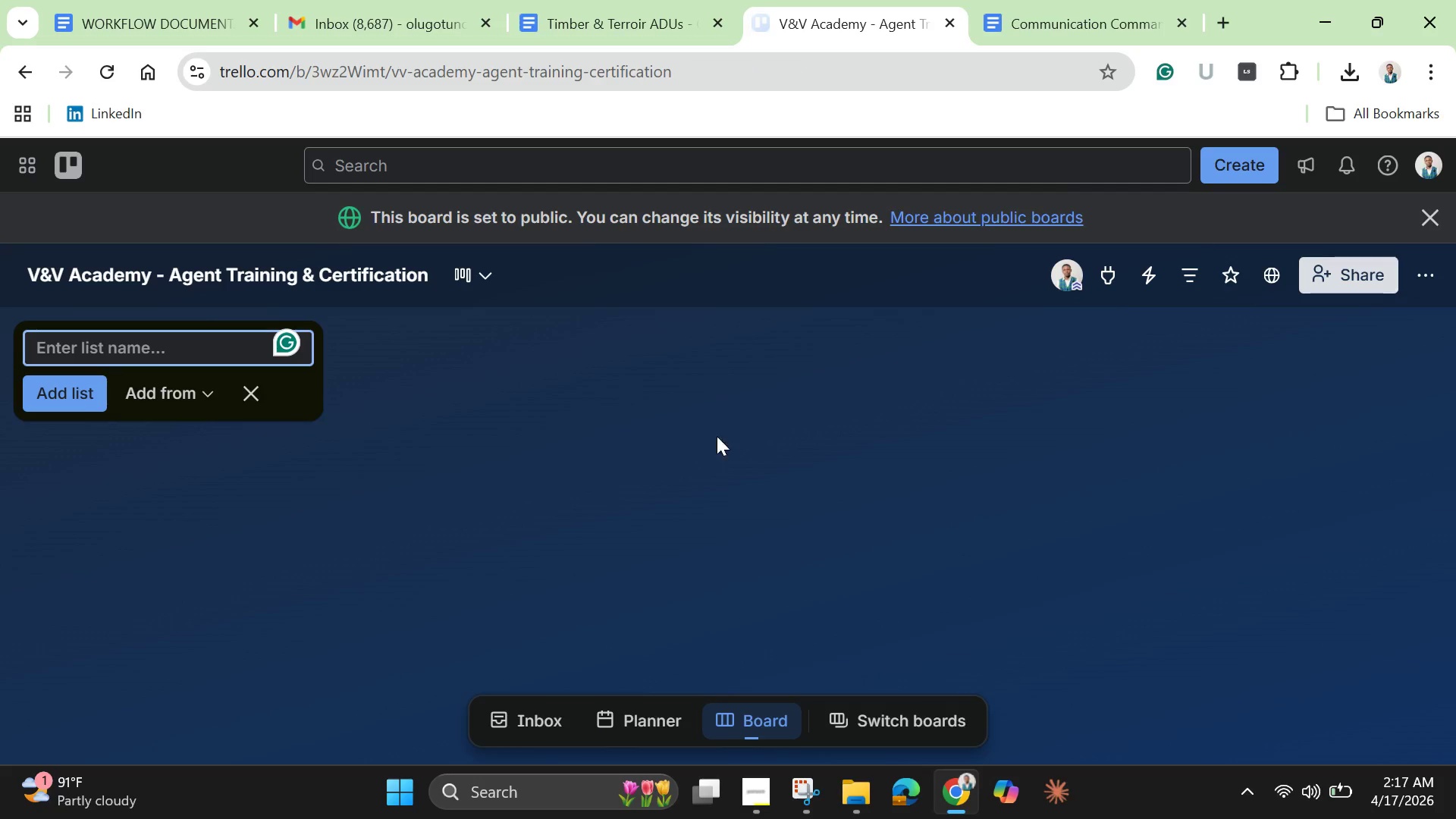 
wait(5.17)
 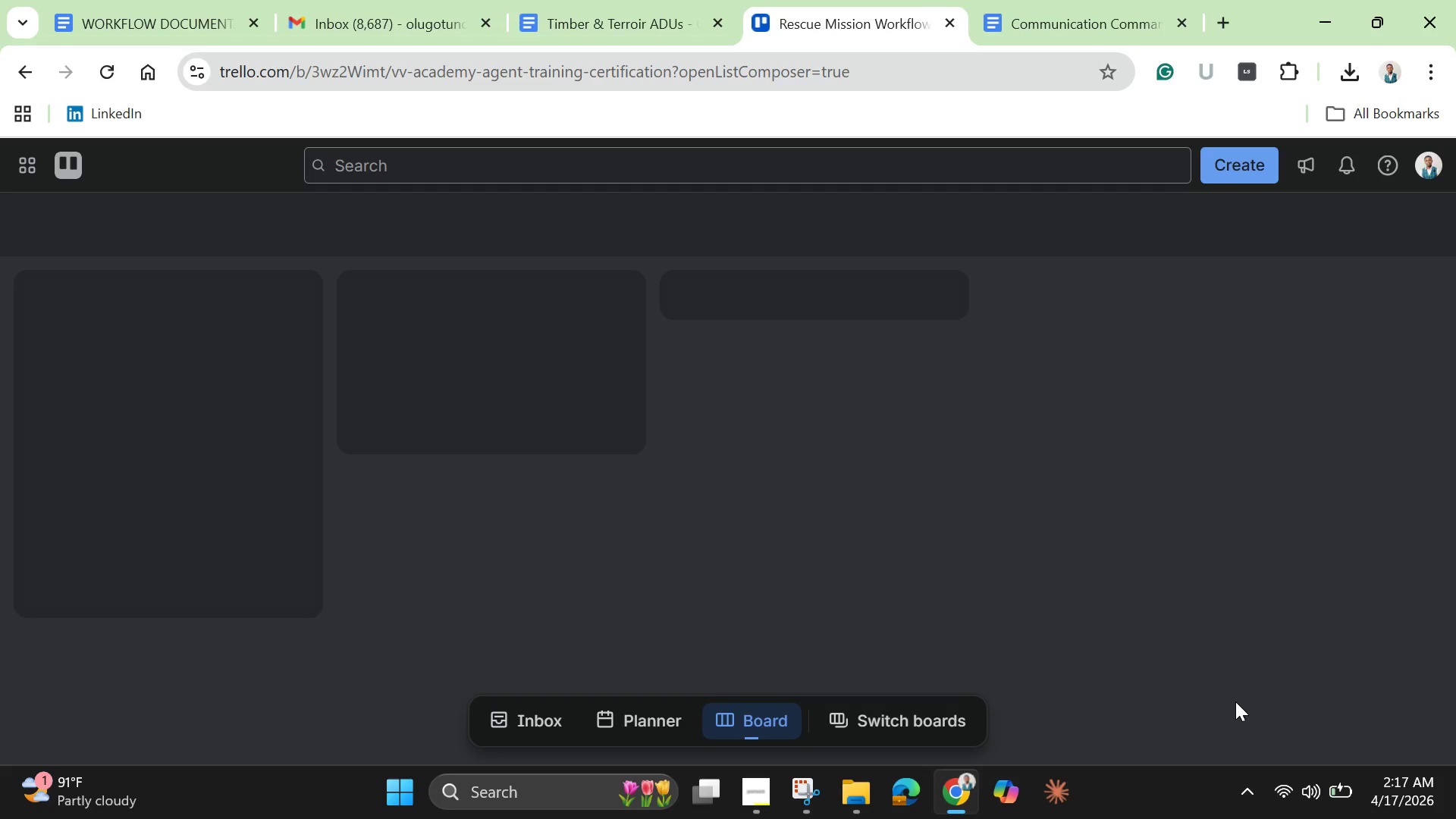 
left_click([1440, 222])
 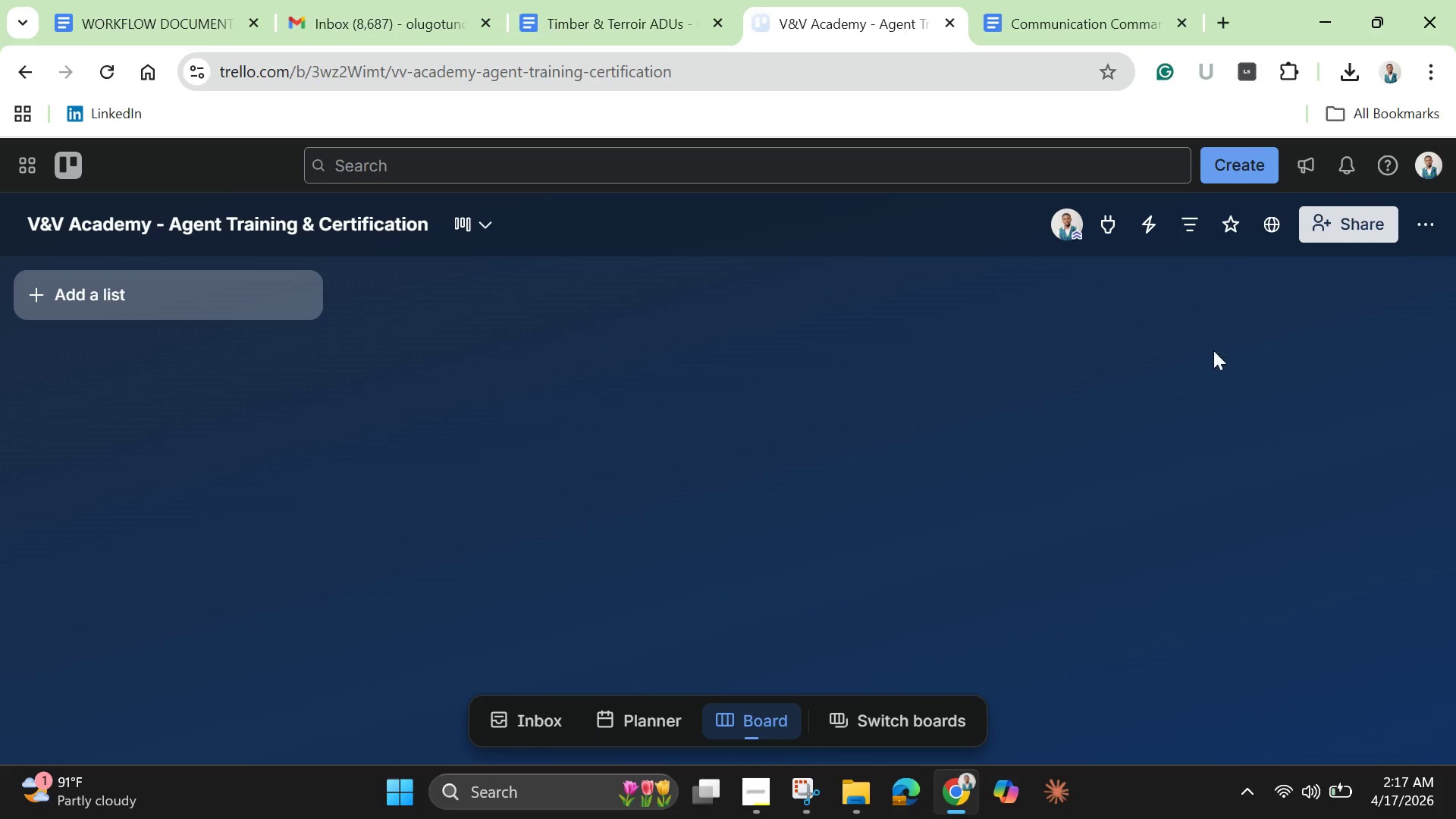 
left_click([233, 286])
 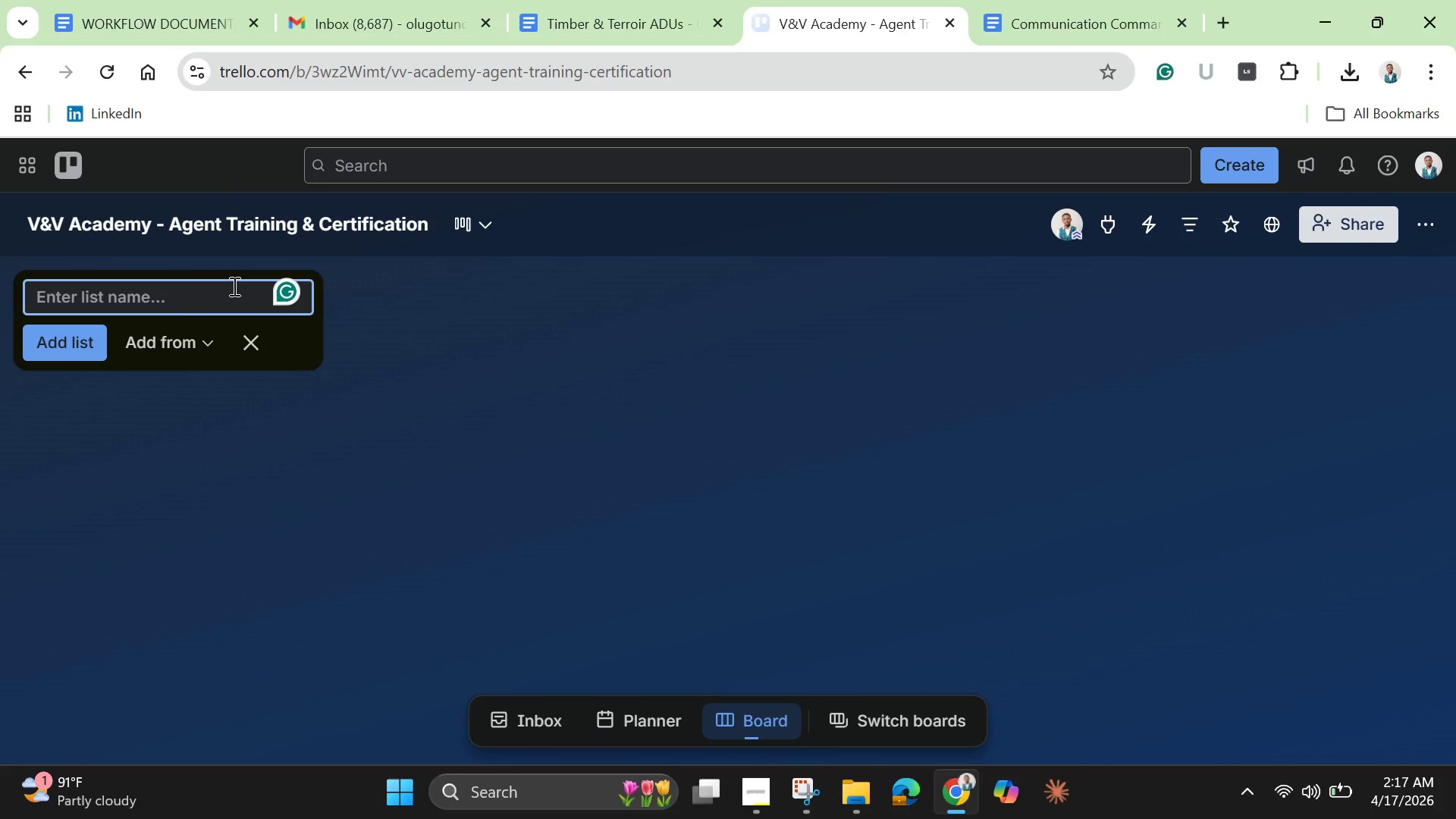 
type(Welcome P)
key(Backspace)
type(Orienta)
 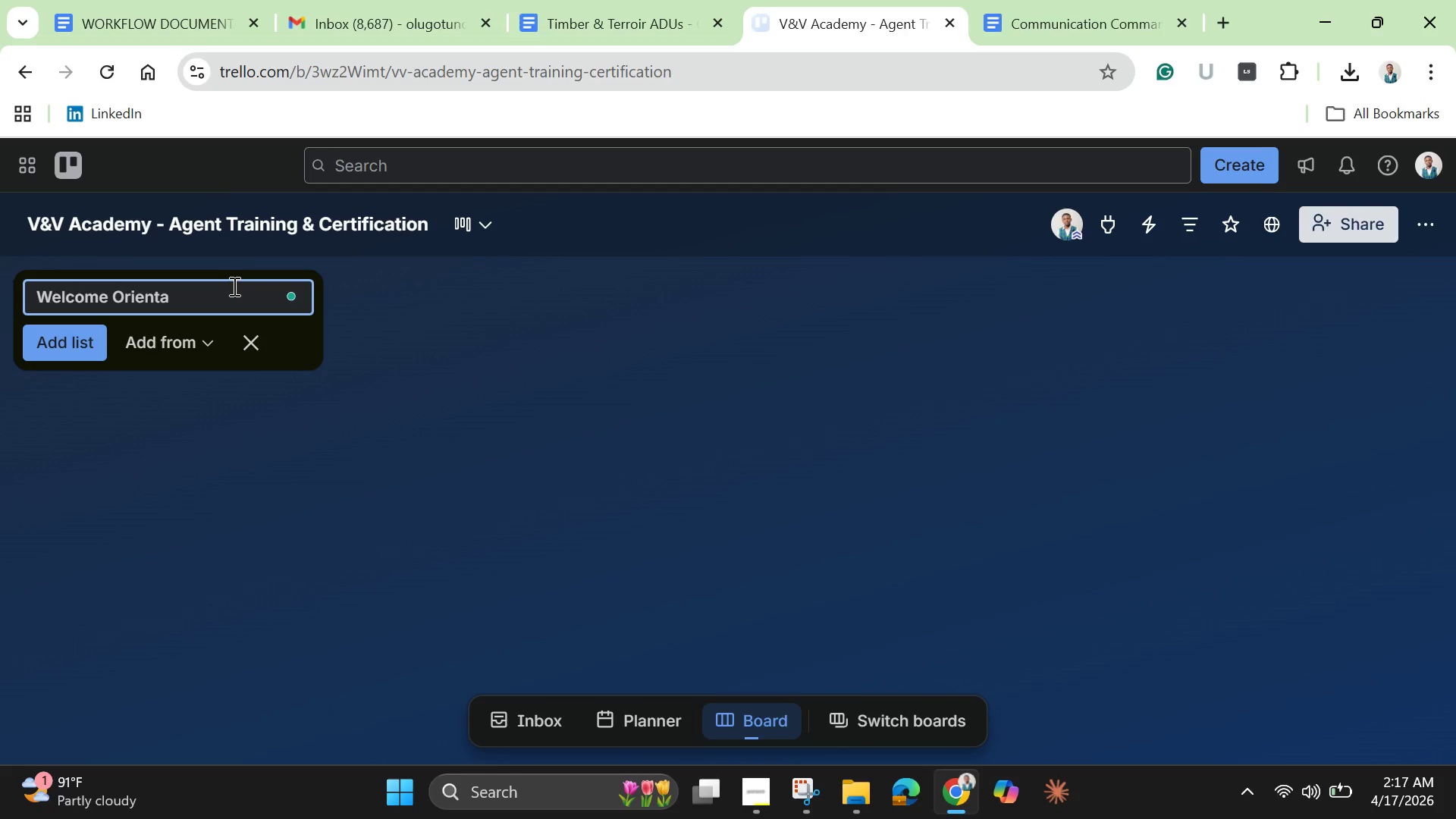 
type(tion)
 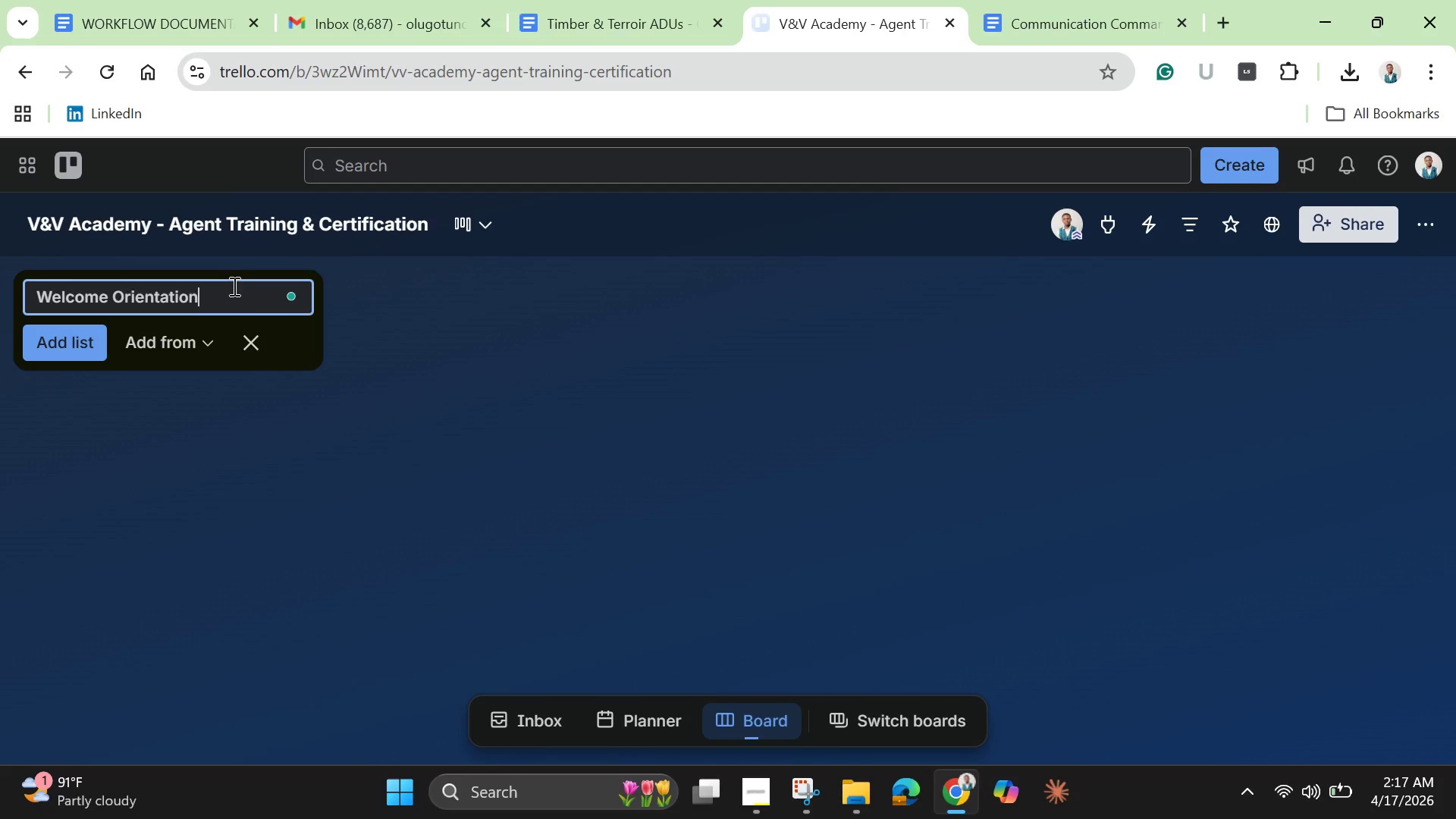 
key(Enter)
 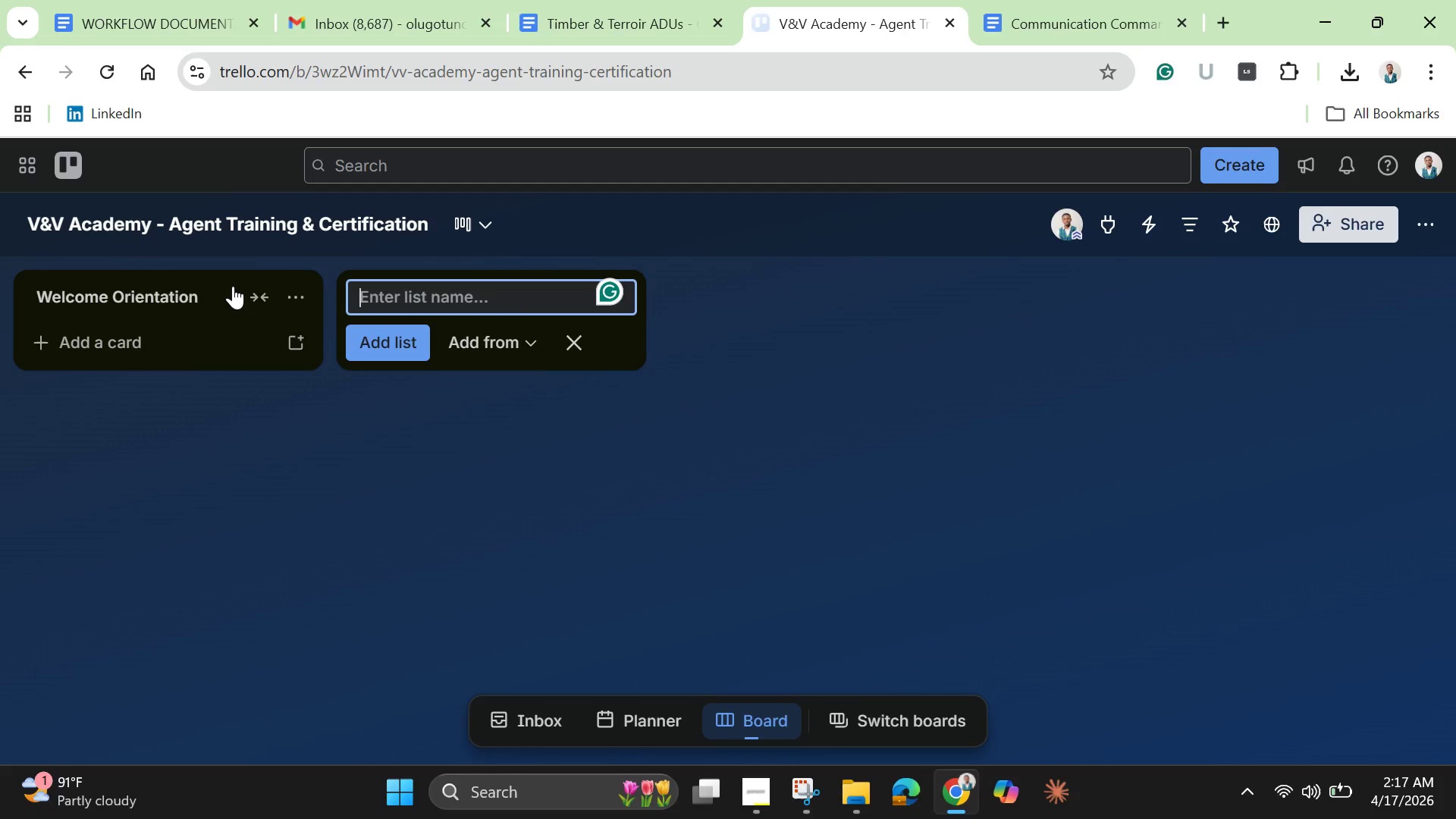 
type(Historical Property Fundamentals )
 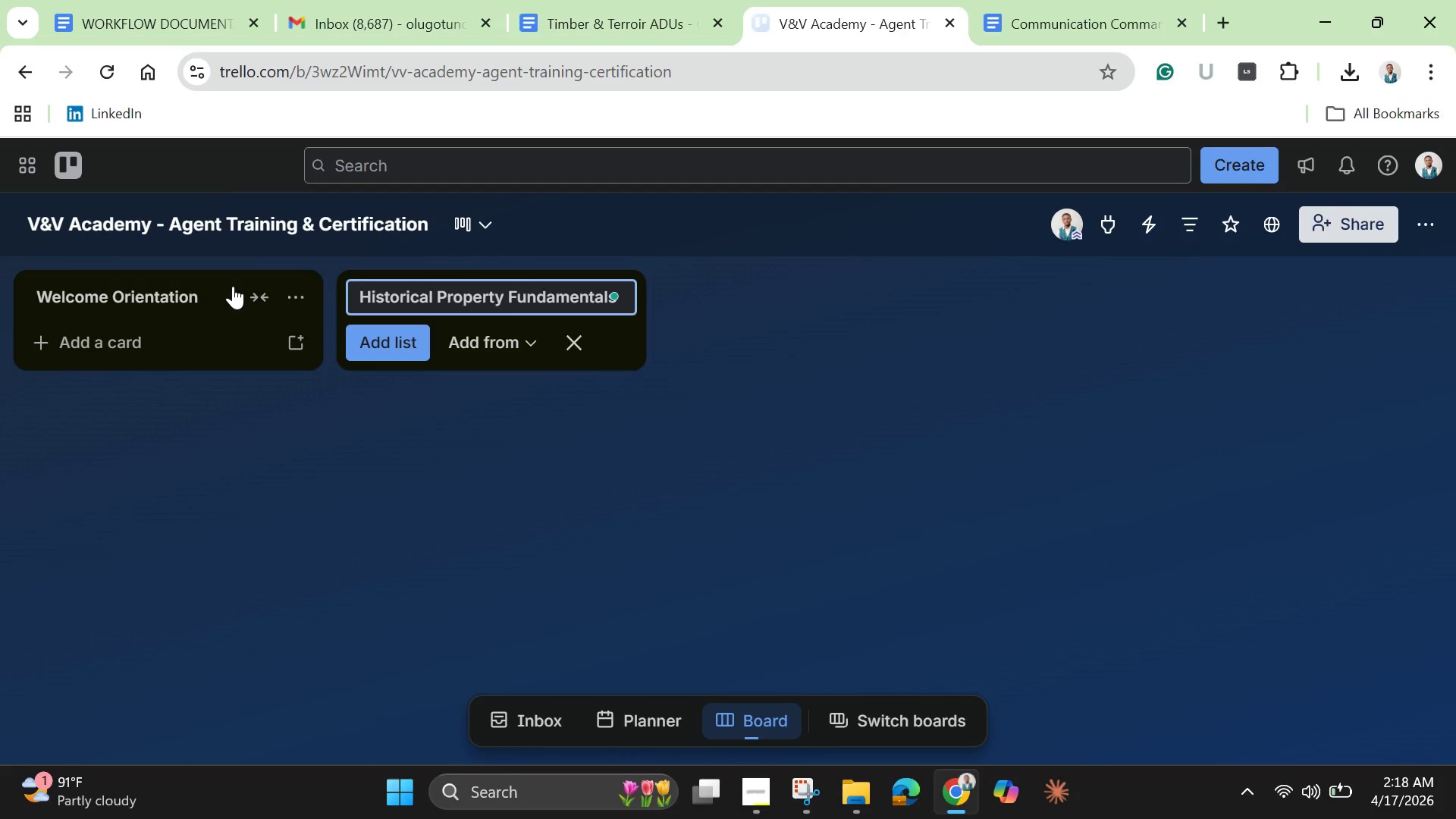 
key(Enter)
 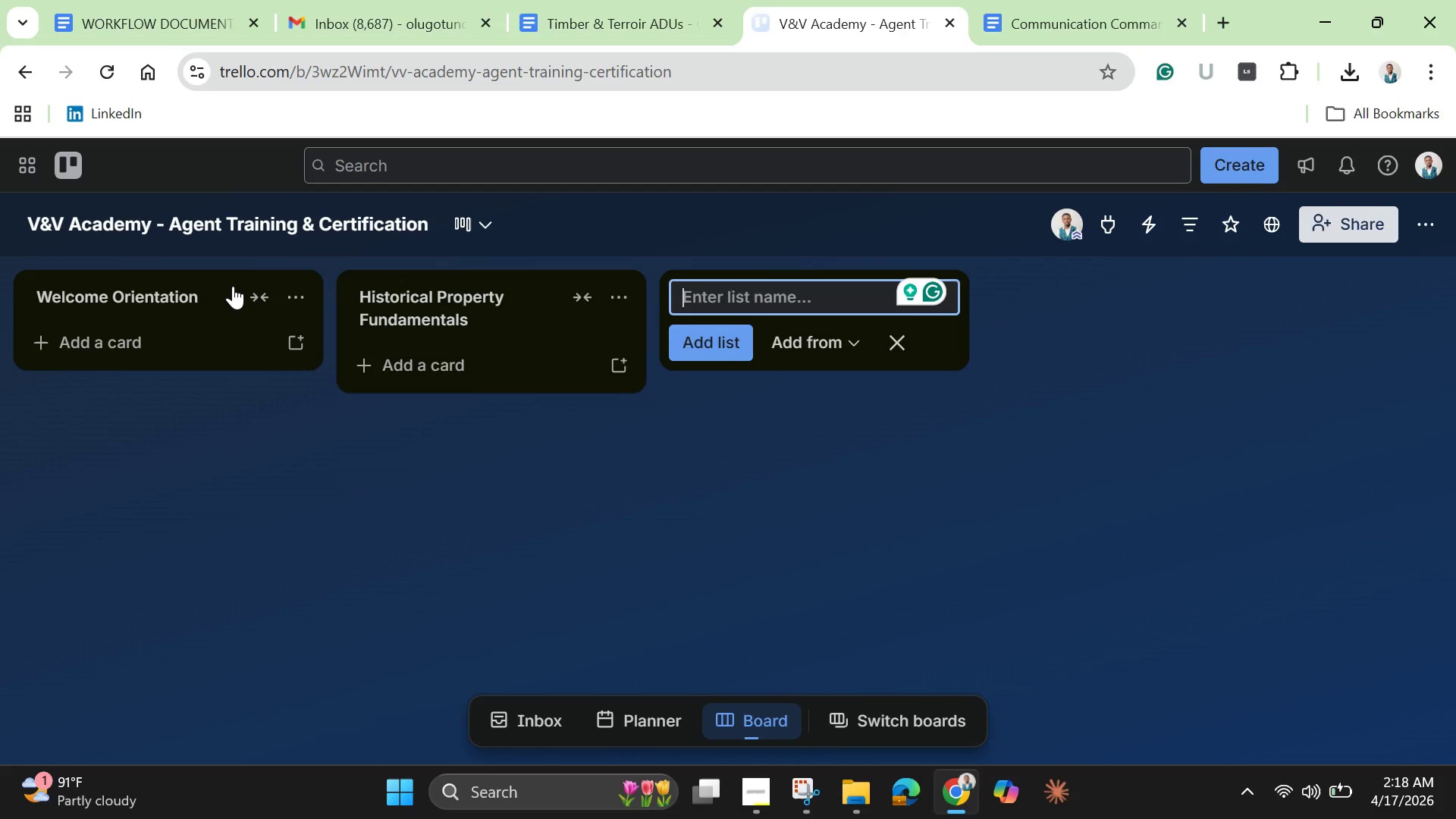 
type(Legal )
 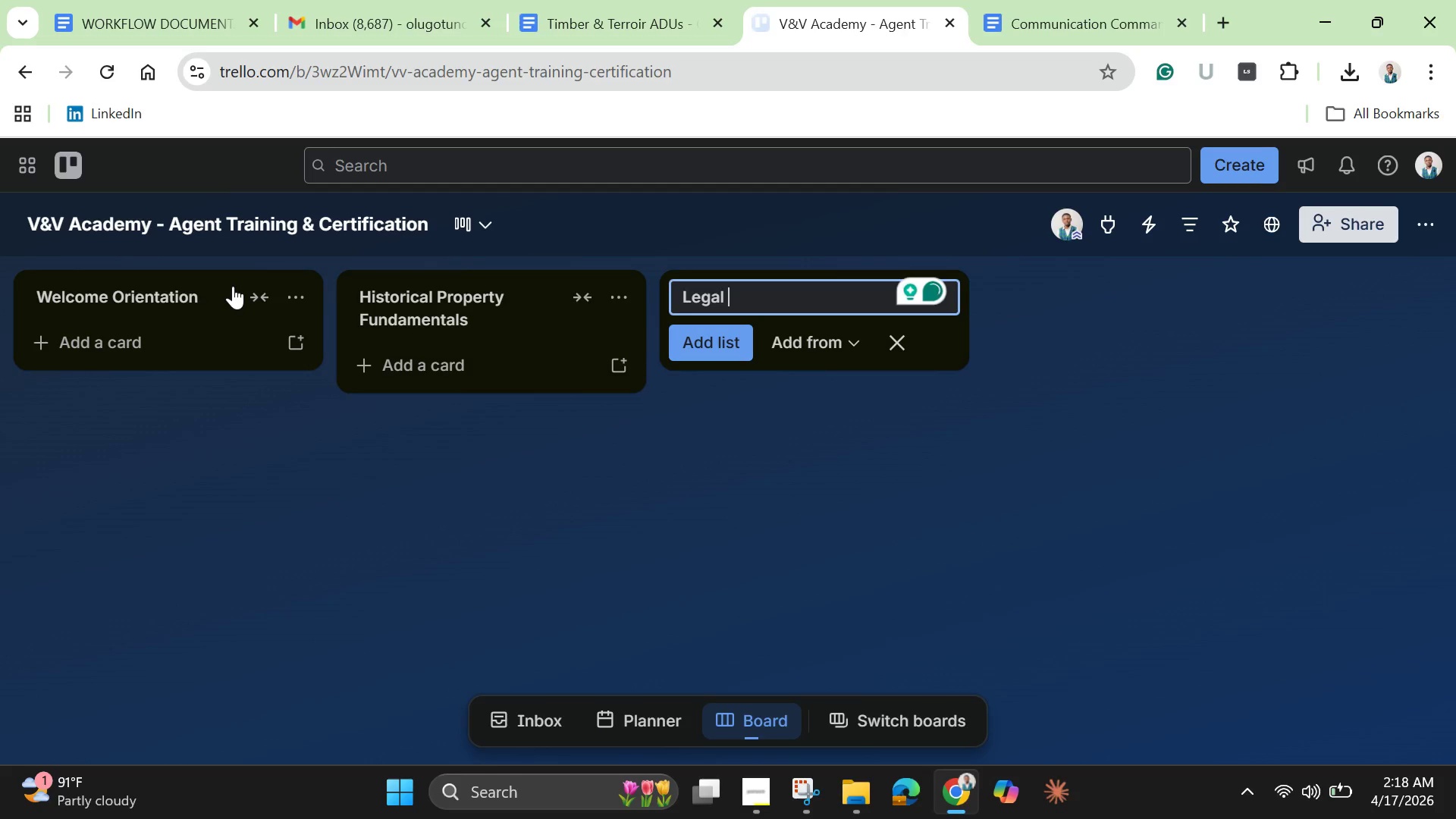 
type(& Compliance Training)
 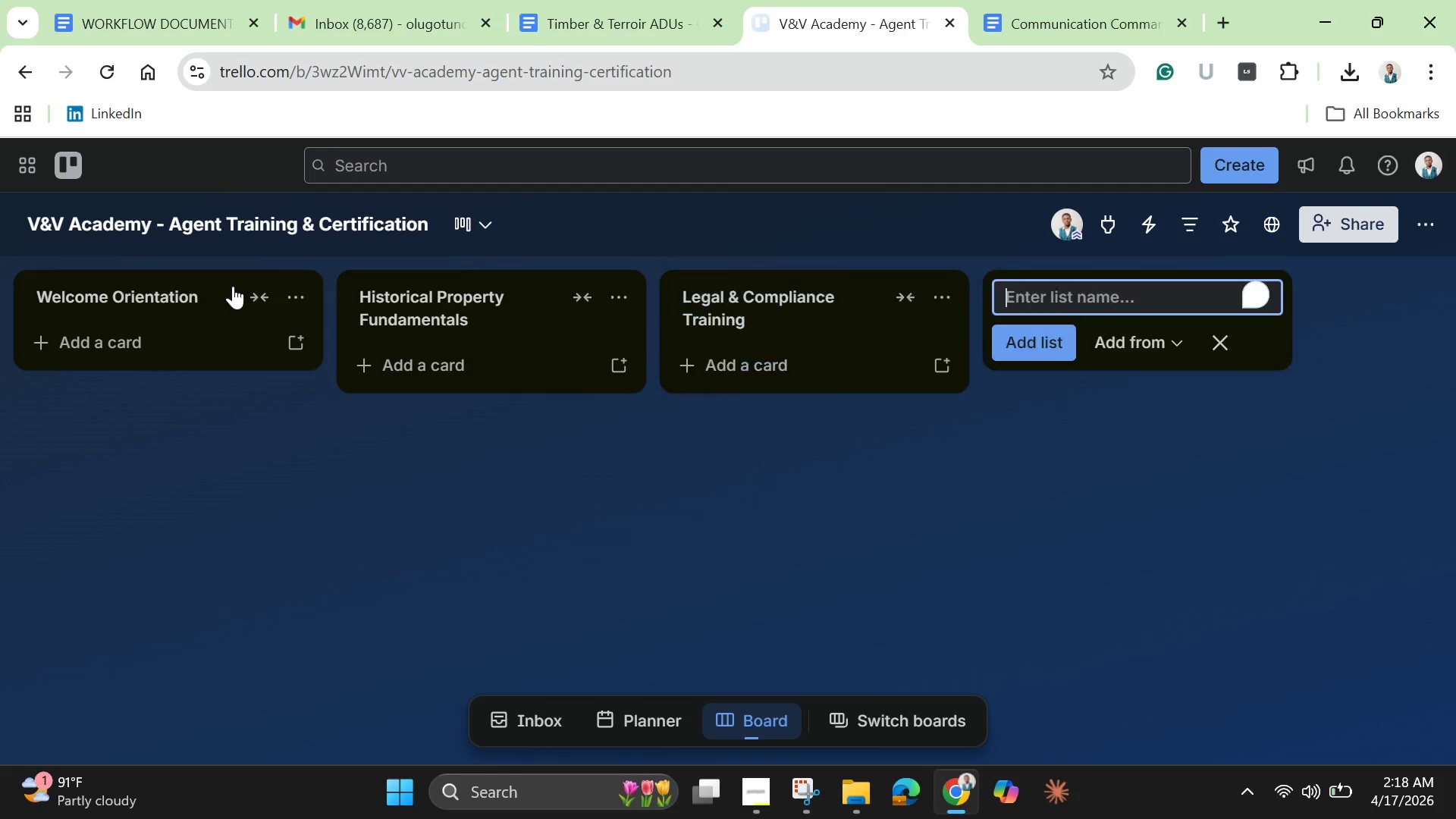 
 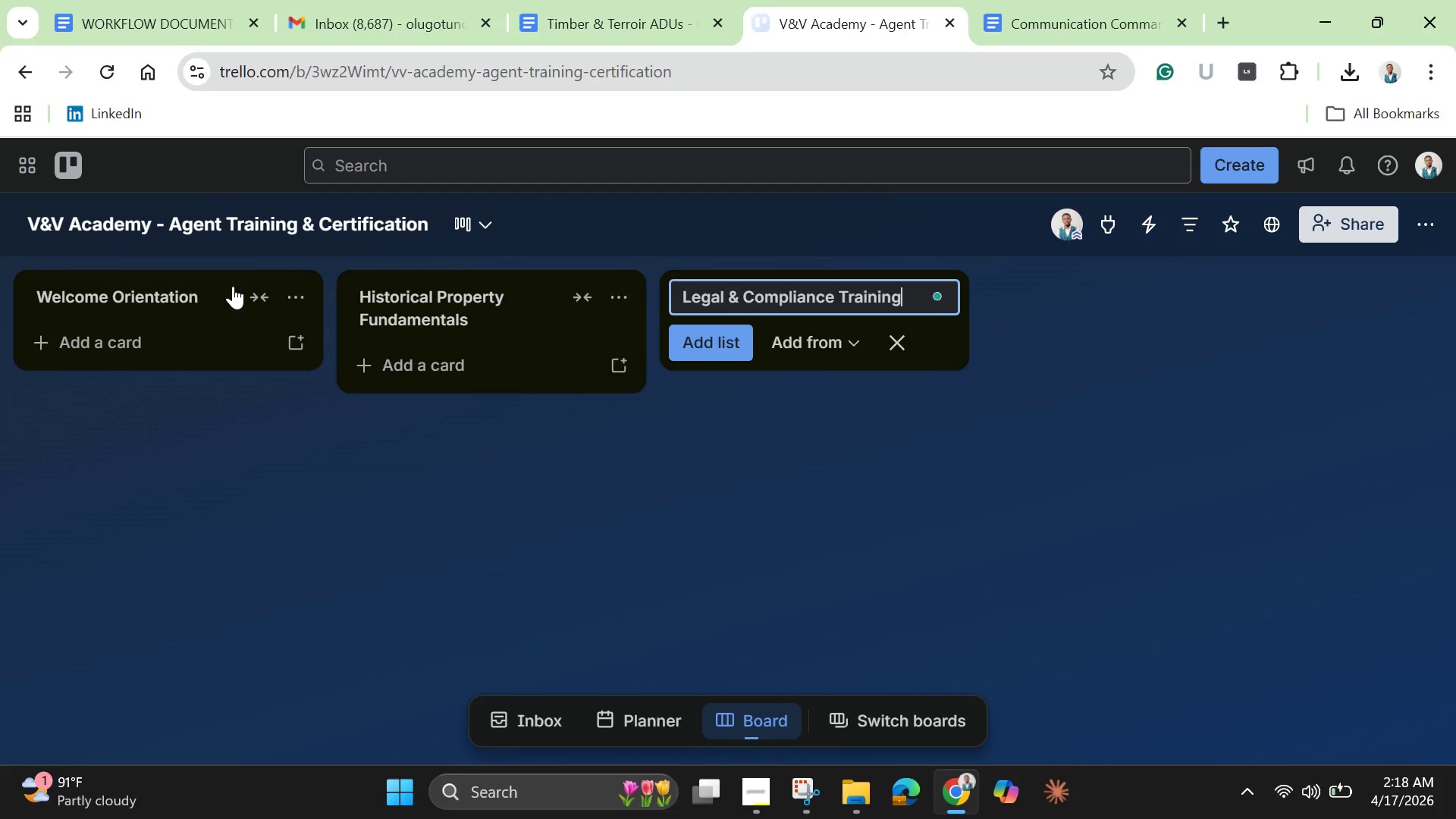 
key(Enter)
 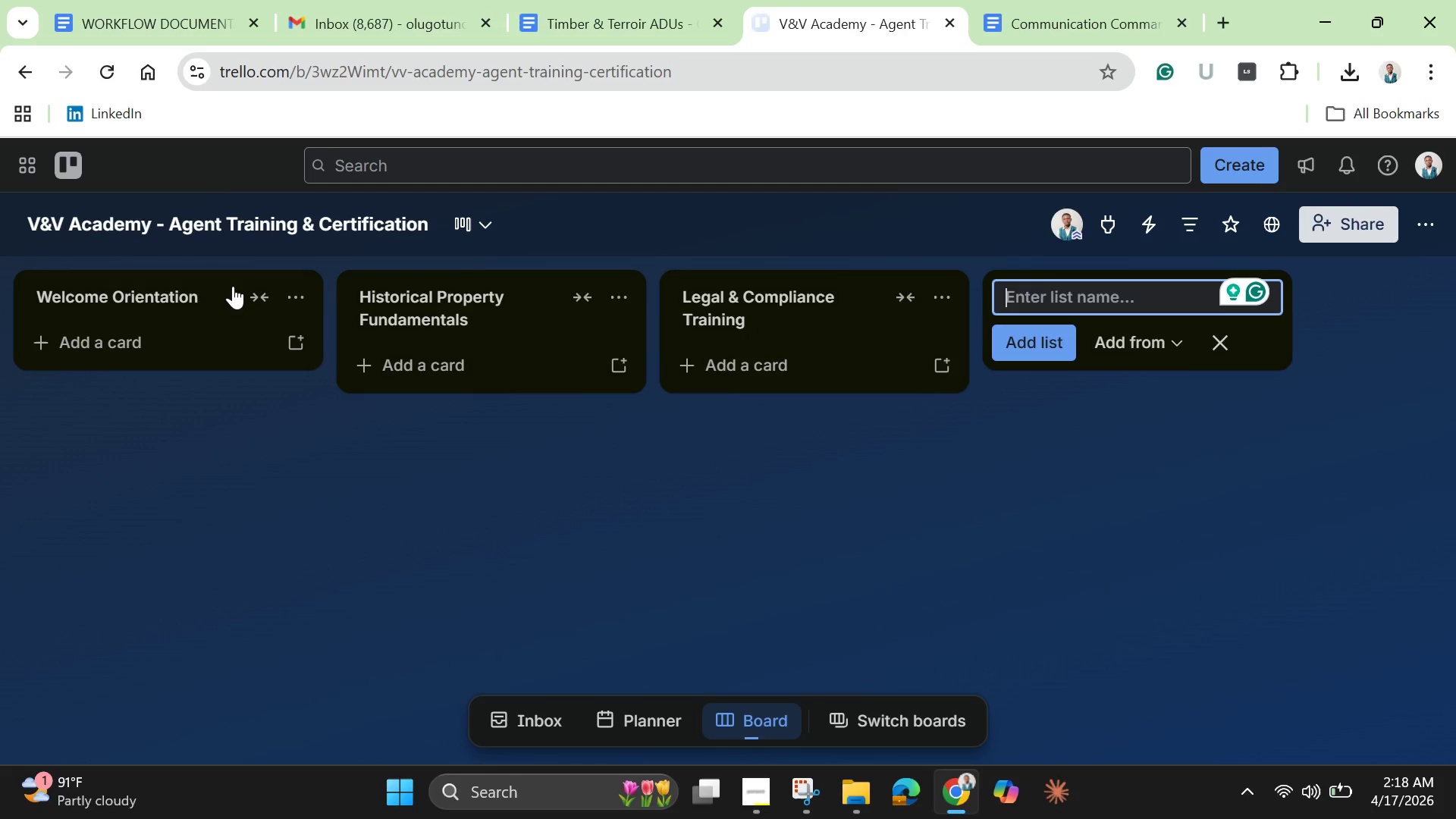 
type(Financial & Tax Incentives)
 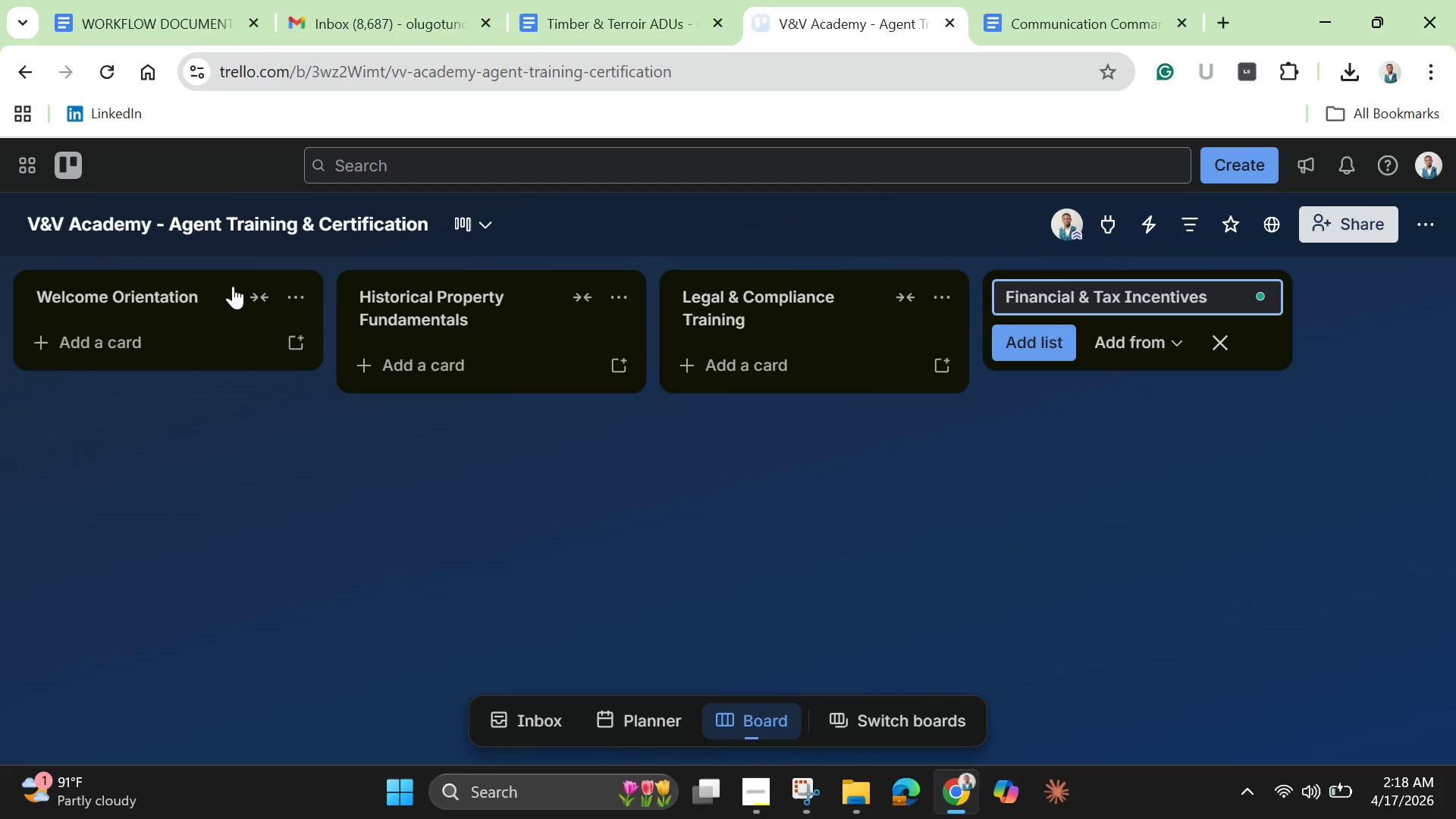 
key(Enter)
 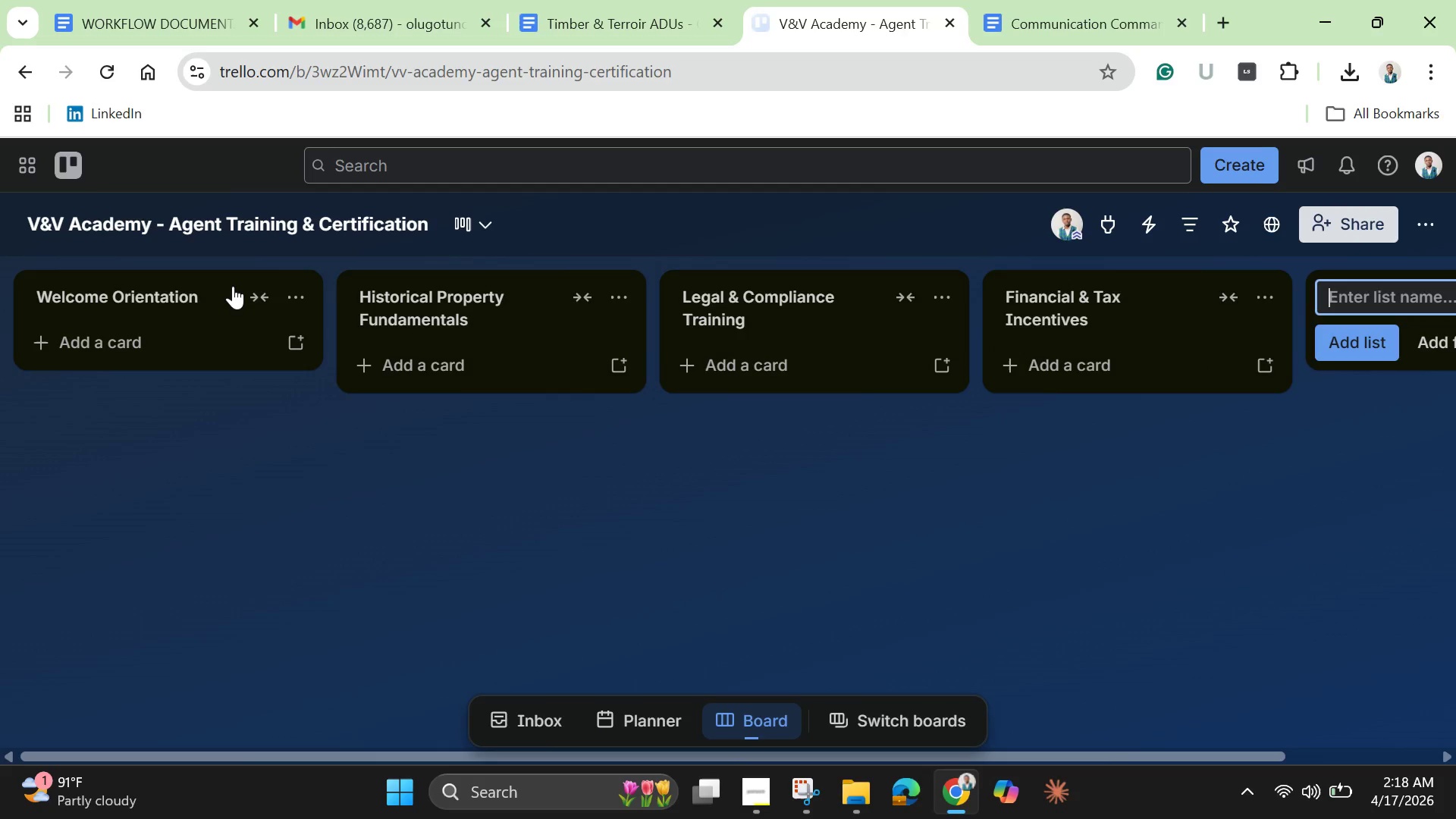 
type(Vendor )
 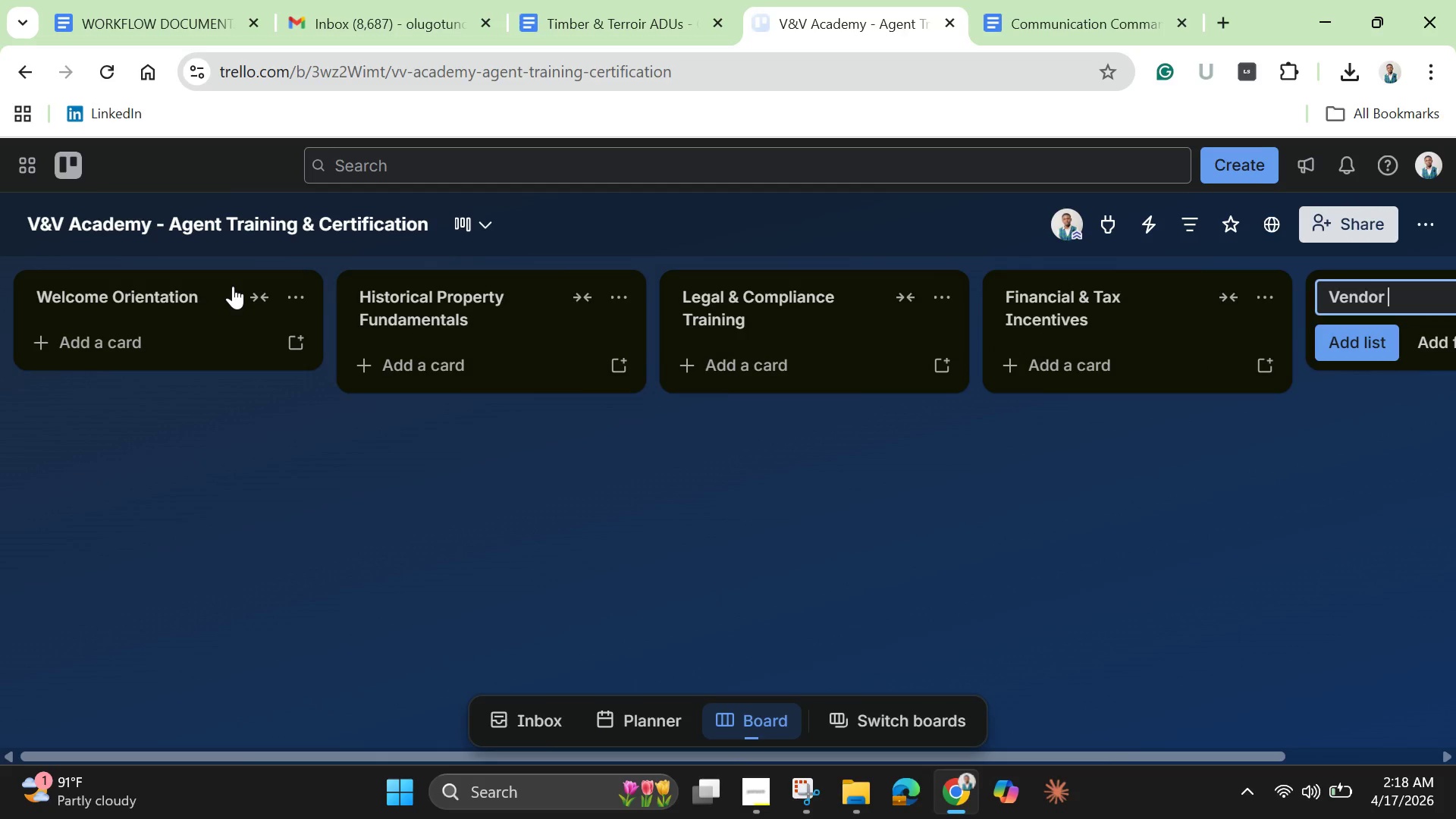 
hold_key(key=ShiftLeft, duration=1.51)
 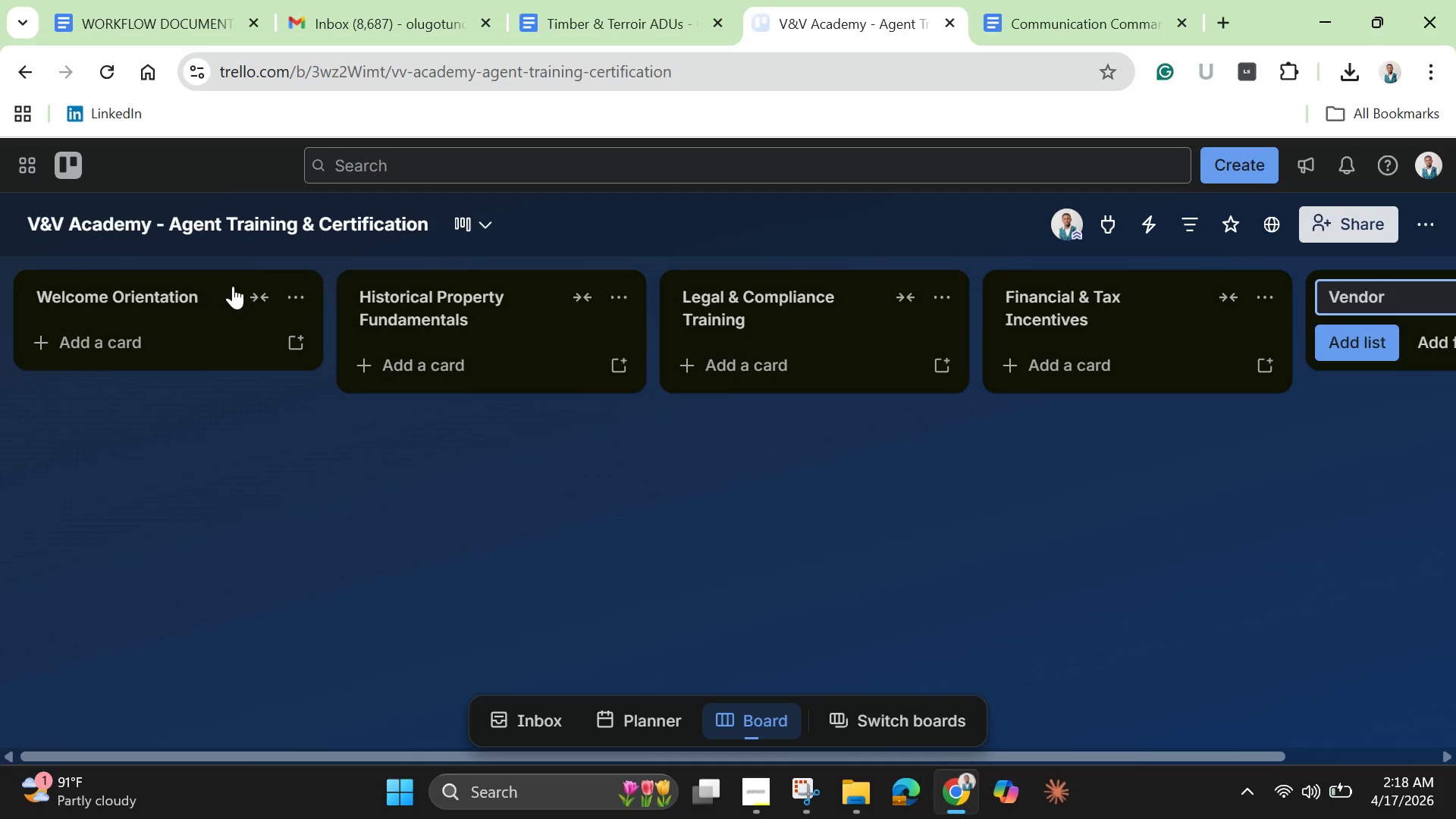 
type(& Specialist Coordination)
 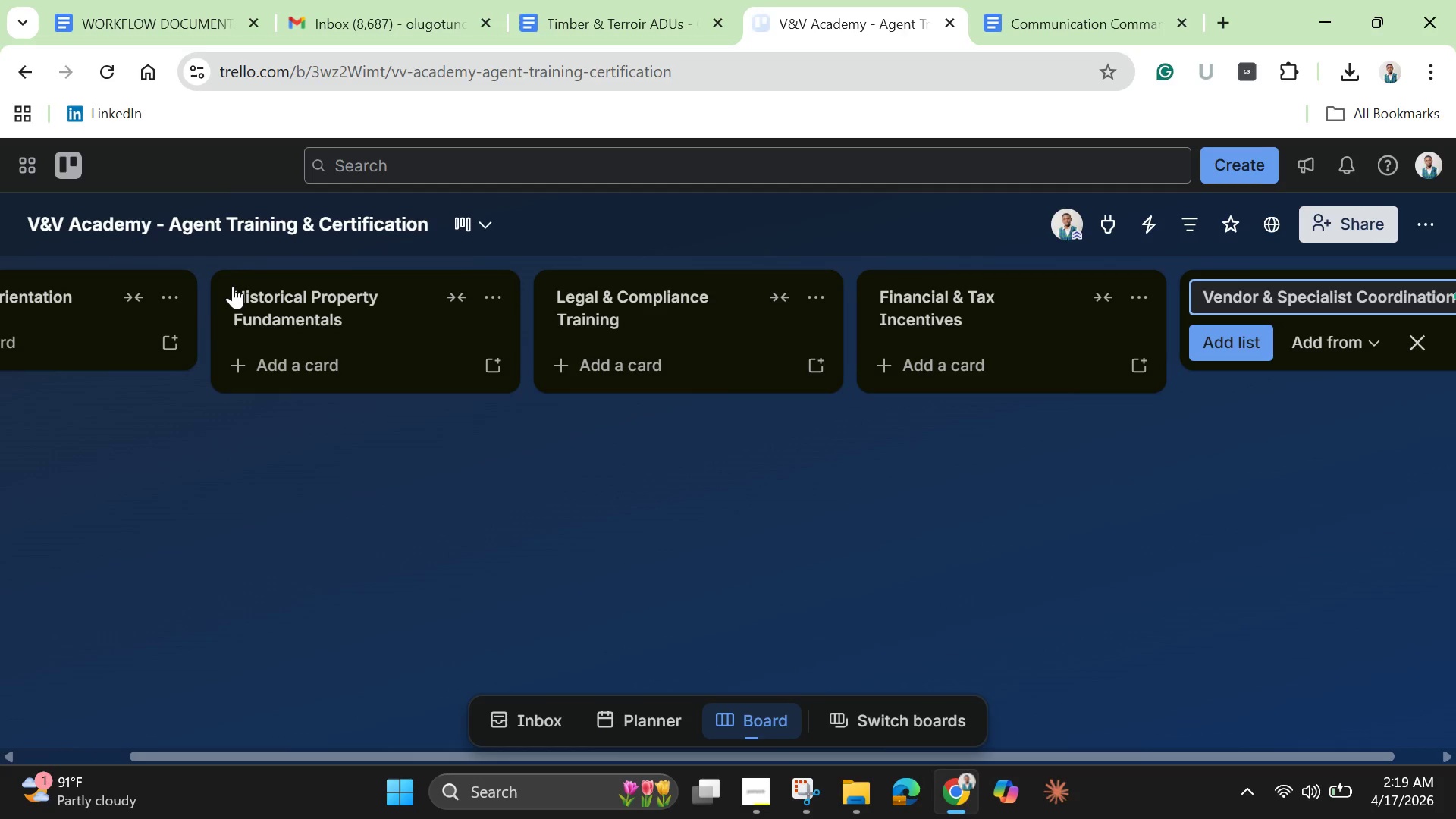 
key(Enter)
 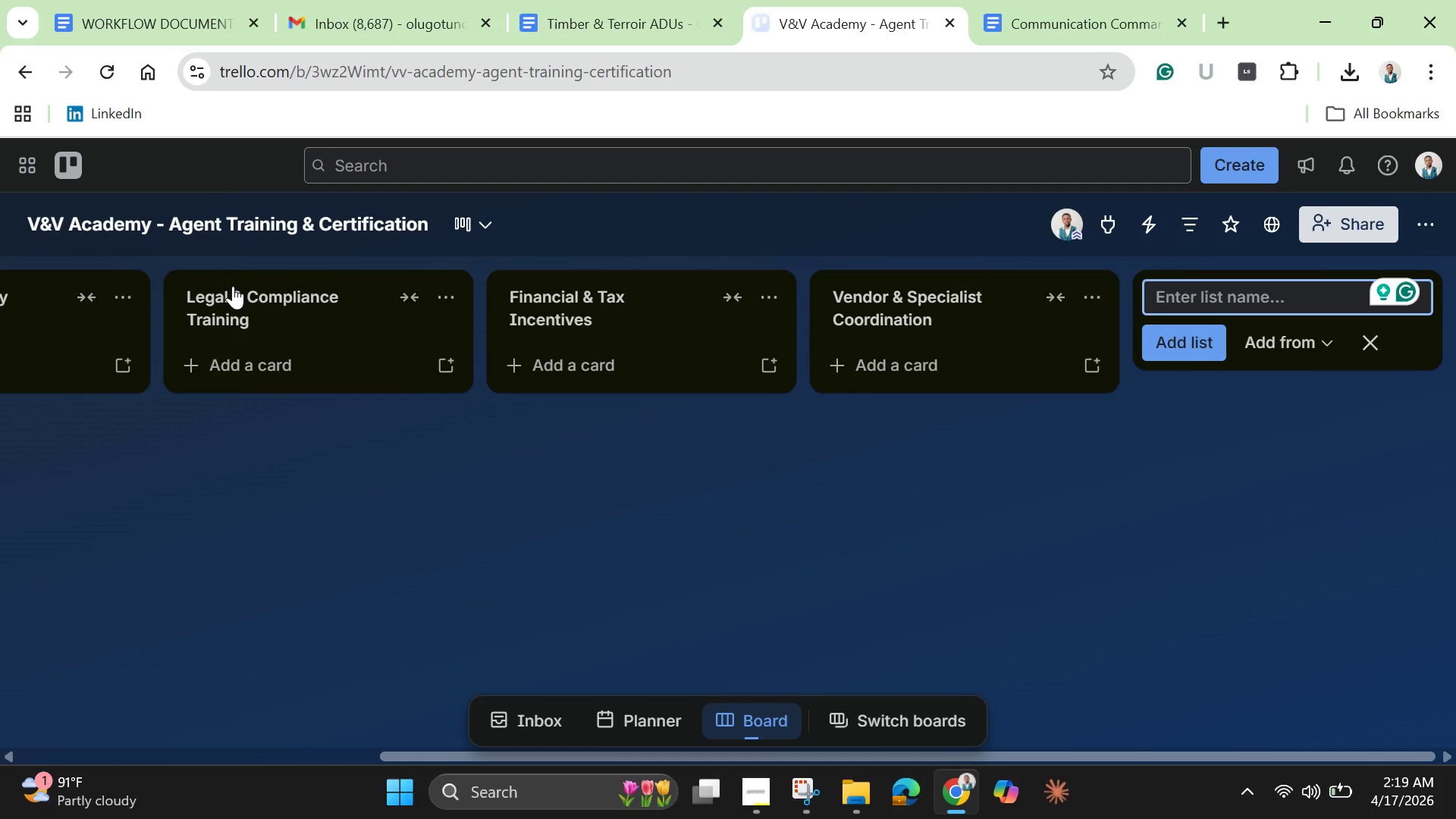 
type(Certification Complete)
 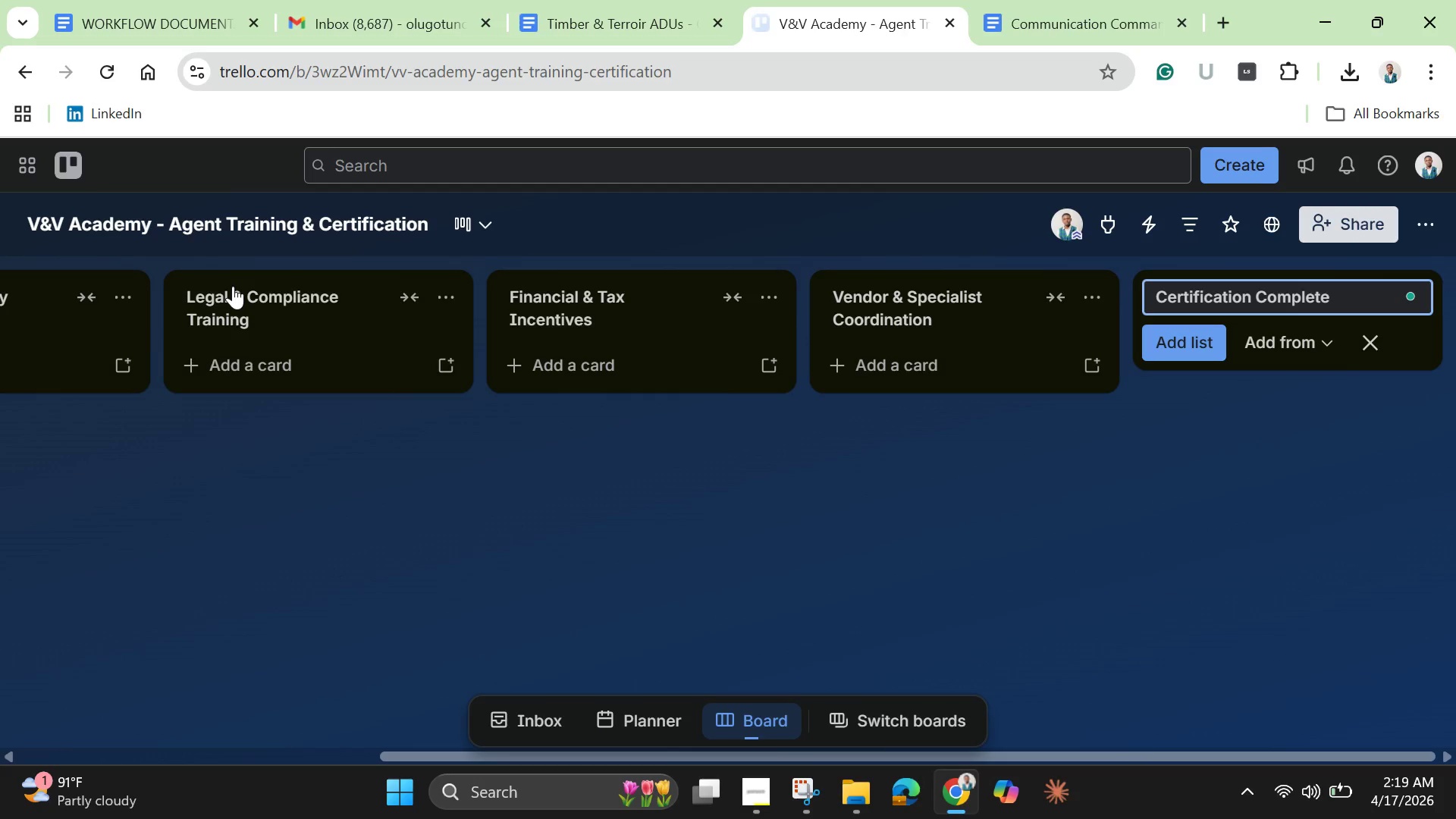 
key(Enter)
 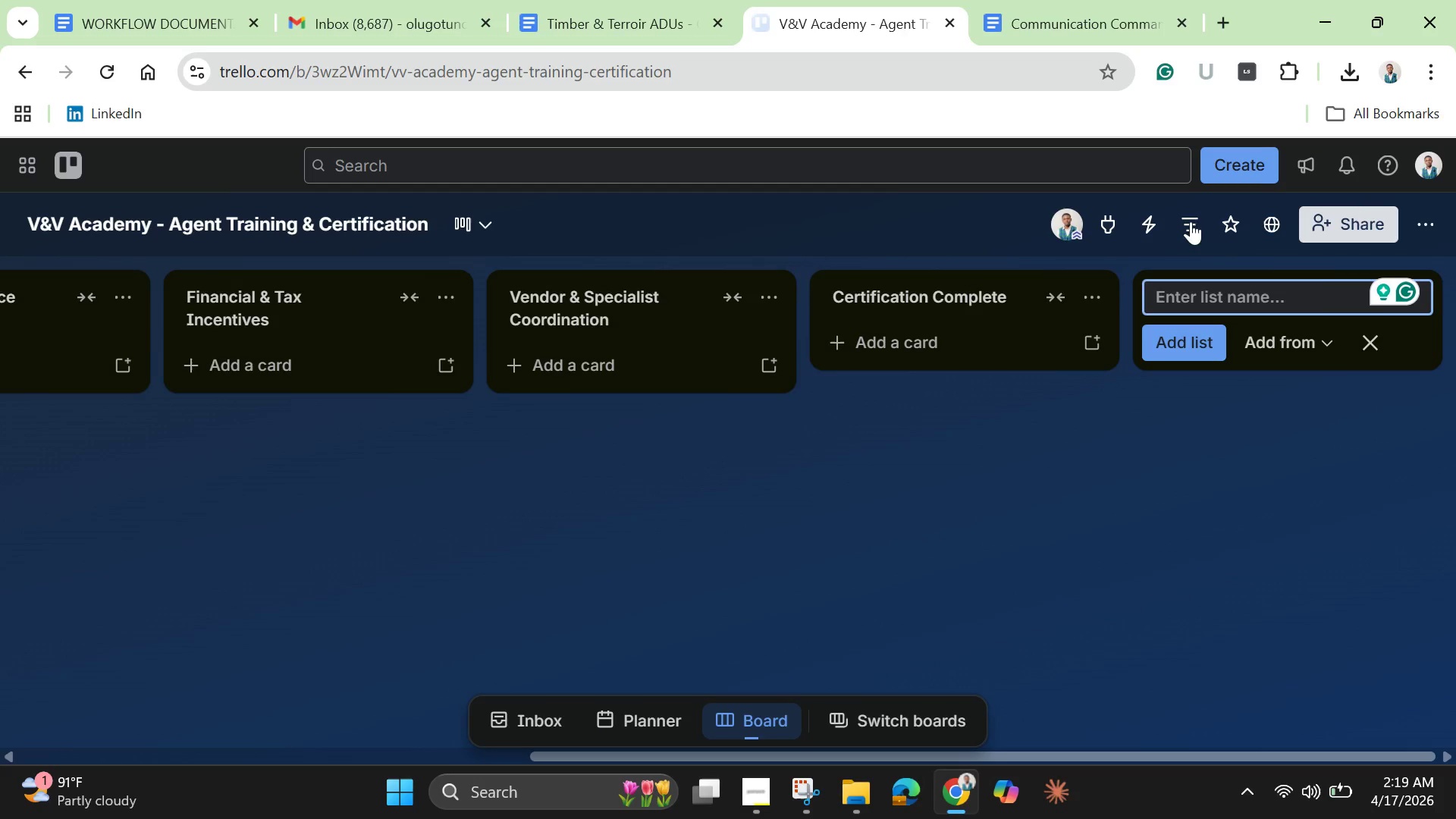 
left_click([1373, 344])
 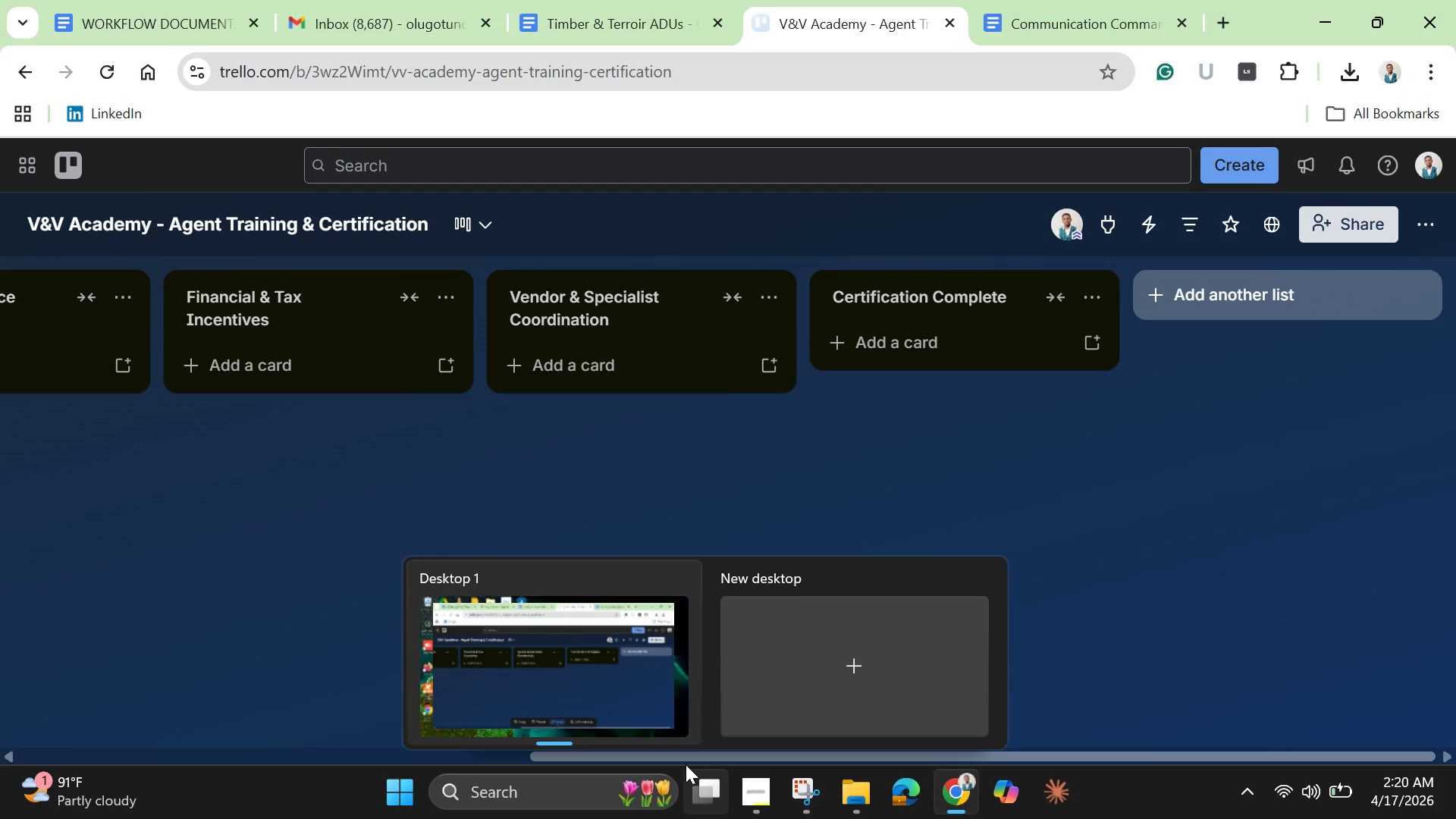 
wait(61.67)
 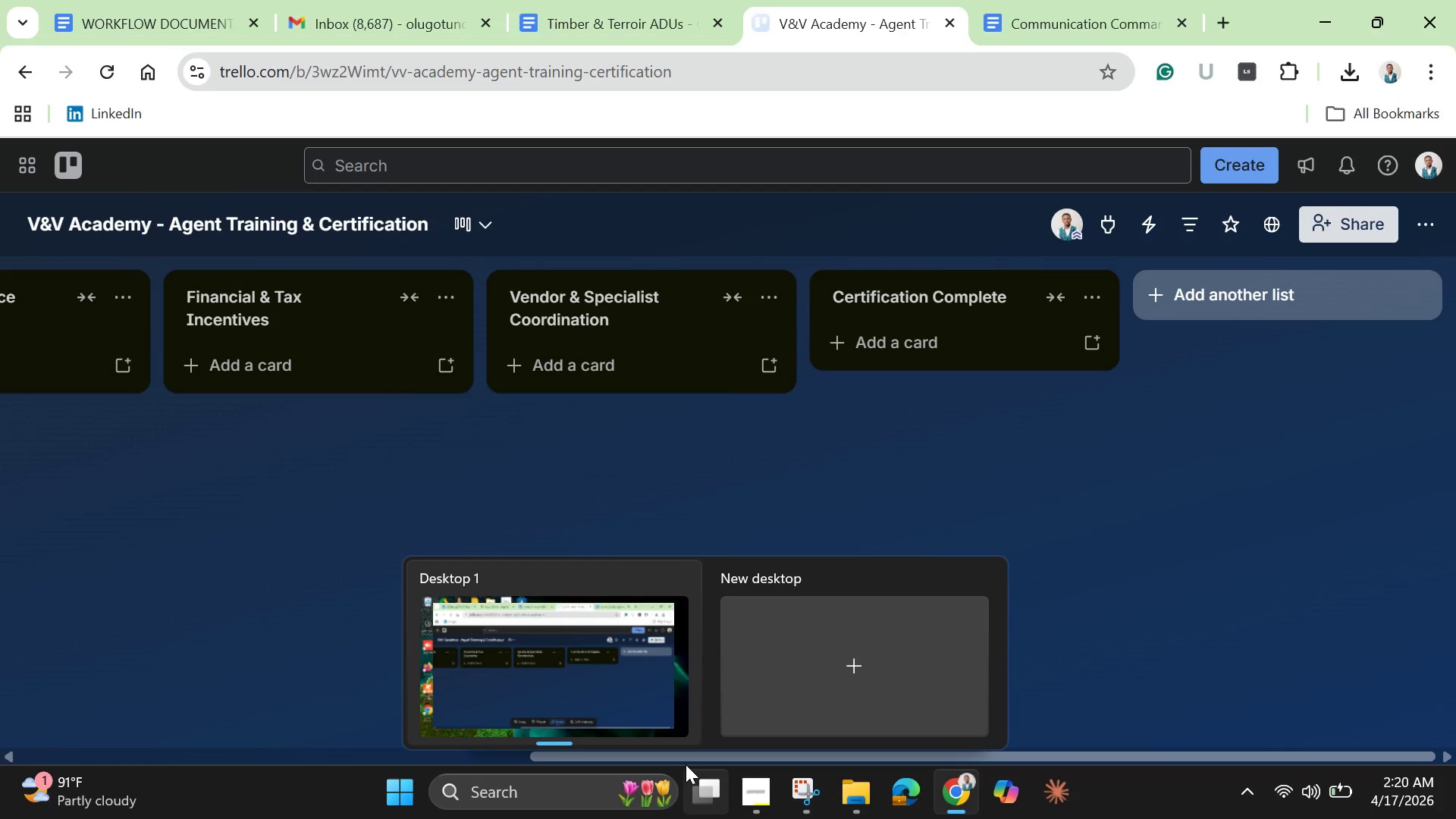 
left_click_drag(start_coordinate=[686, 764], to_coordinate=[596, 767])
 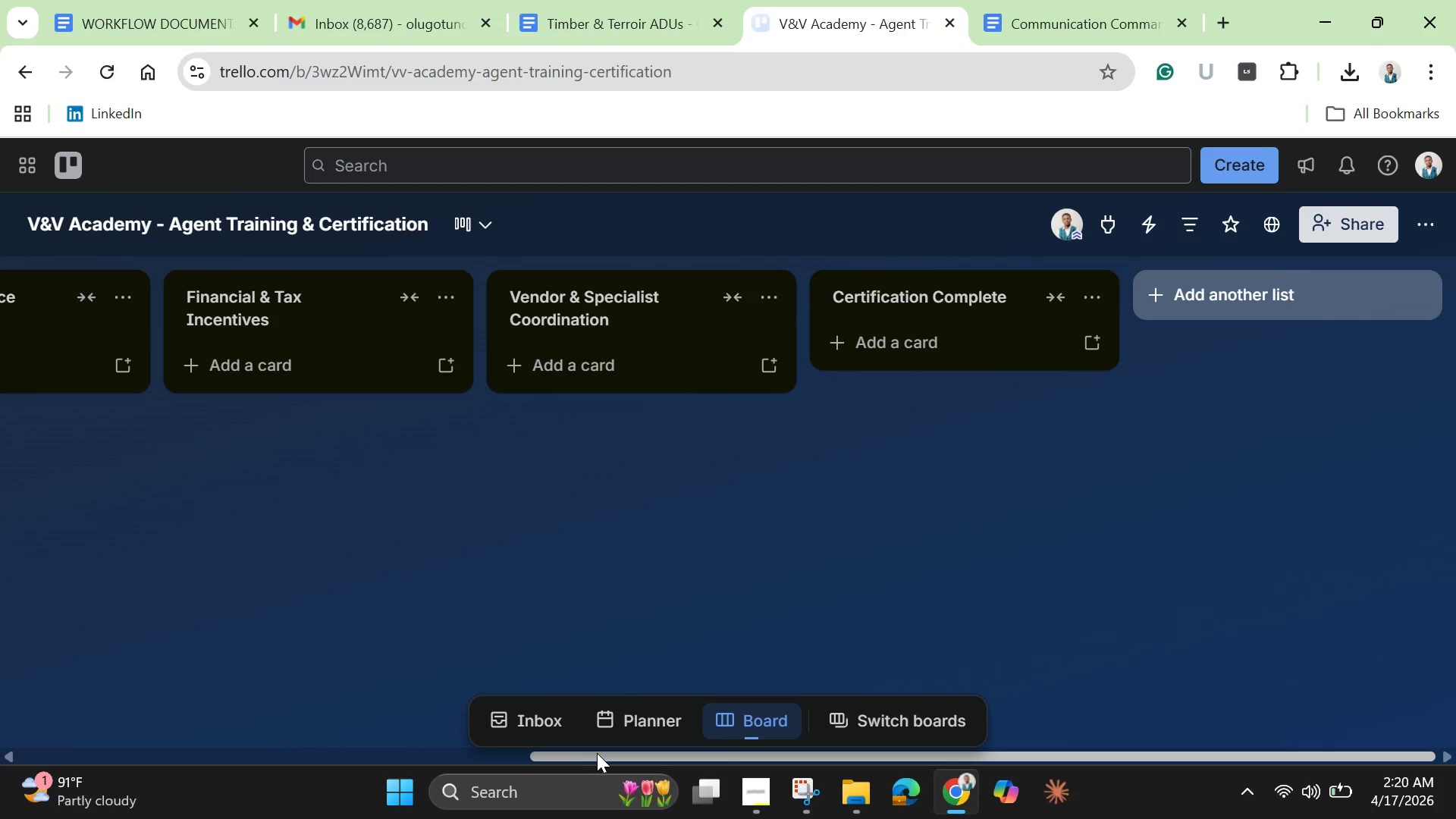 
left_click_drag(start_coordinate=[597, 753], to_coordinate=[42, 749])
 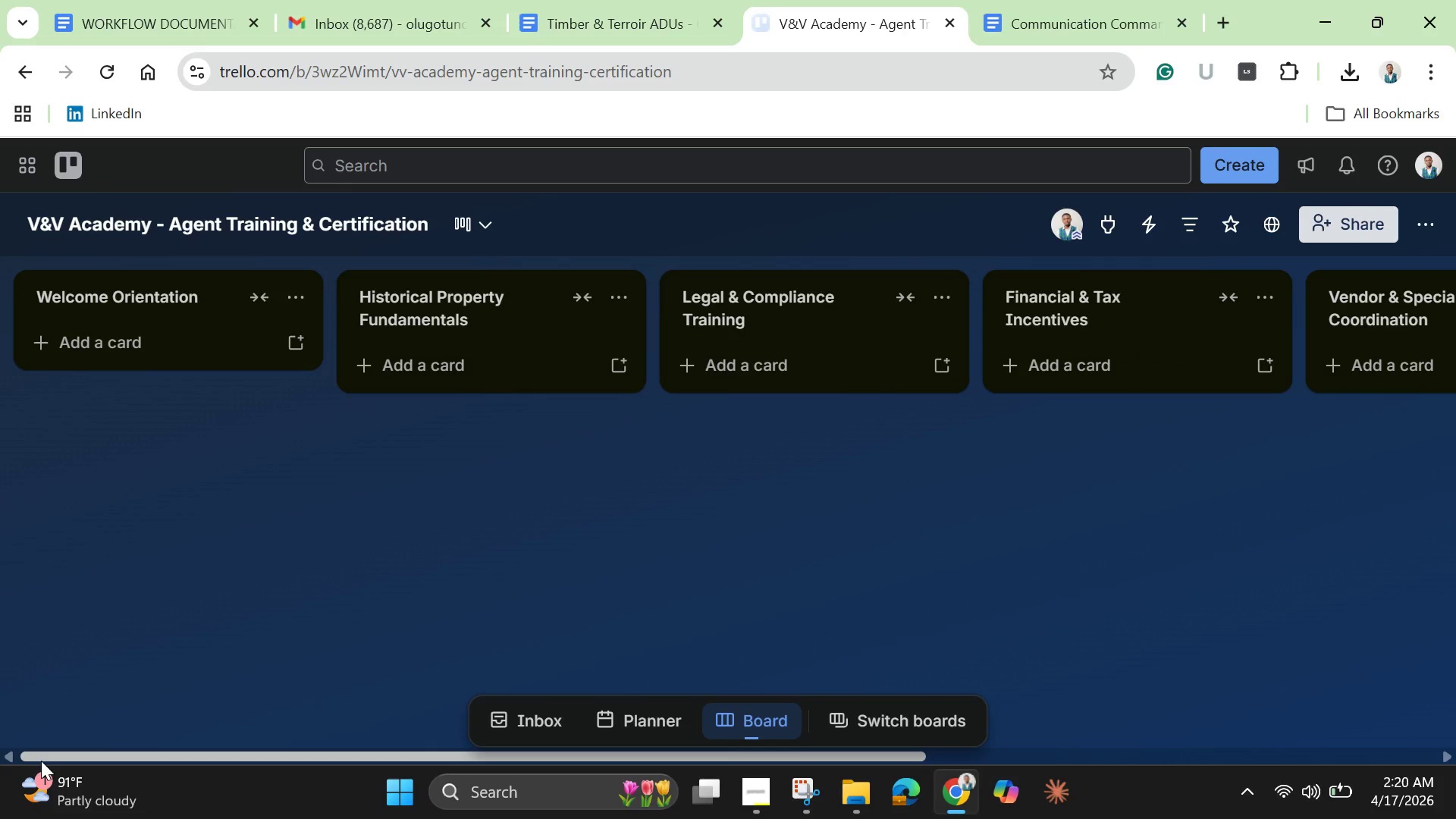 
mouse_move([64, 763])
 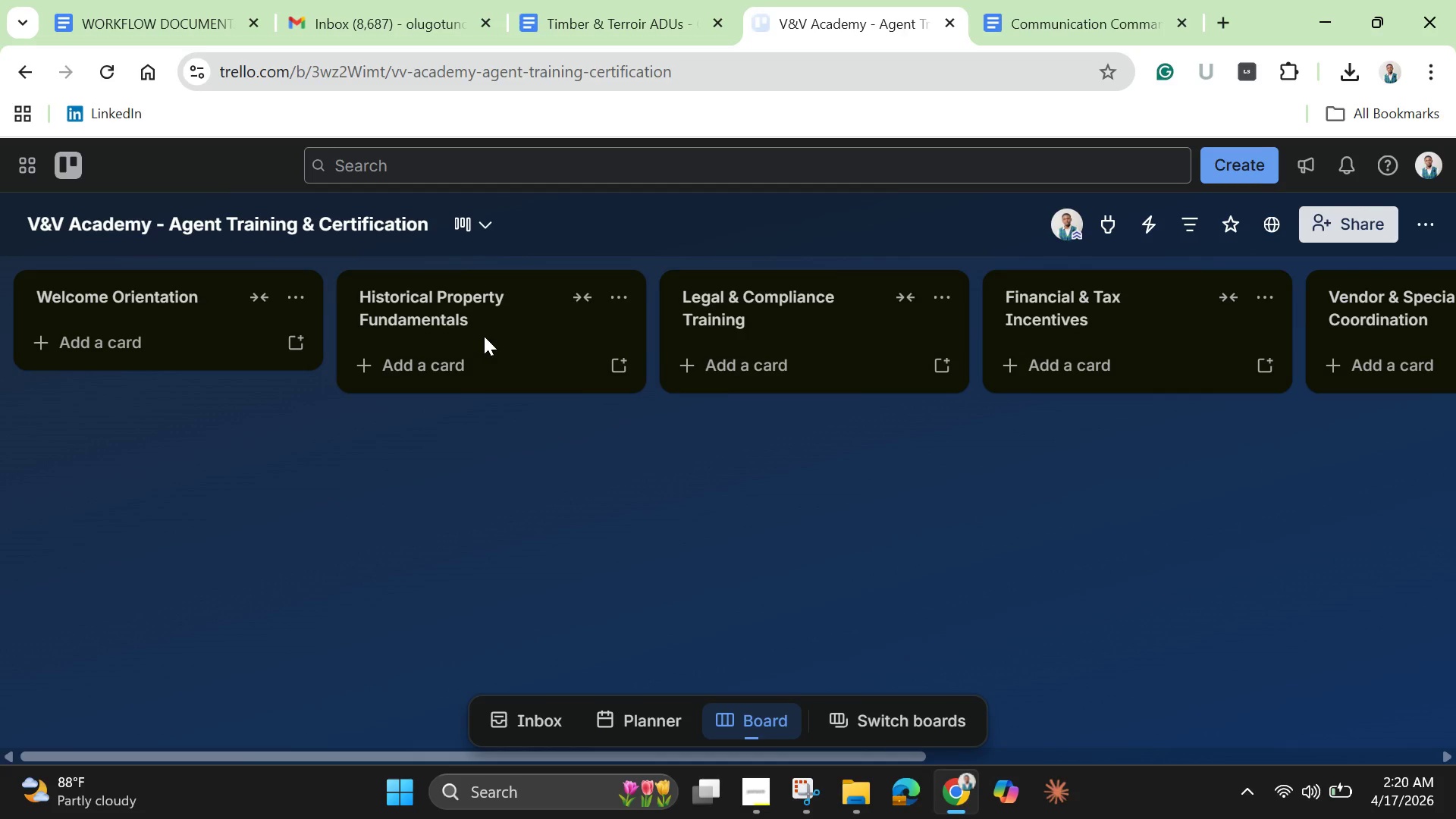 
wait(16.4)
 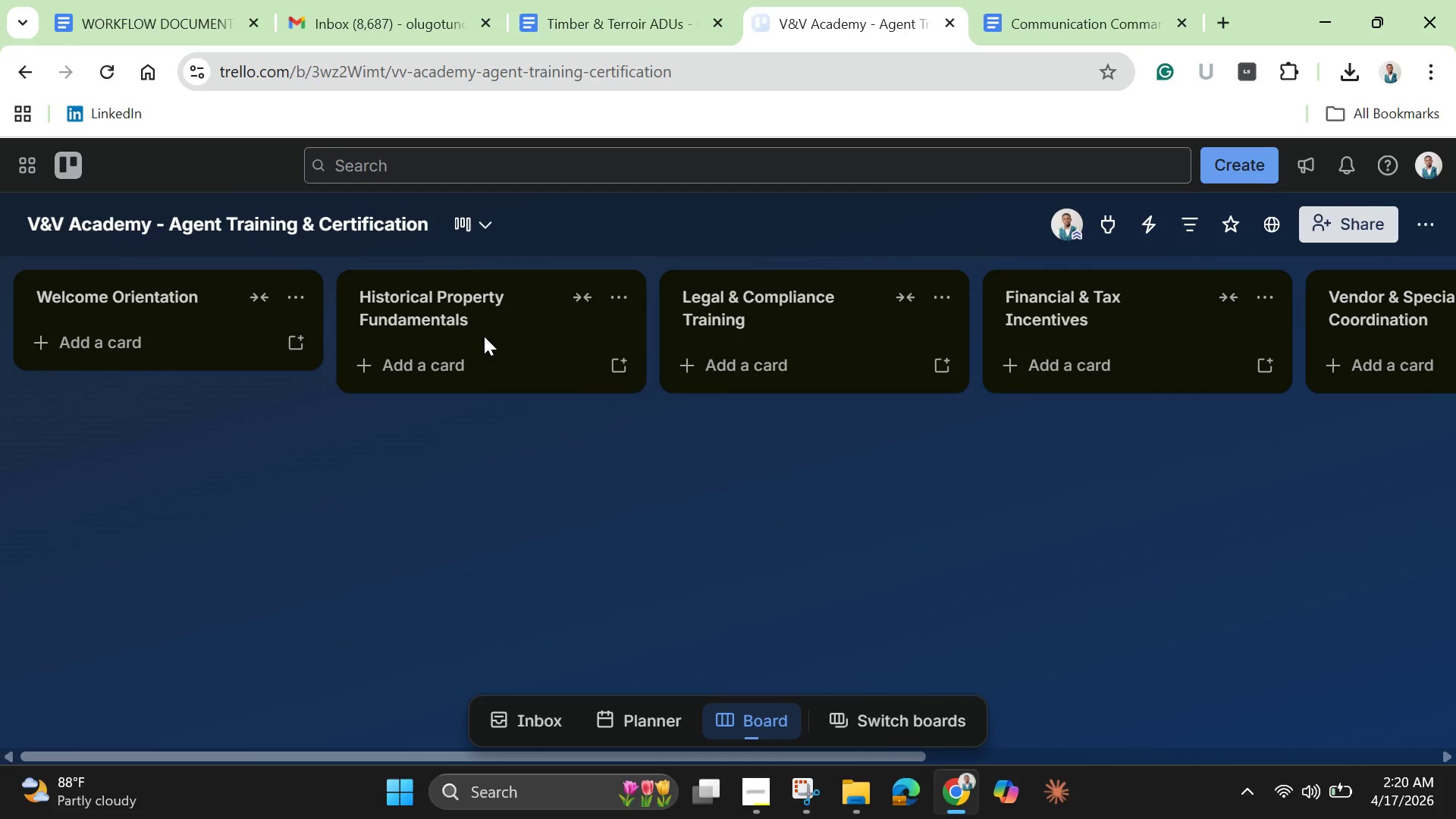 
left_click_drag(start_coordinate=[805, 754], to_coordinate=[1069, 758])
 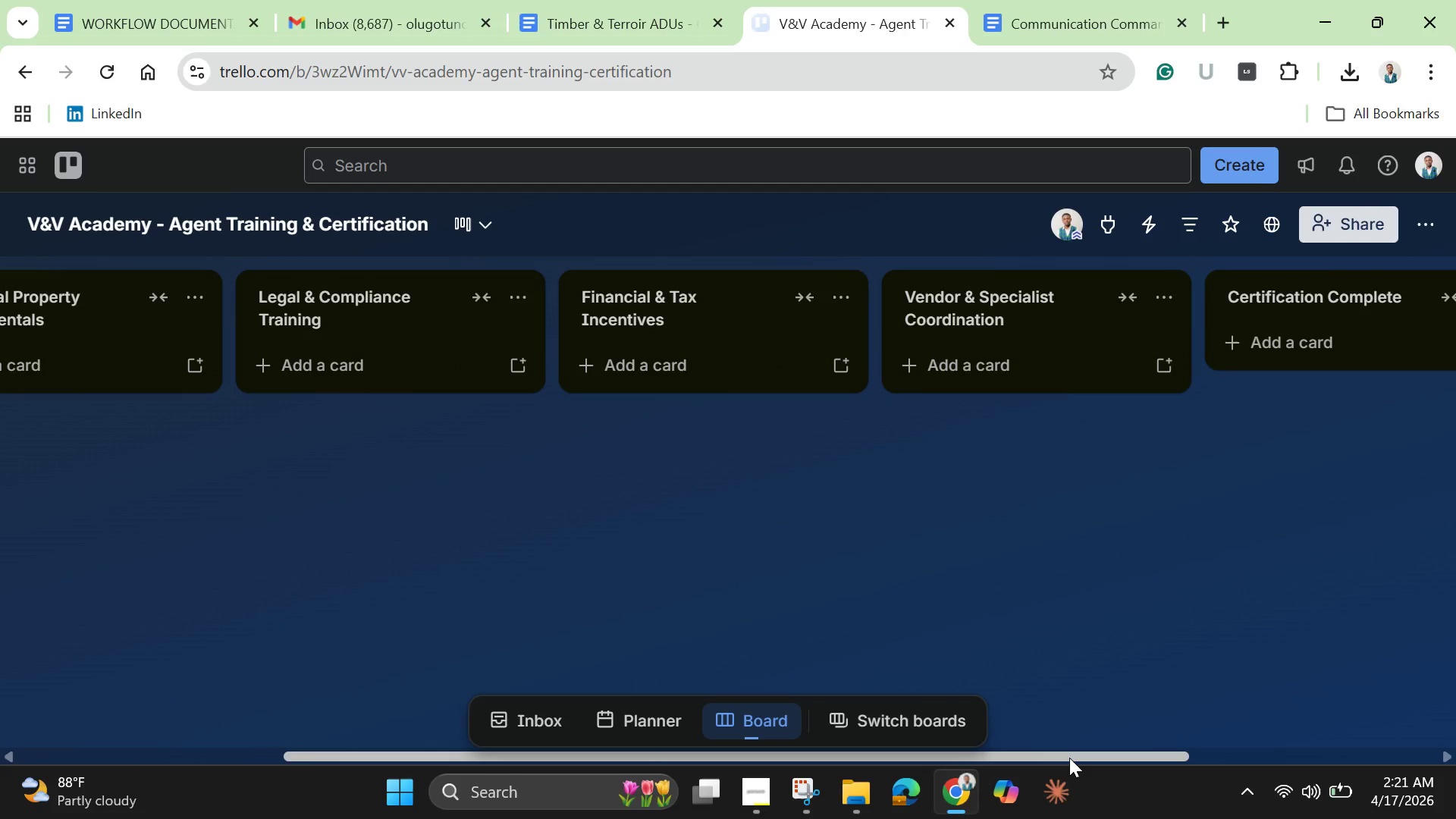 
left_click_drag(start_coordinate=[1069, 758], to_coordinate=[1317, 777])
 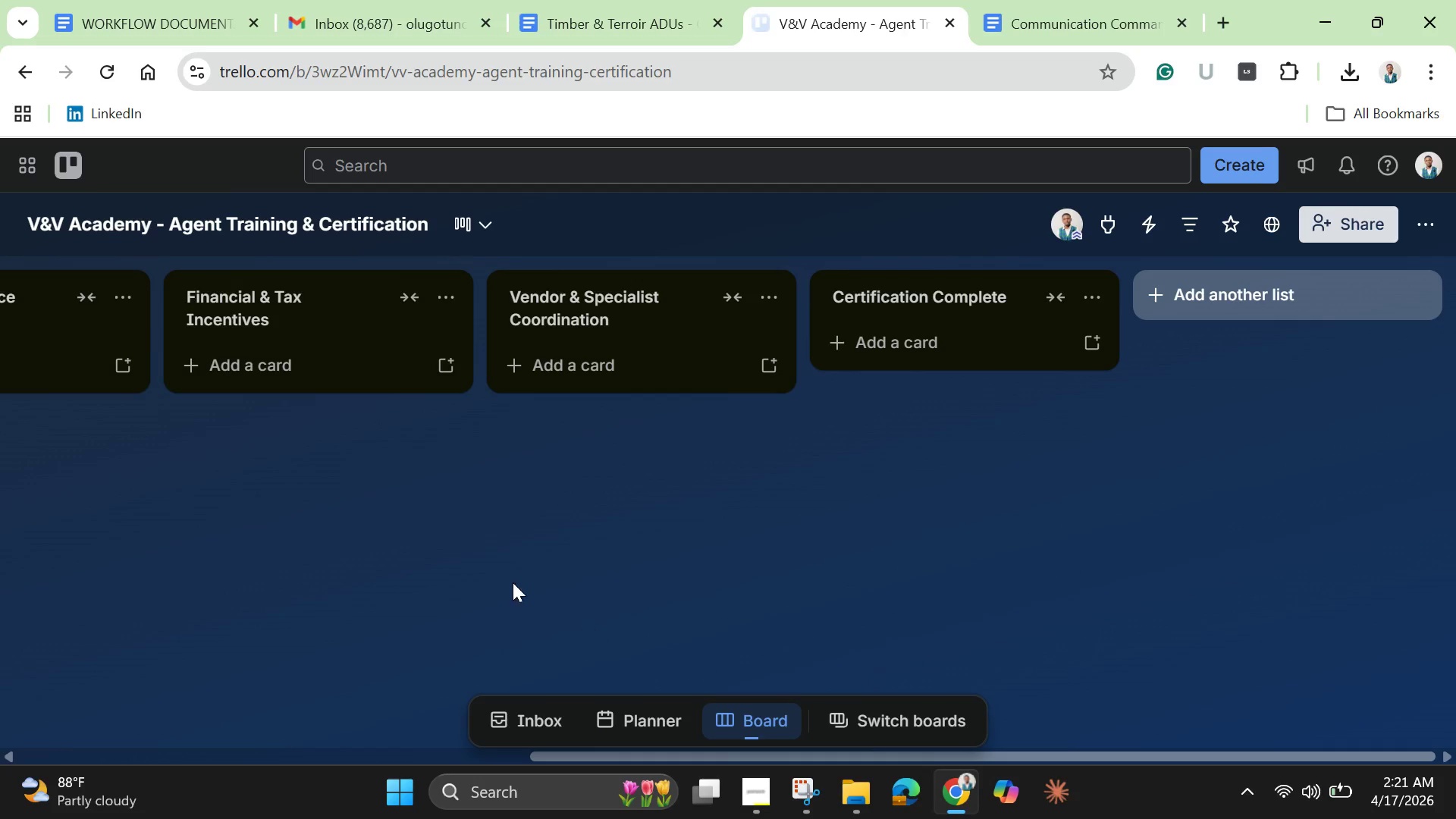 
wait(7.05)
 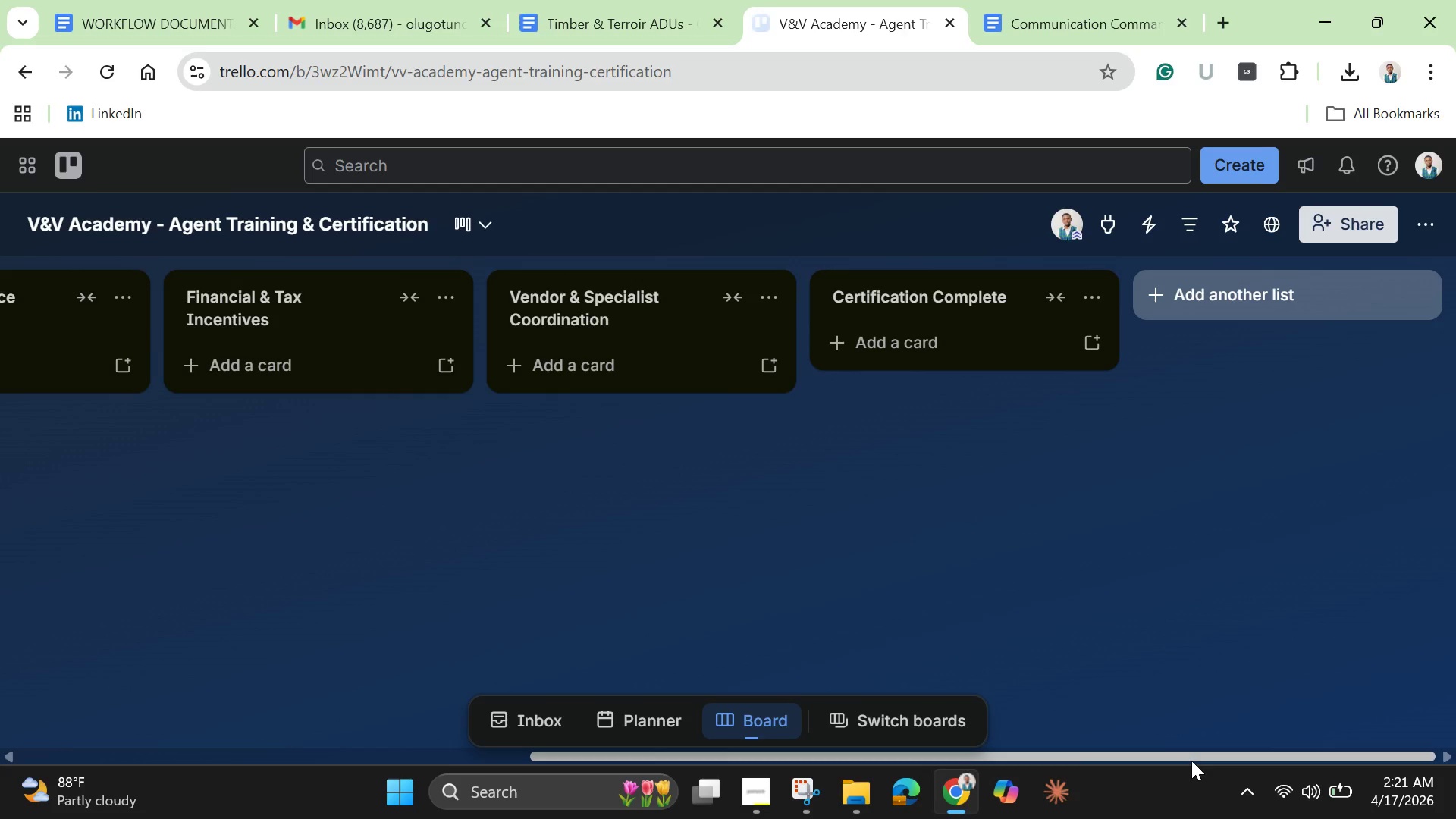 
left_click_drag(start_coordinate=[643, 757], to_coordinate=[0, 629])
 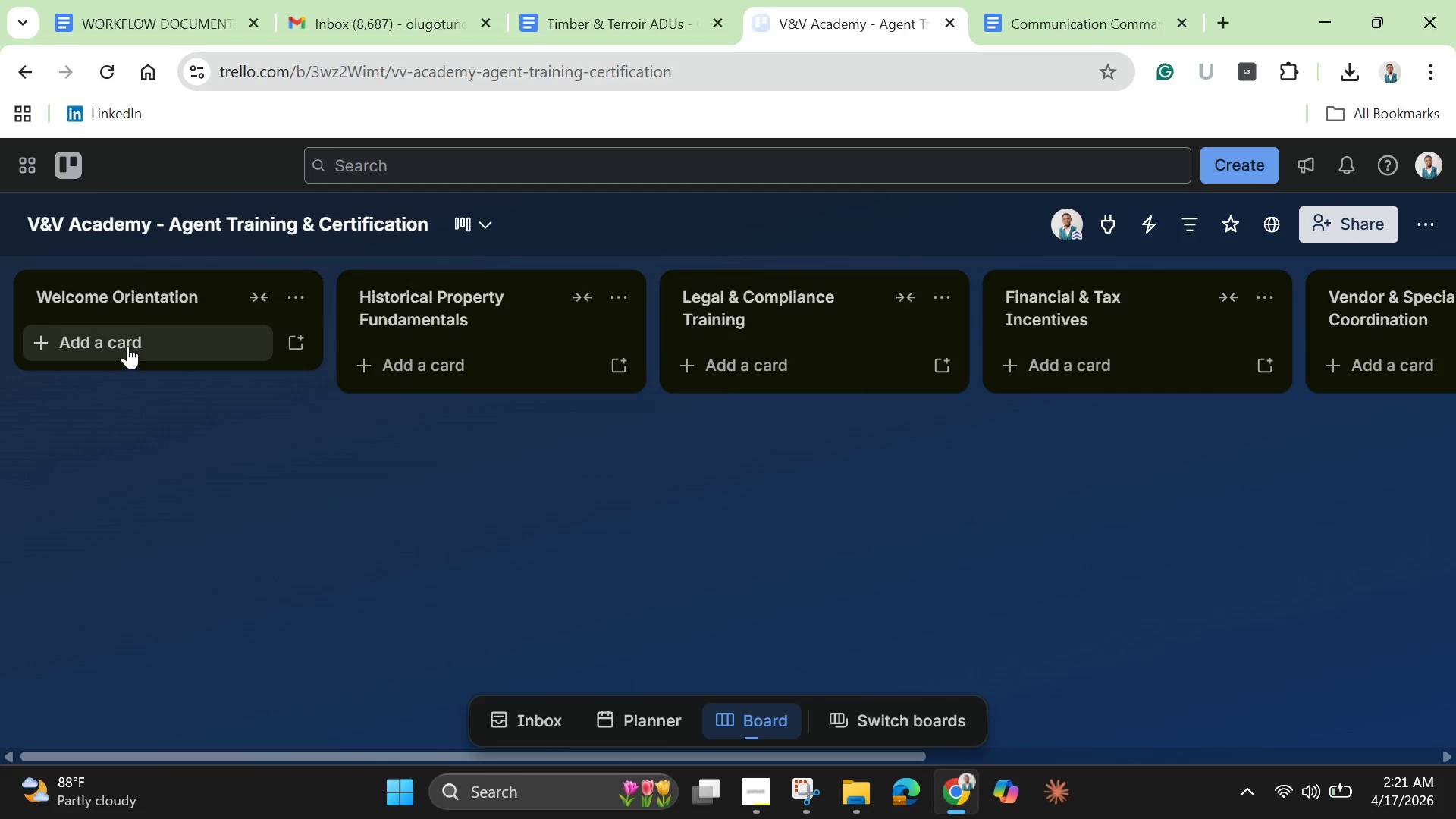 
left_click([127, 346])
 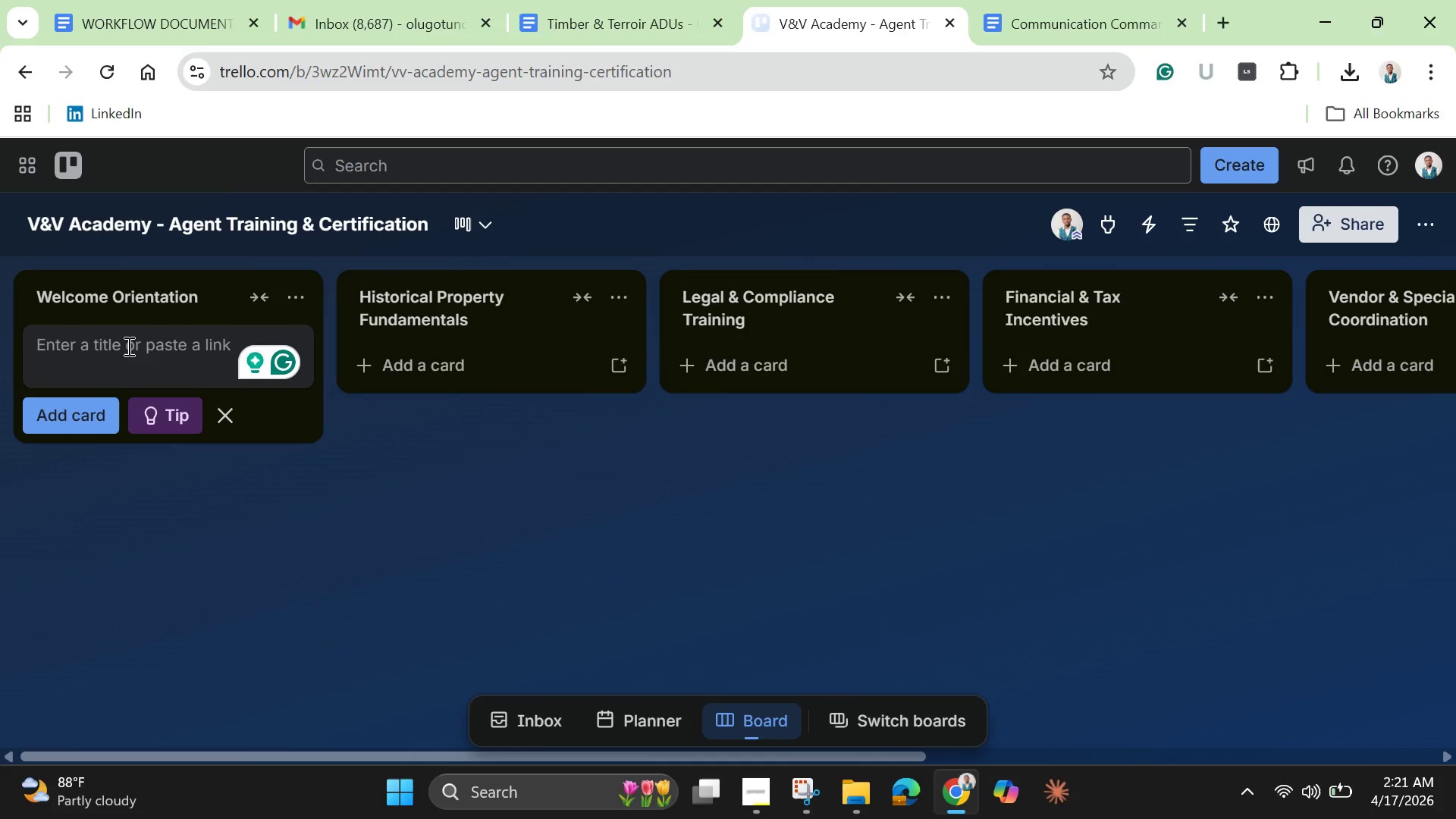 
type(Welcome to Herti)
 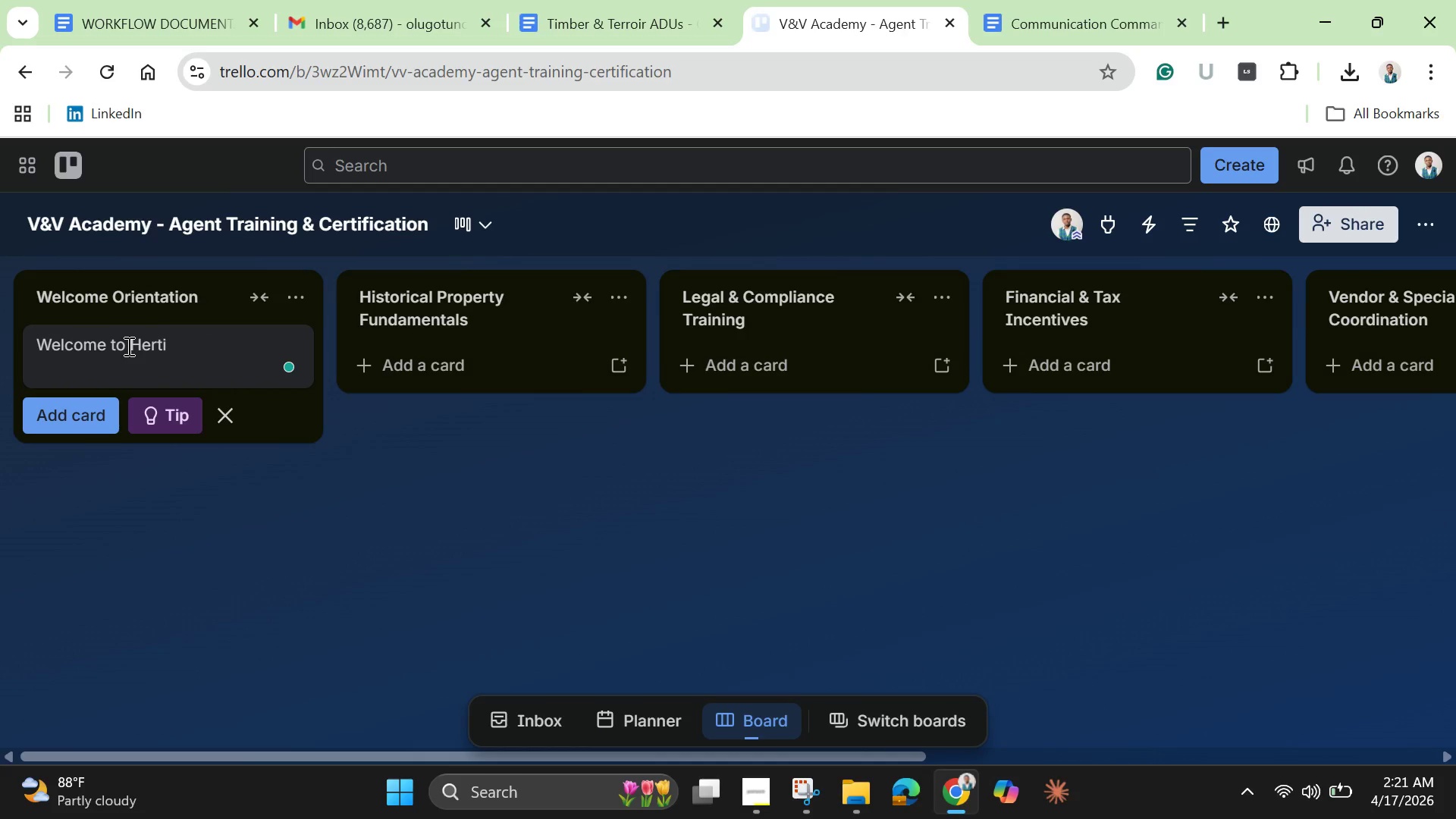 
type(age )
 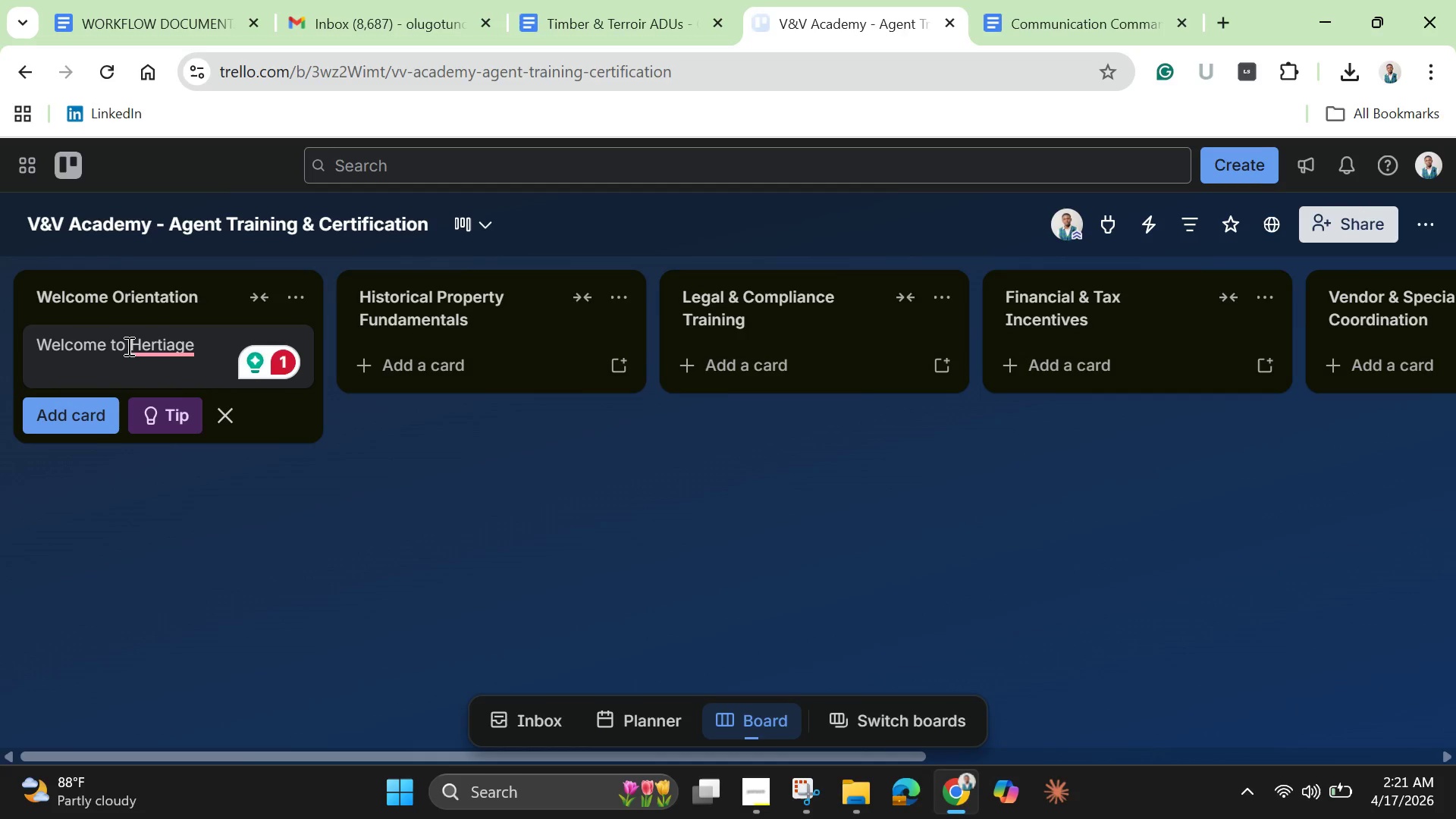 
wait(7.72)
 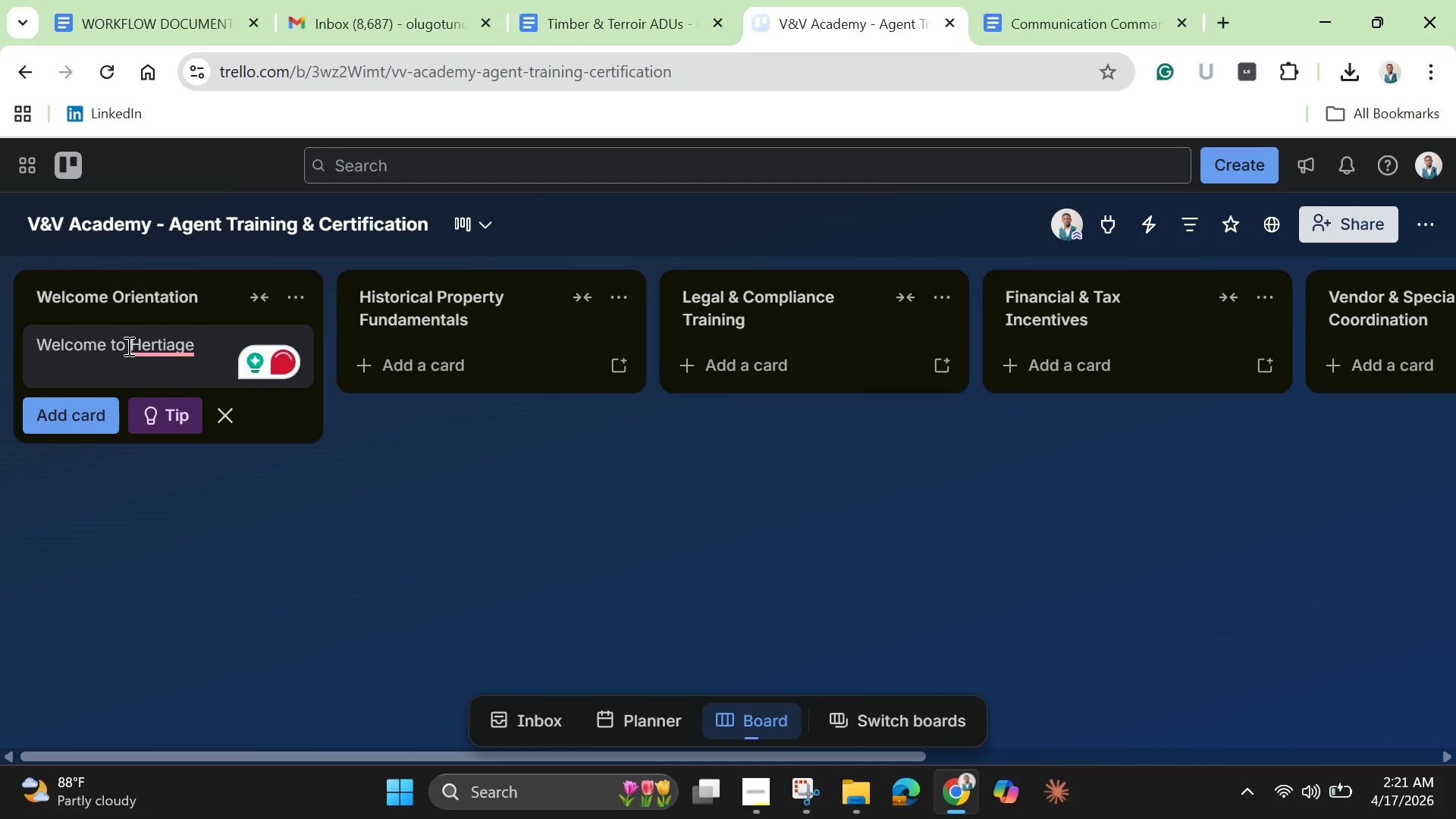 
type(Rea)
 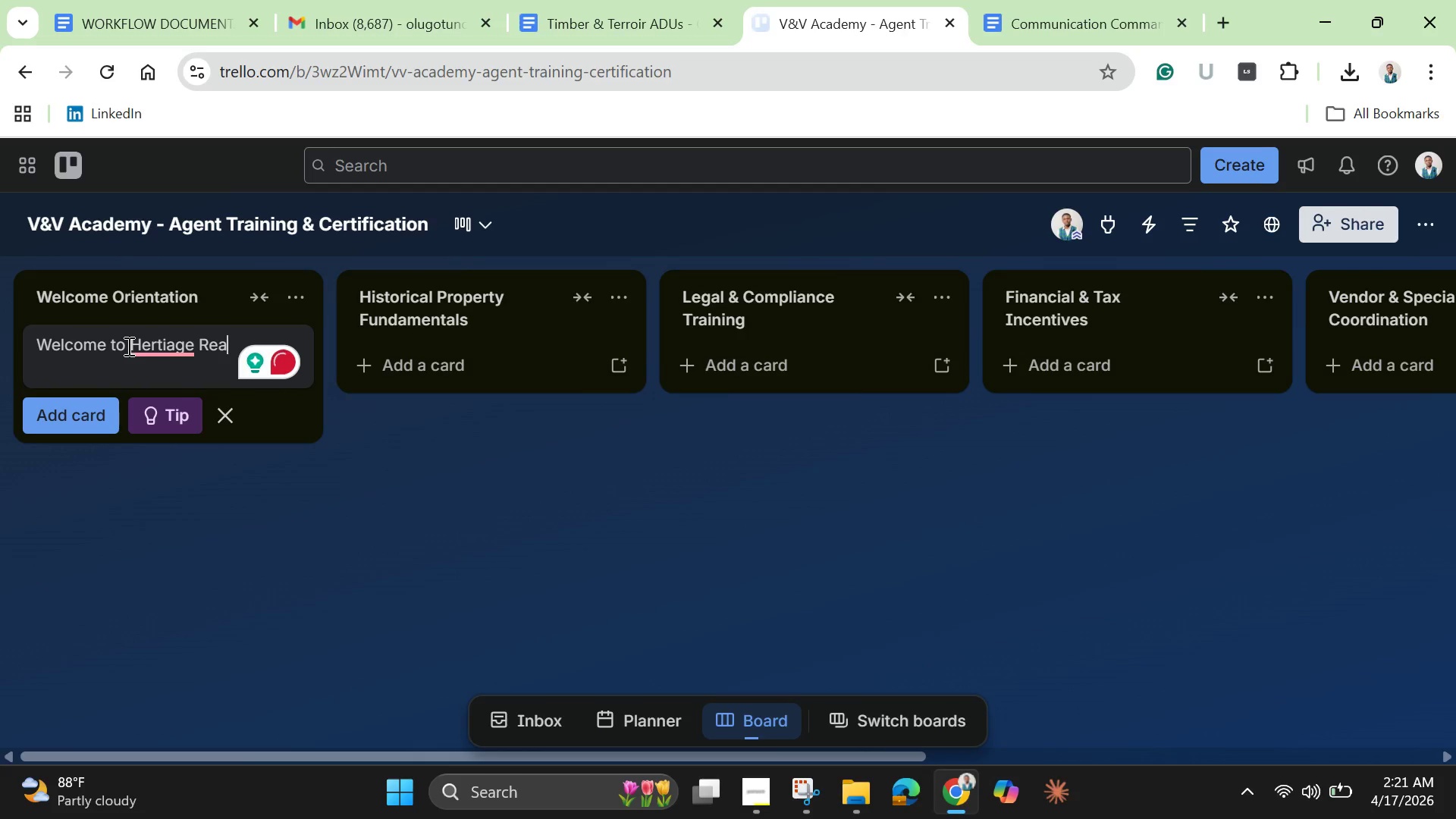 
wait(6.03)
 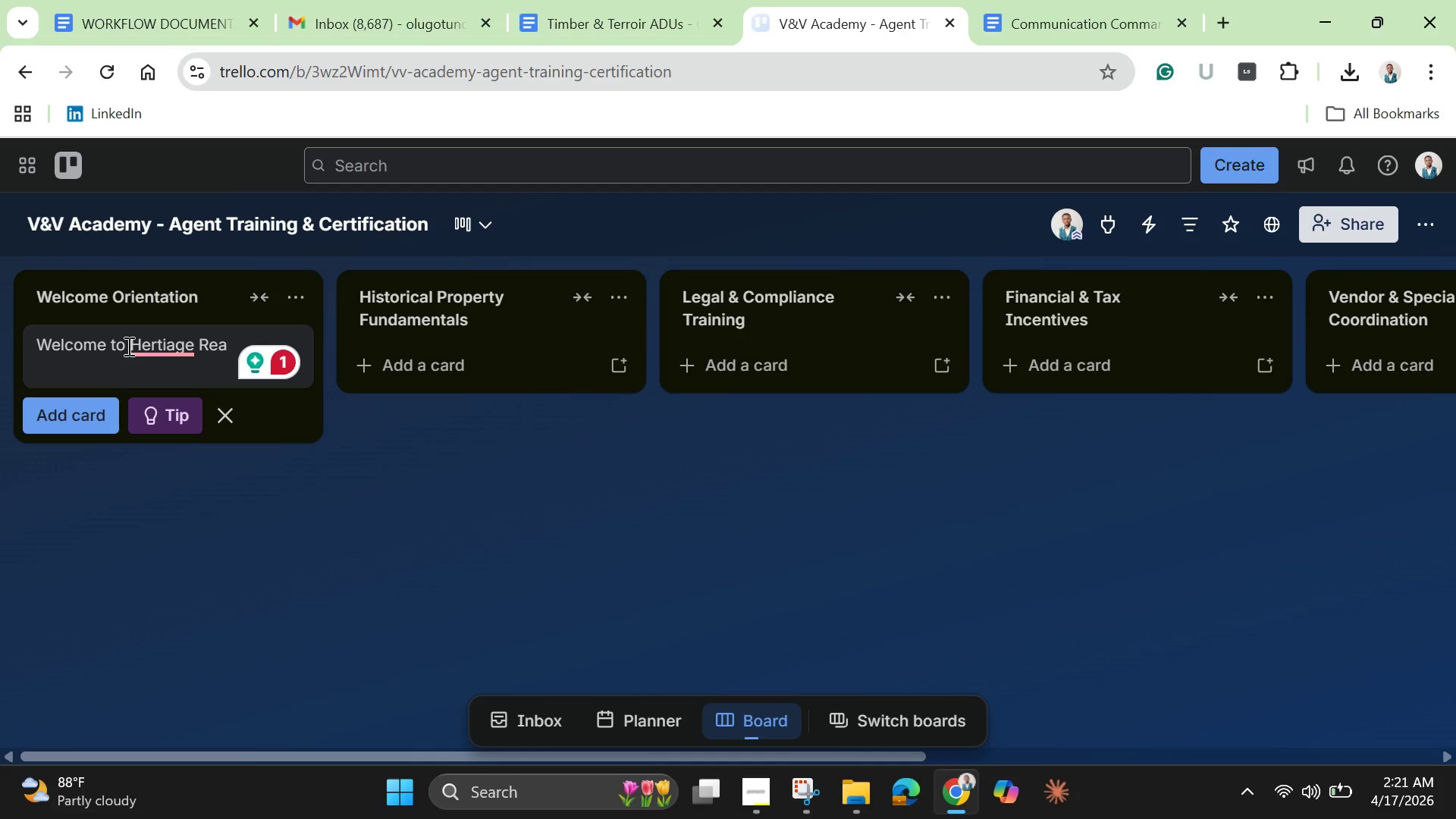 
key(L)
 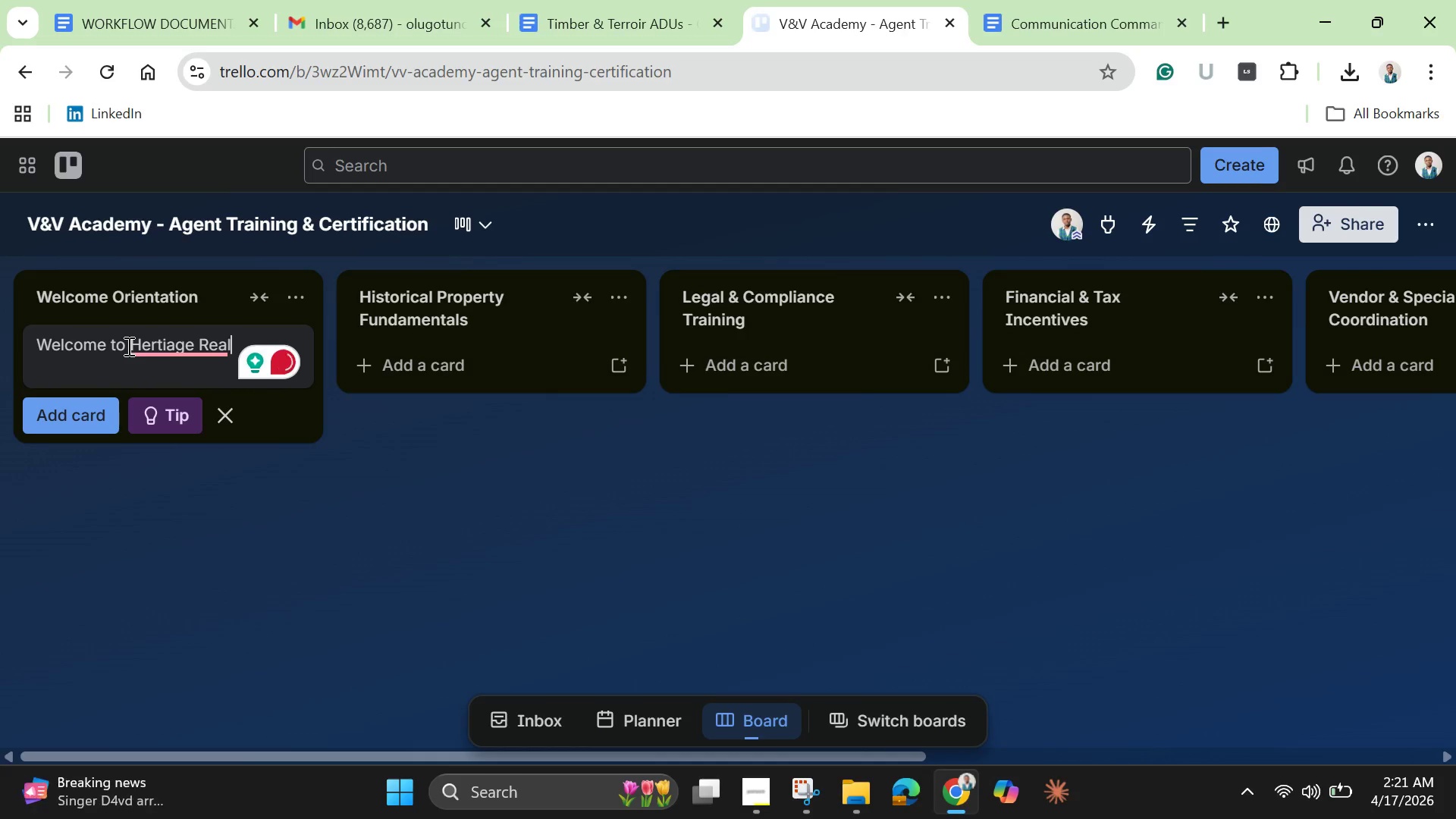 
key(Space)
 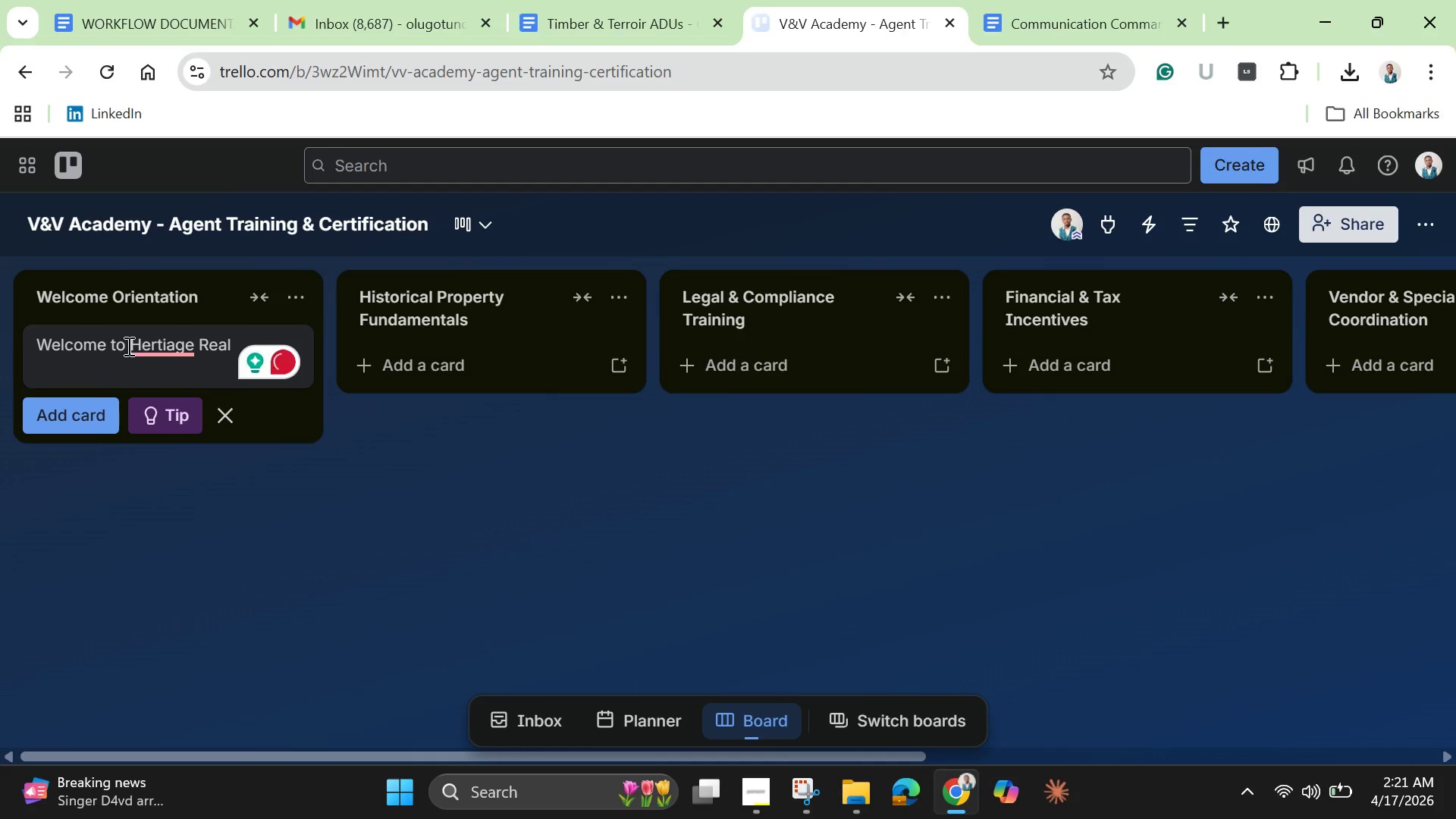 
wait(9.84)
 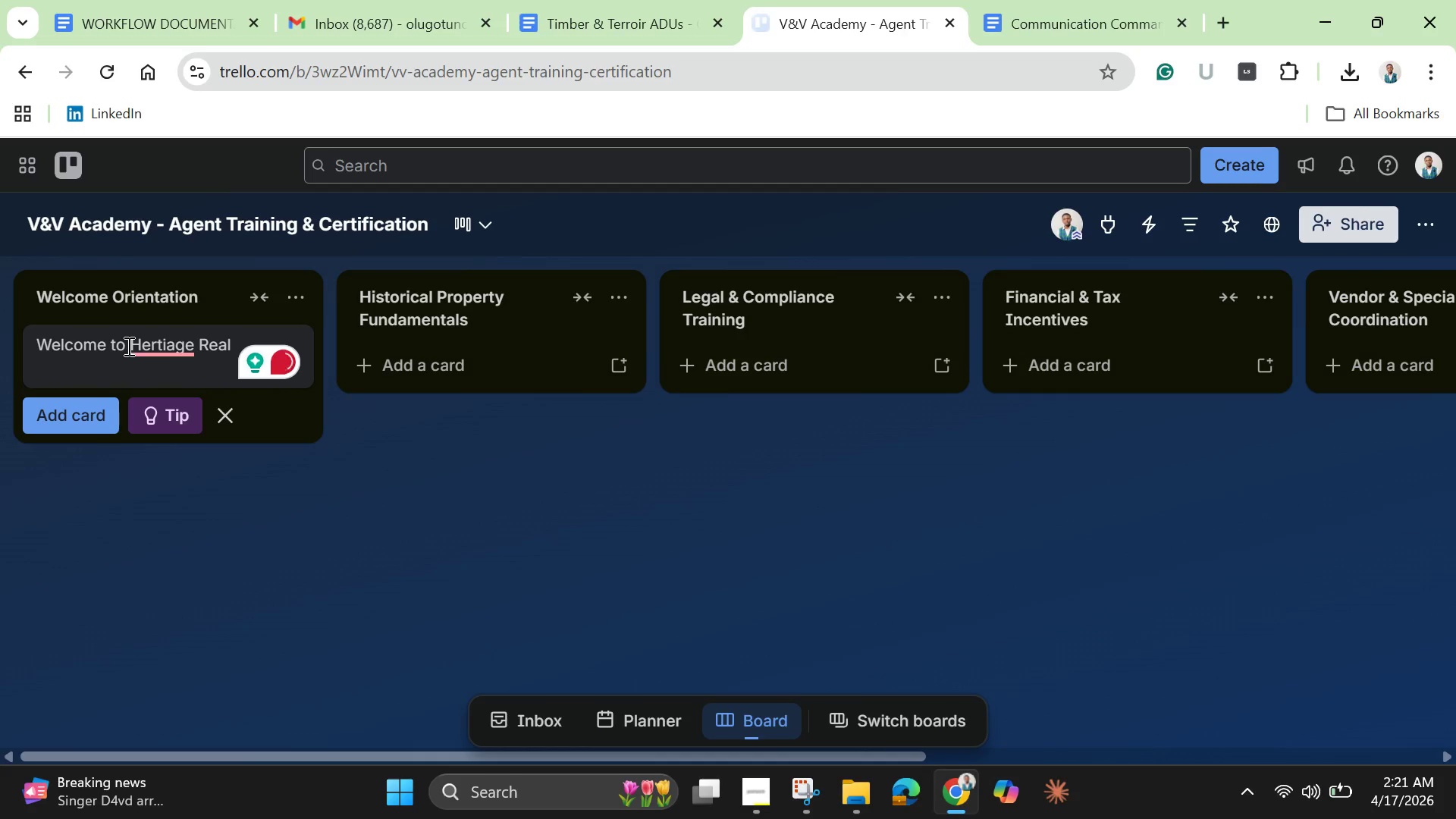 
type(Estate)
 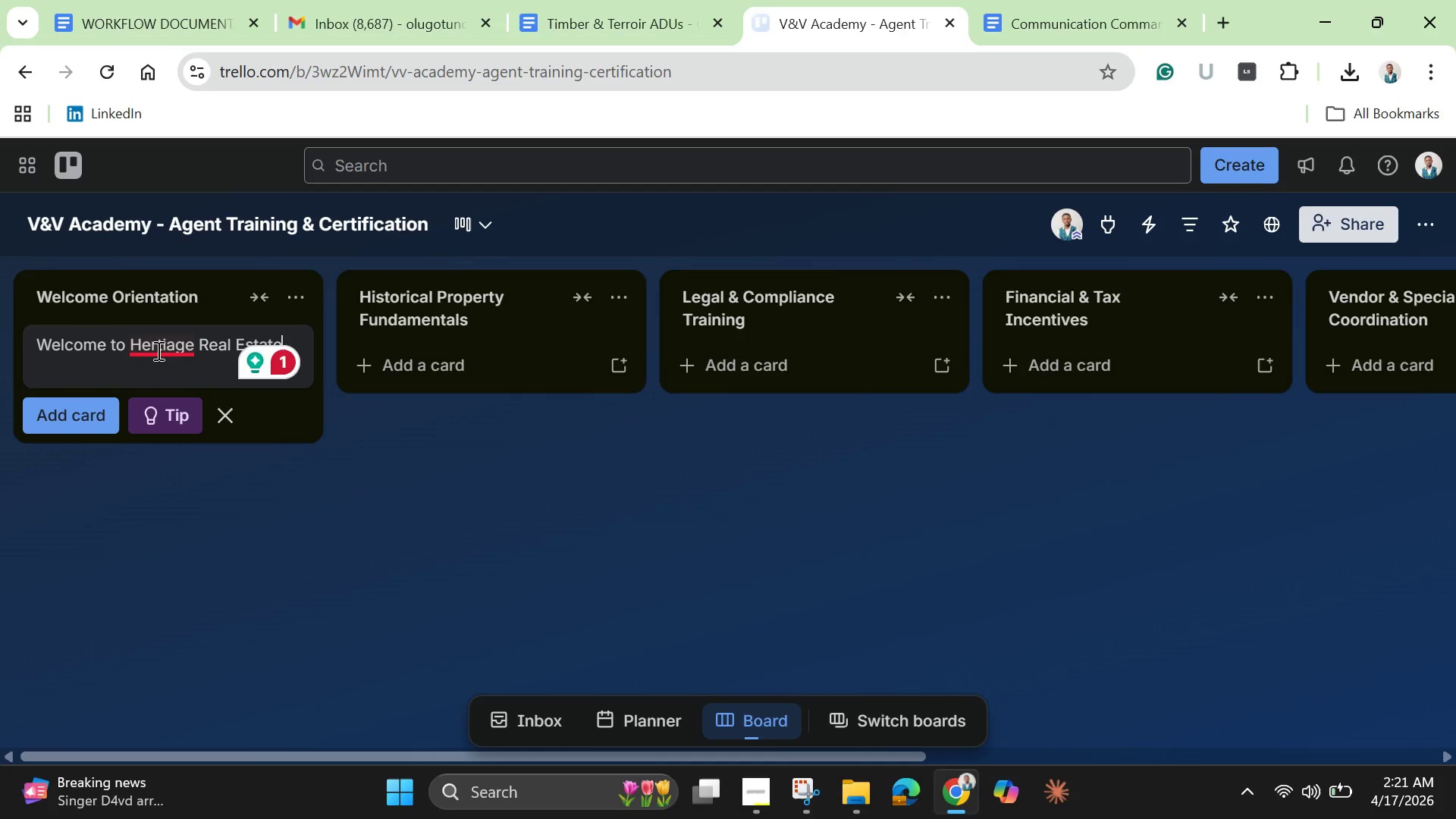 
left_click([168, 341])
 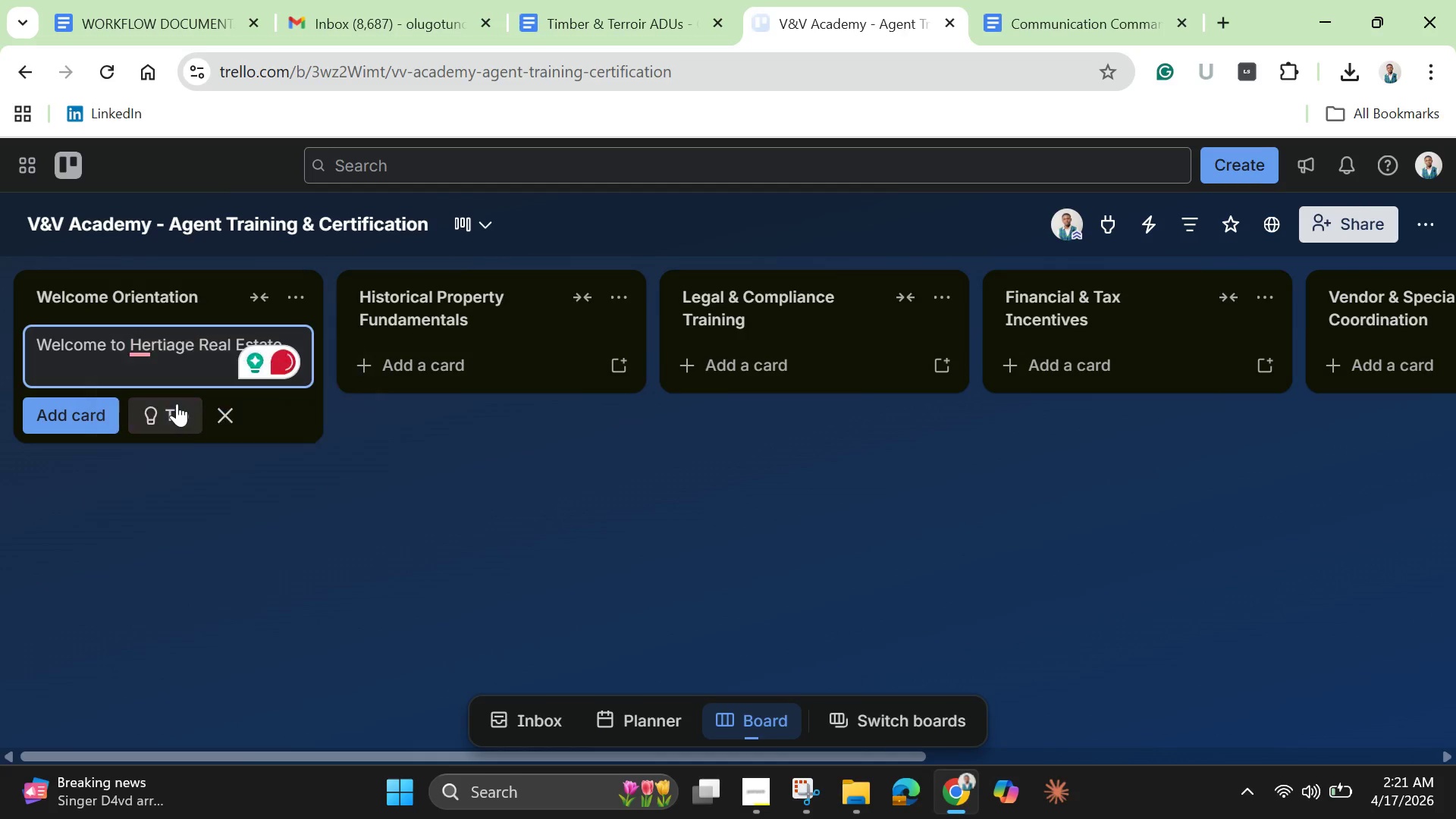 
left_click([177, 405])
 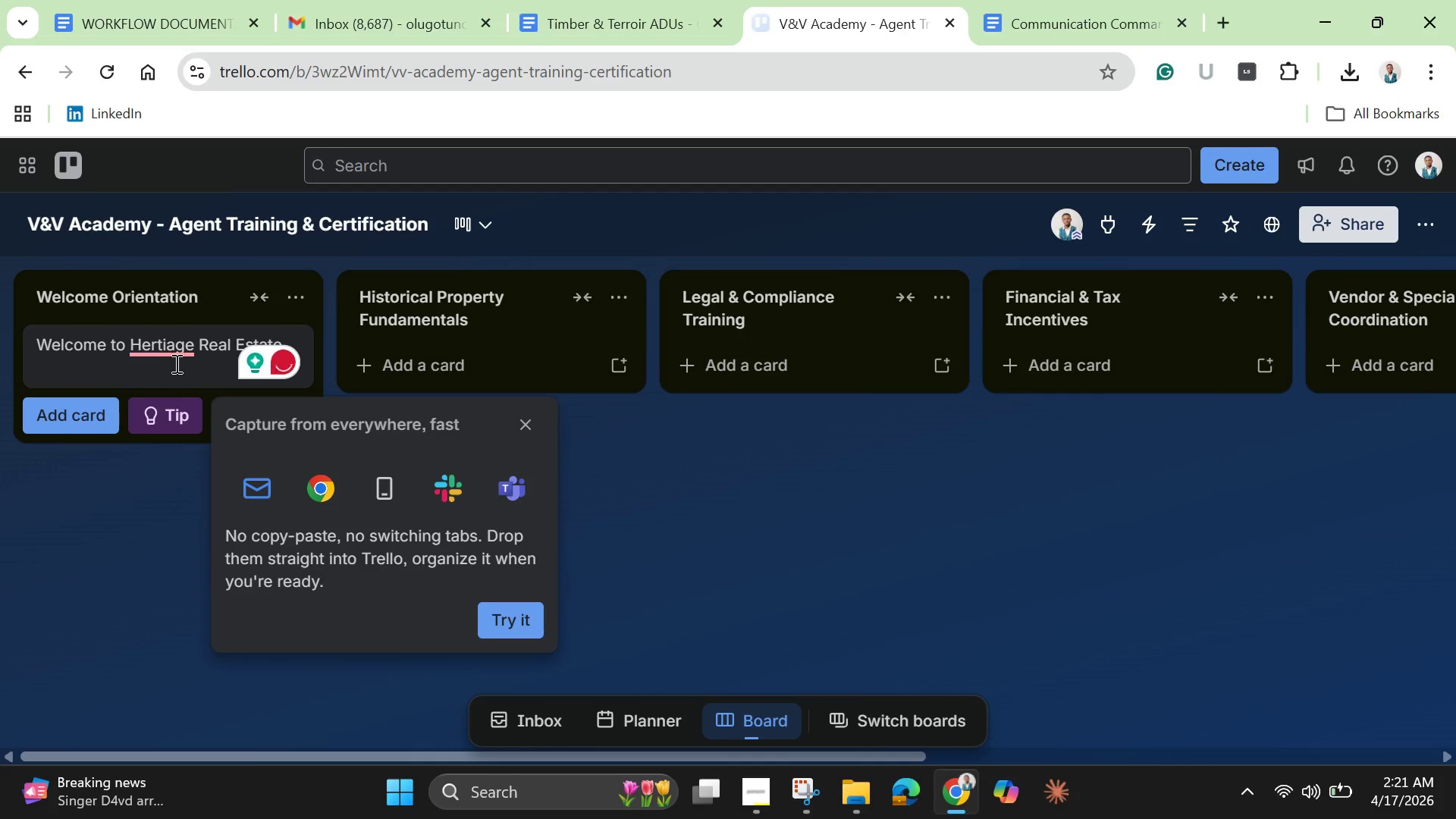 
left_click([165, 349])
 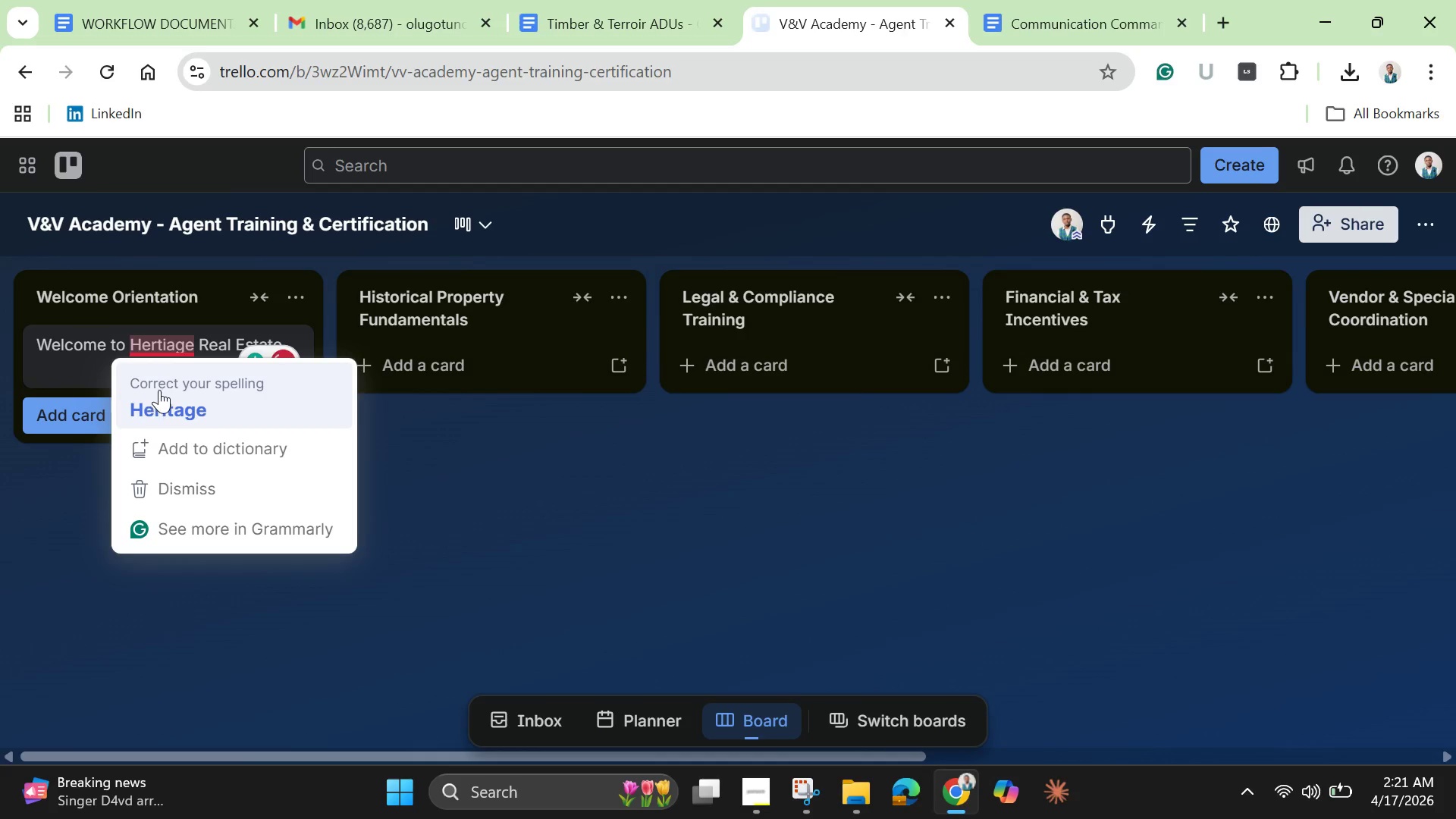 
left_click([158, 397])
 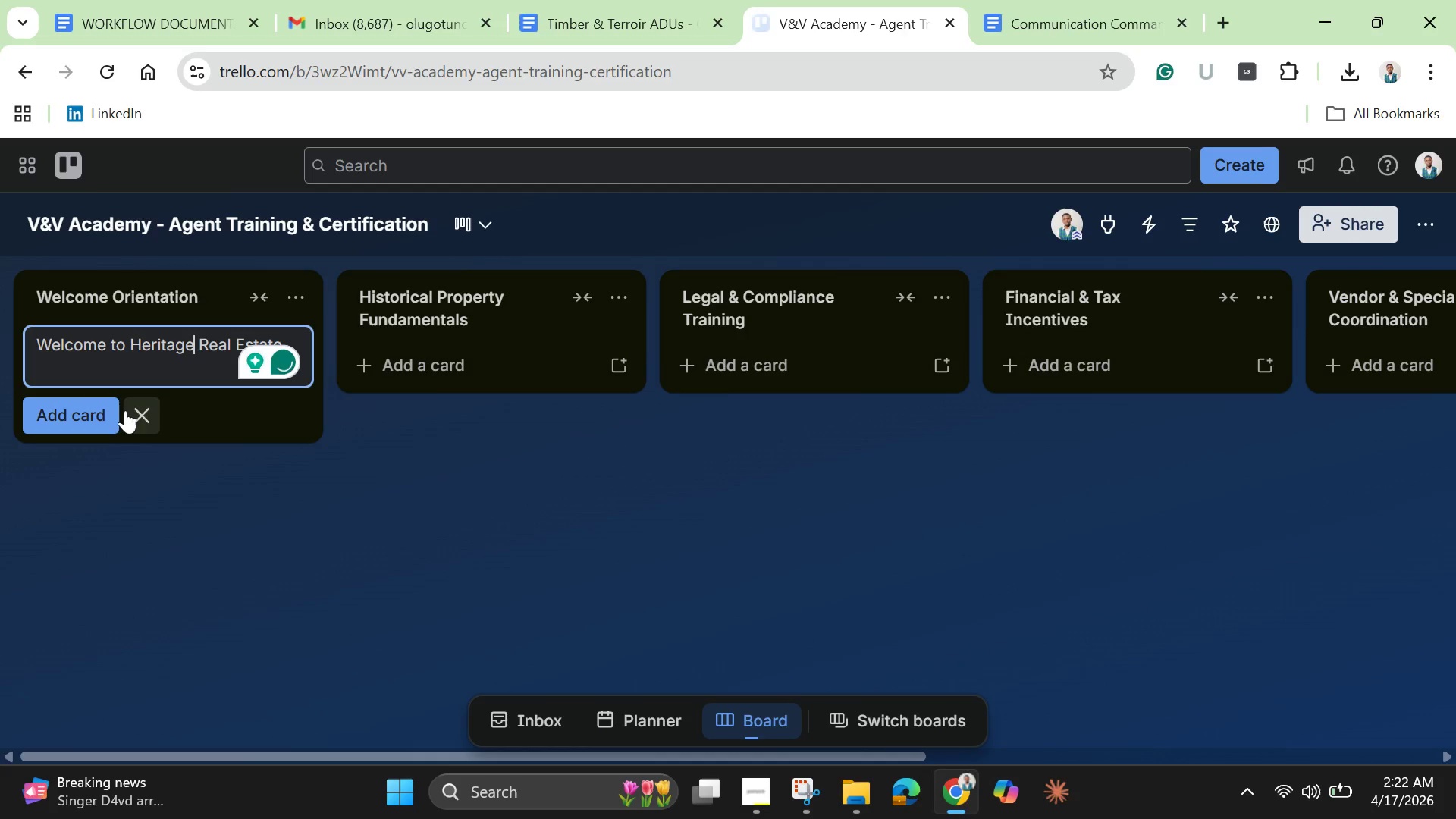 
wait(8.66)
 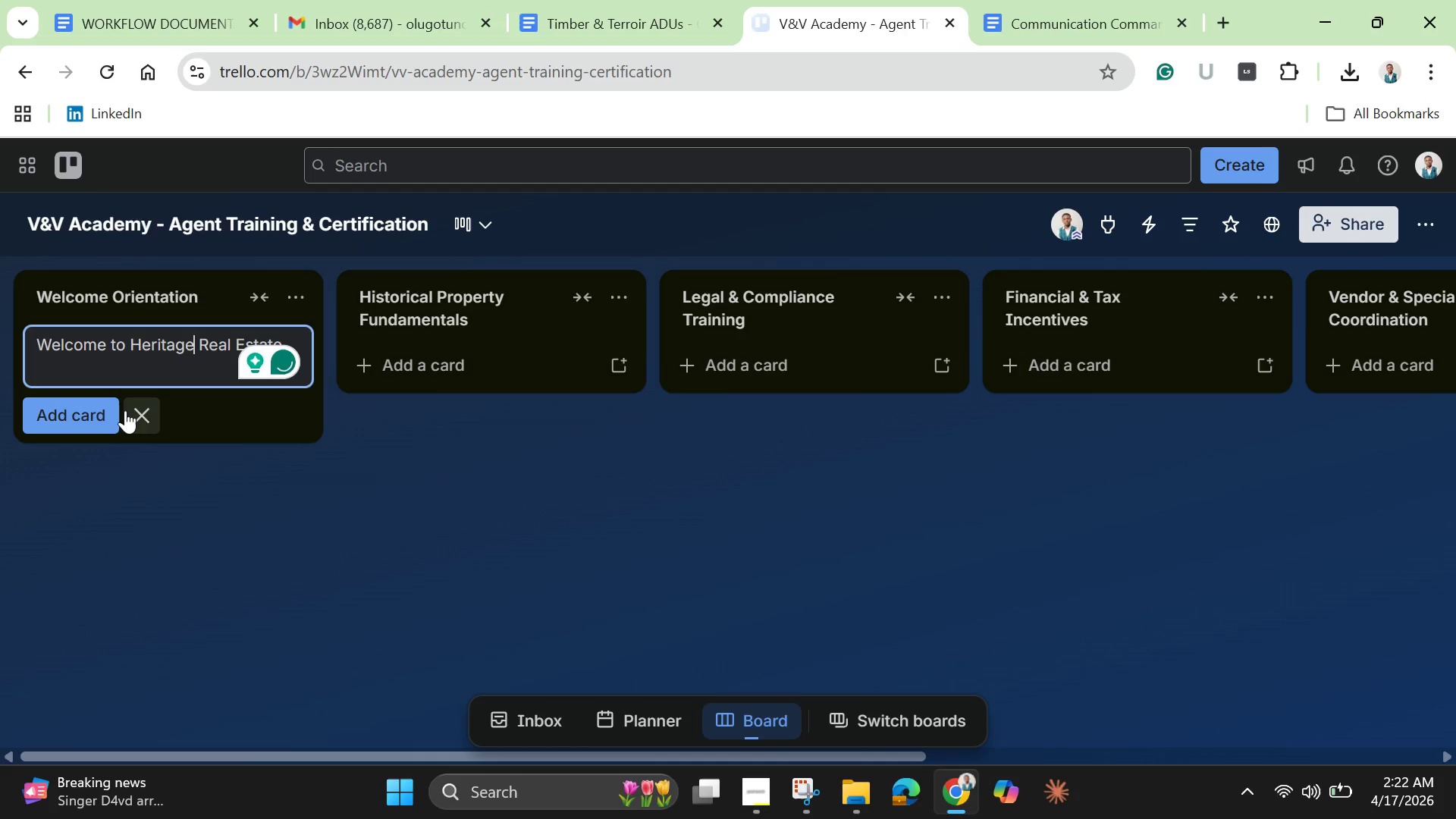 
left_click([119, 350])
 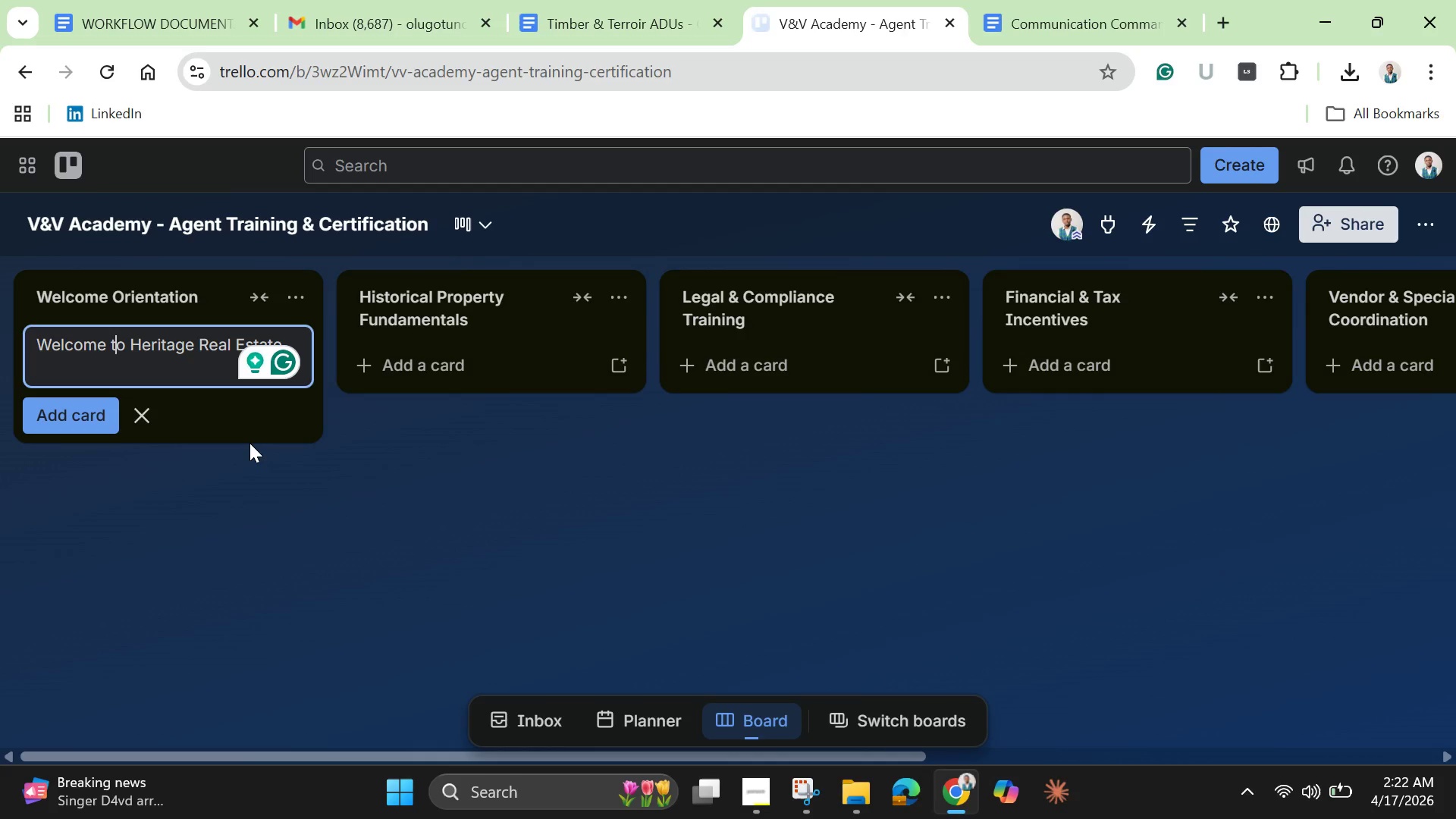 
key(Enter)
 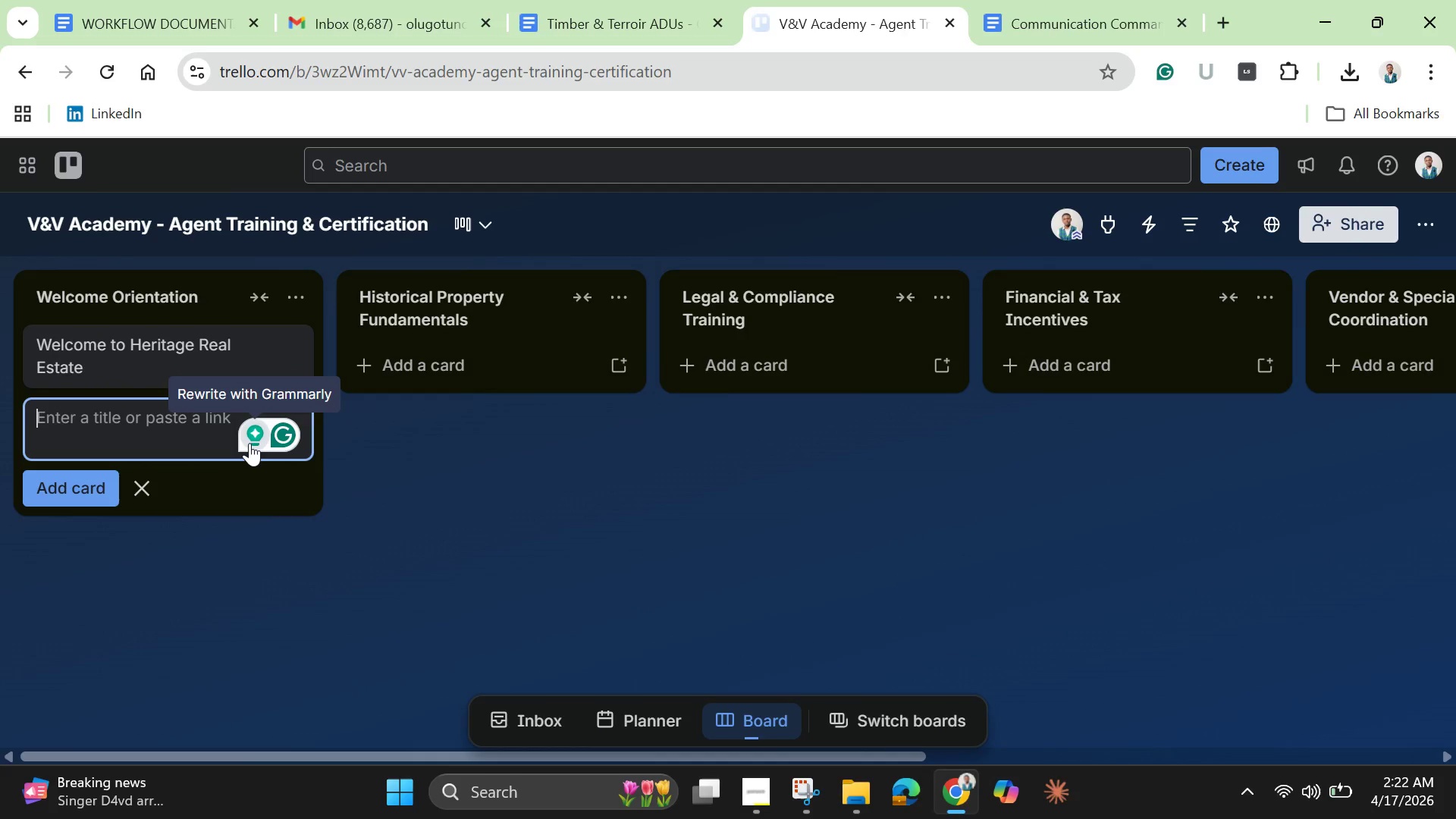 
wait(12.86)
 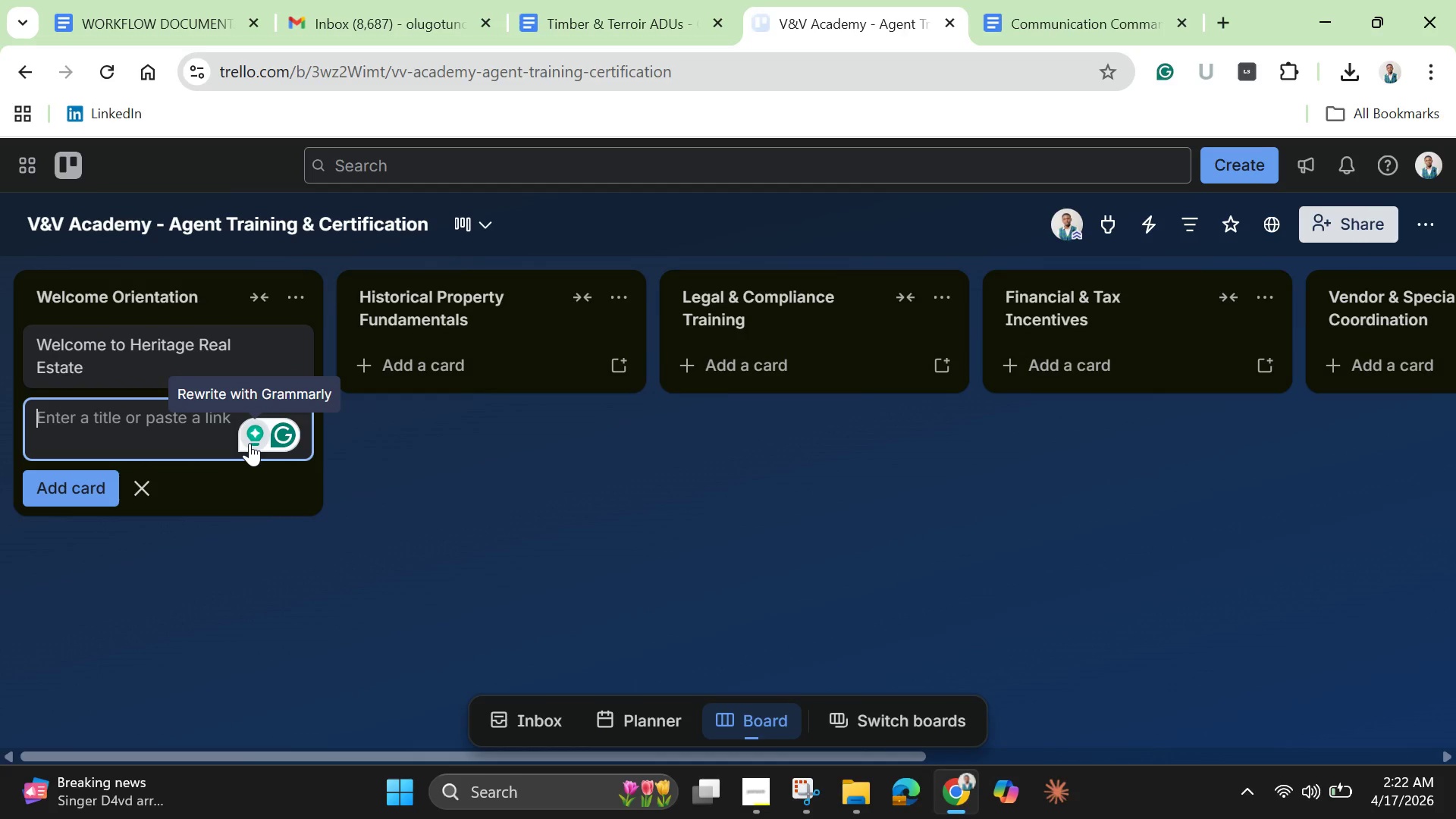 
type(Understanding Luxury Client Expectations)
 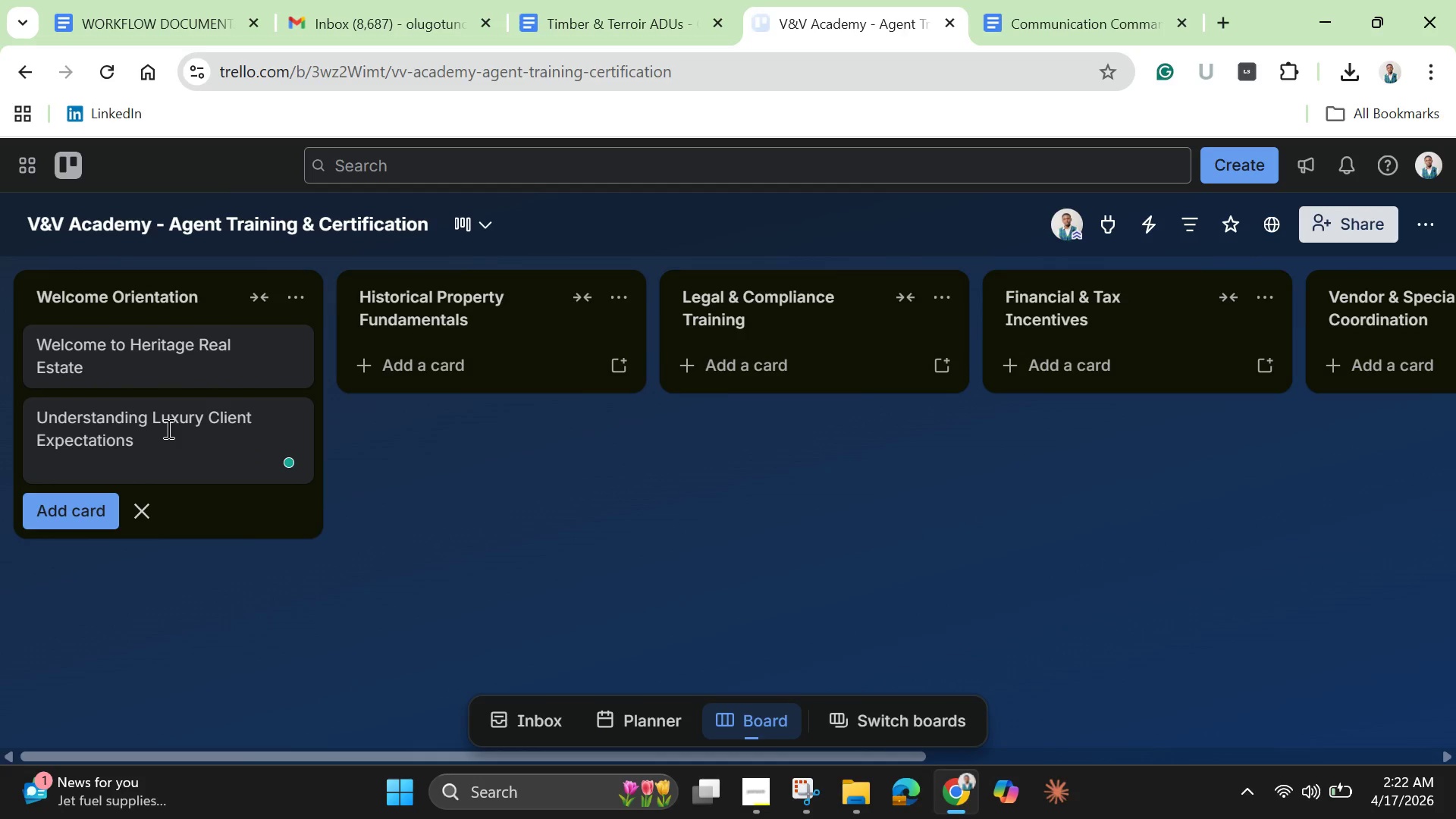 
wait(5.98)
 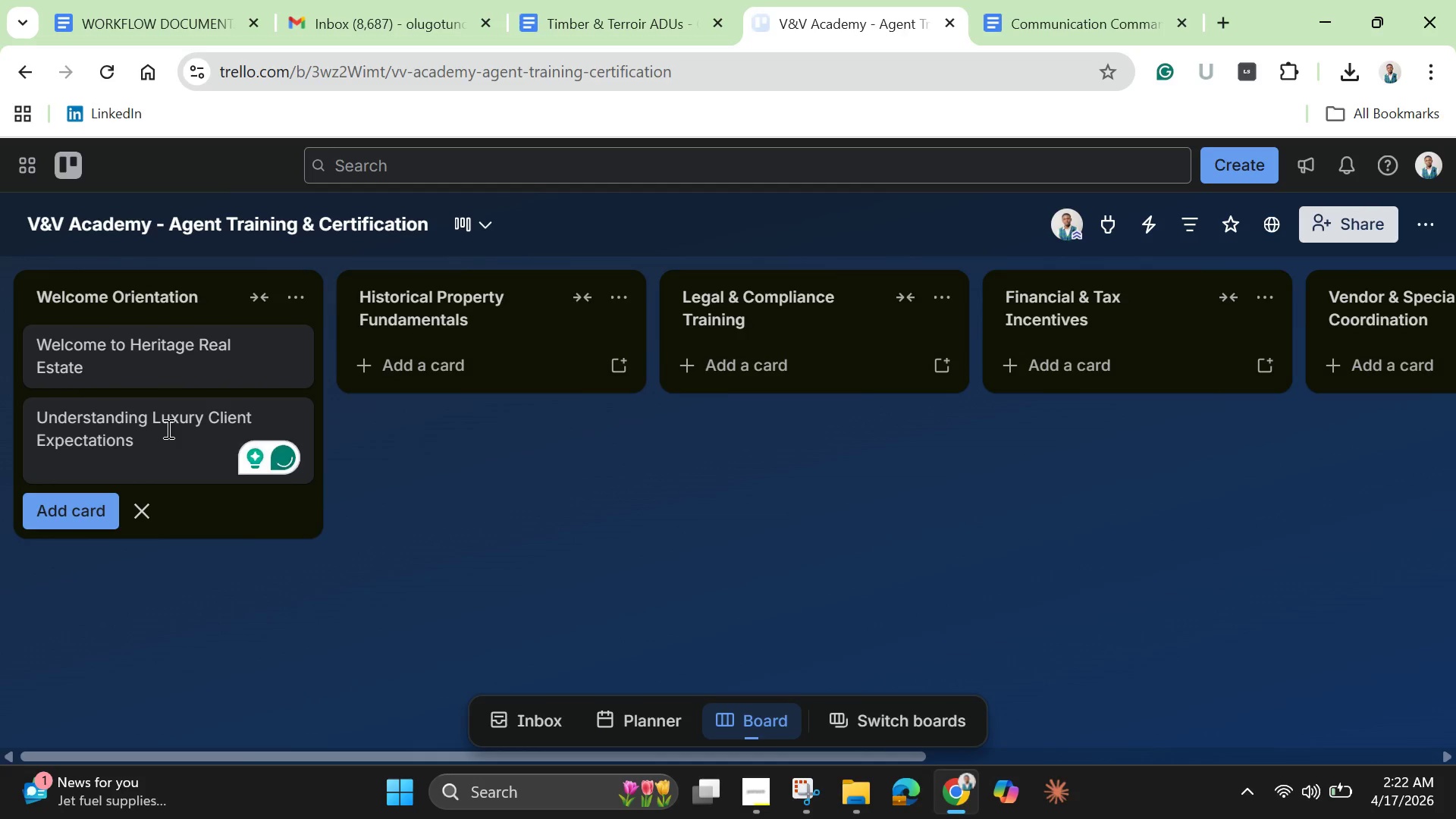 
key(Enter)
 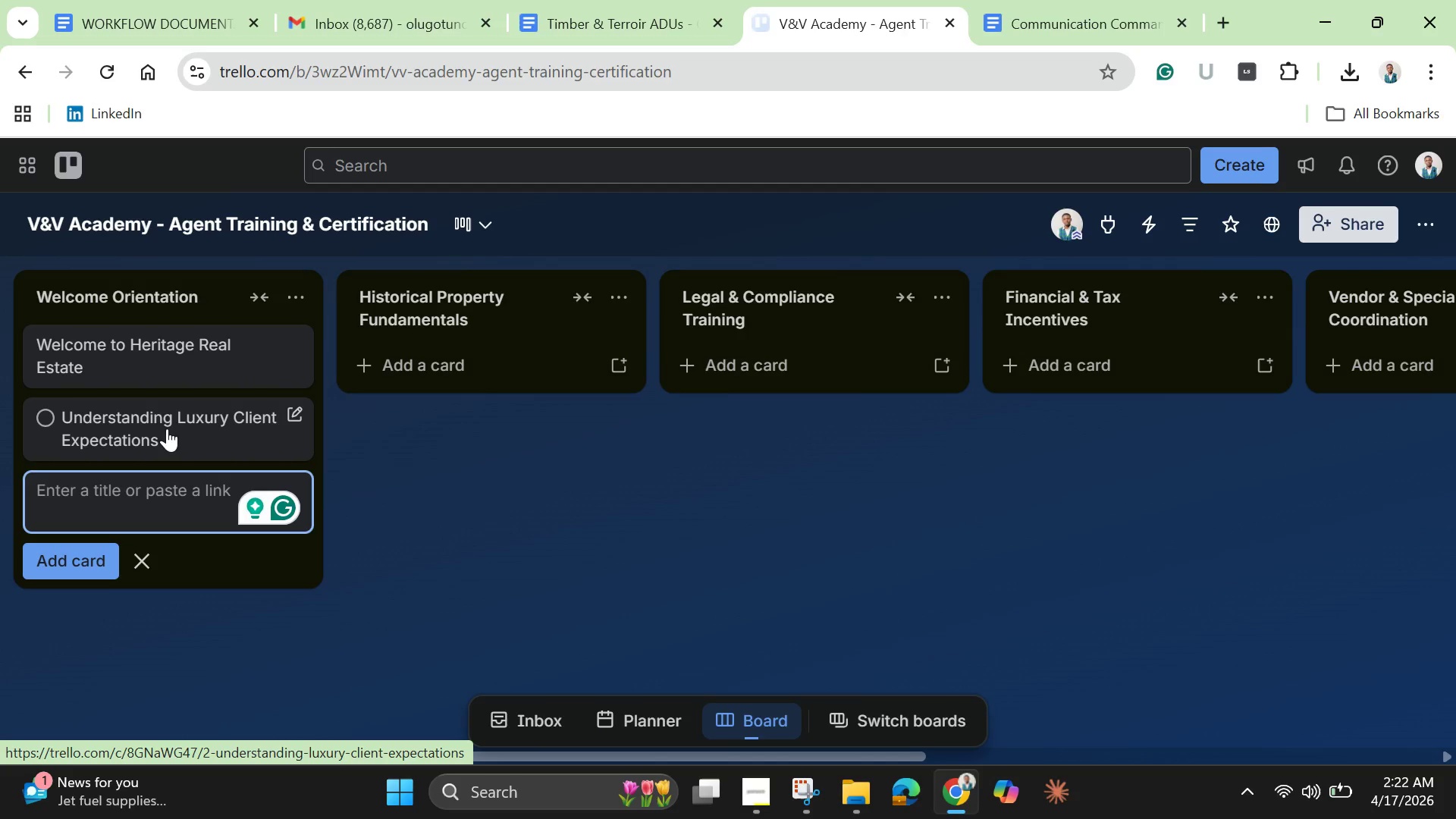 
left_click([523, 362])
 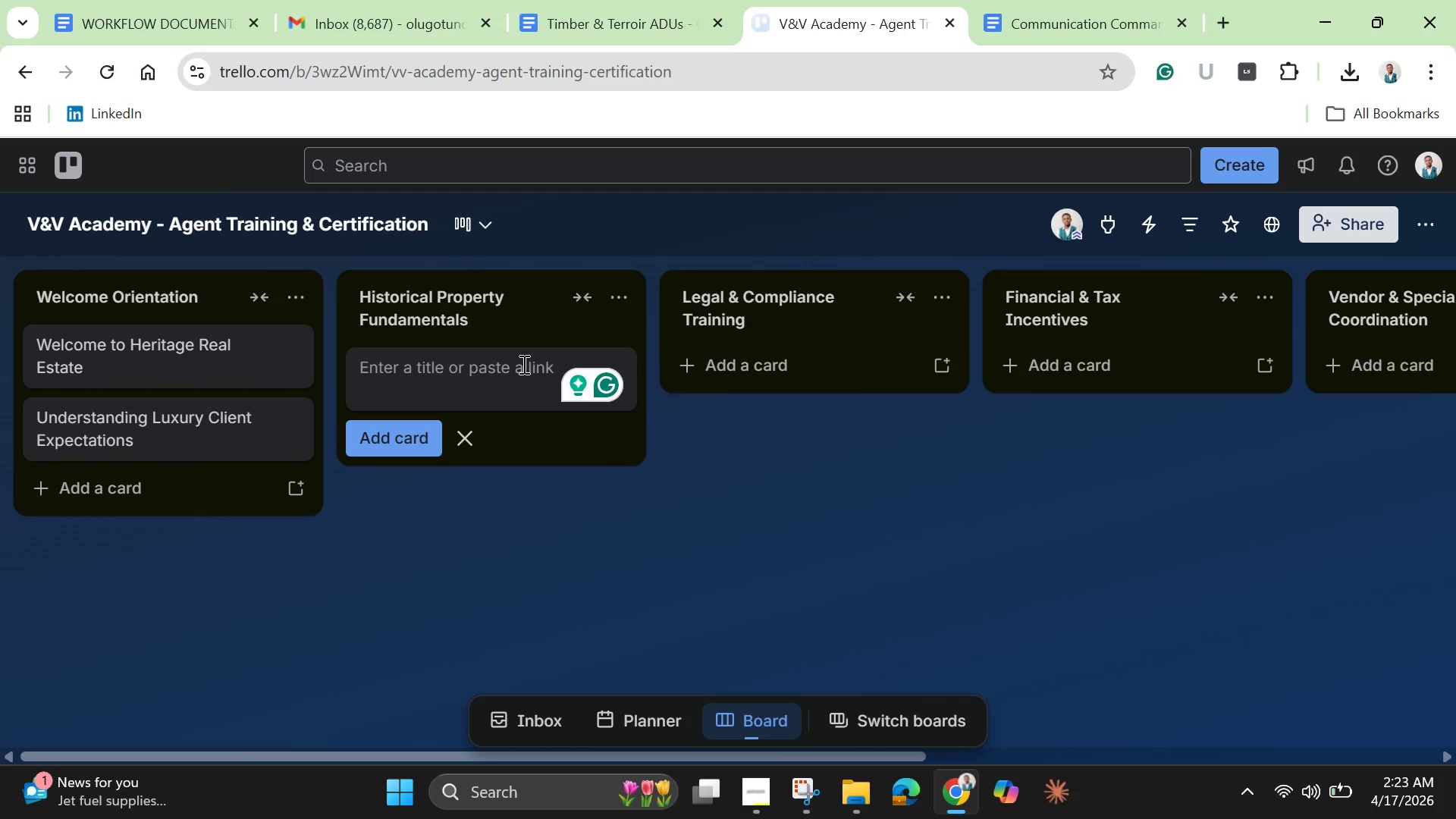 
wait(15.05)
 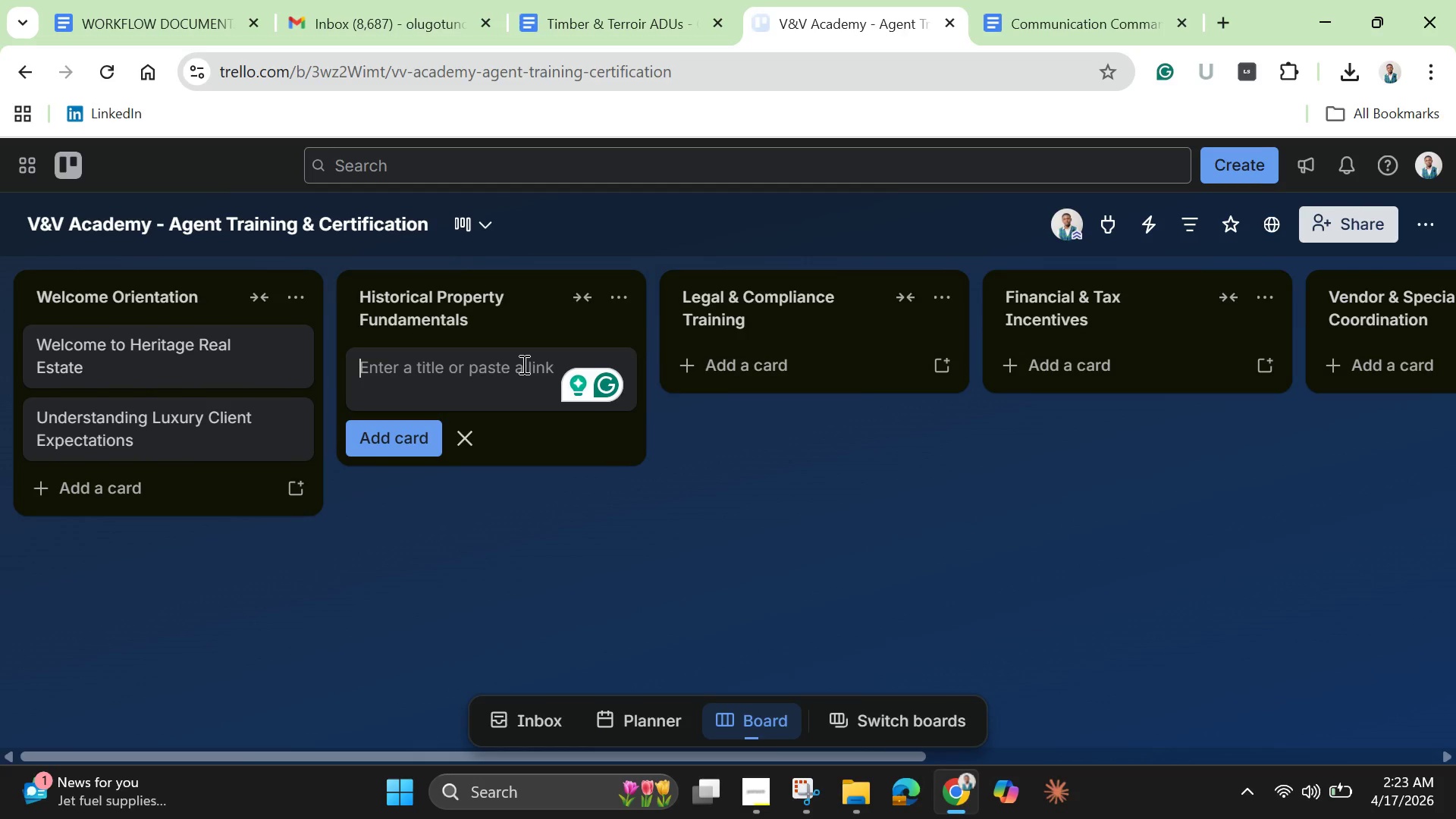 
type(Ob)
key(Backspace)
type(verview of Ar)
 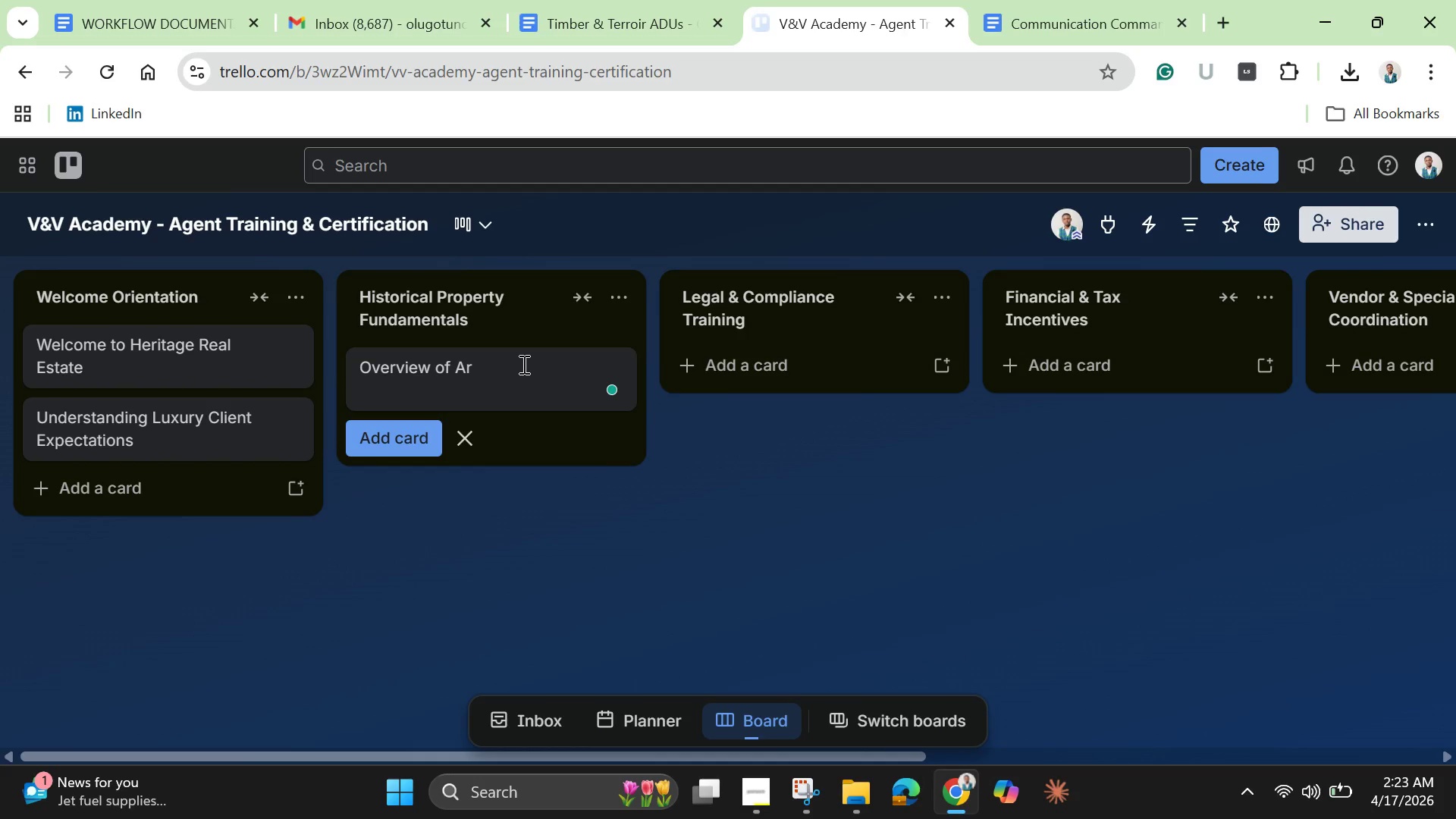 
type(chite)
 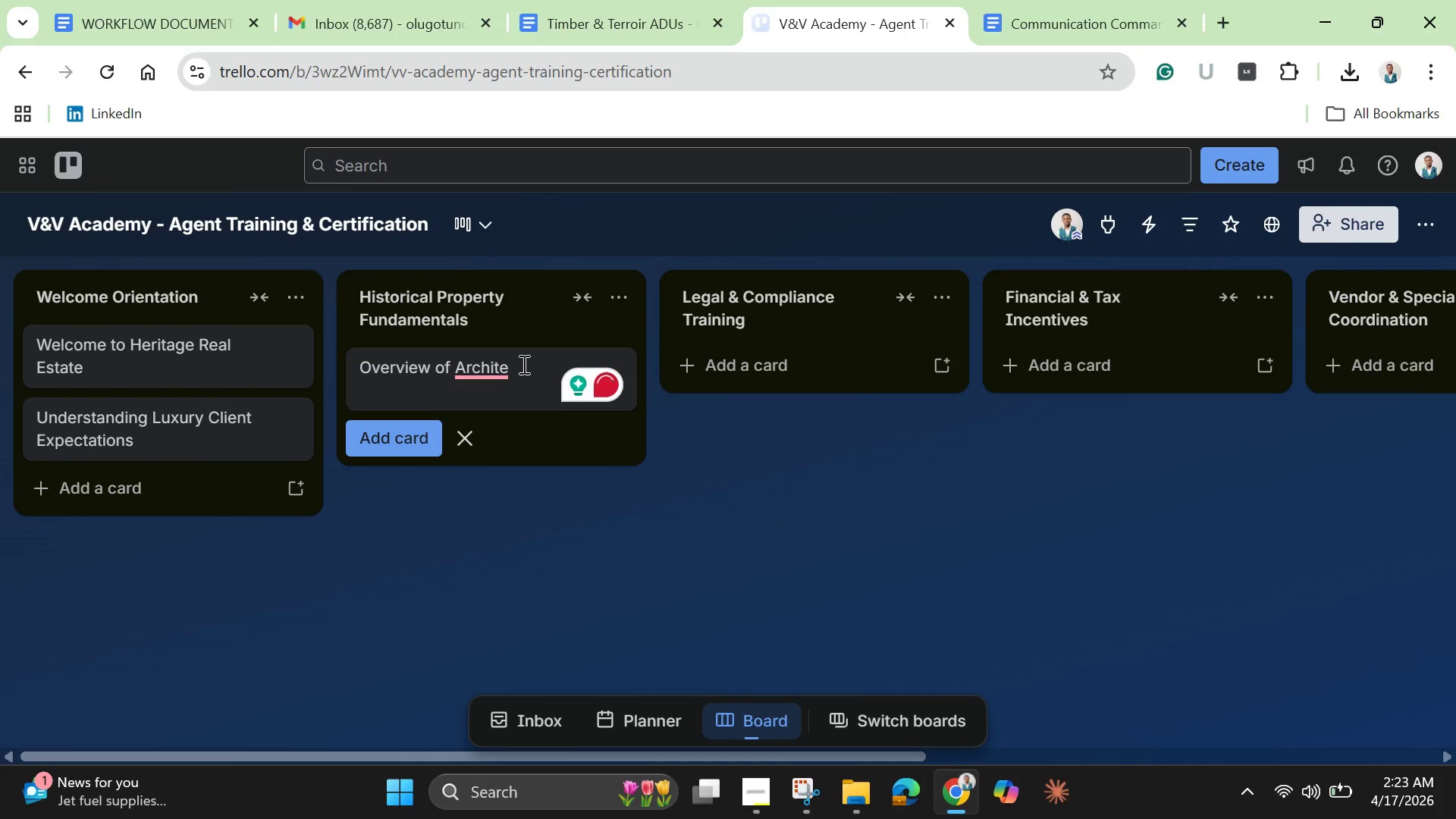 
type(ctural Eras)
 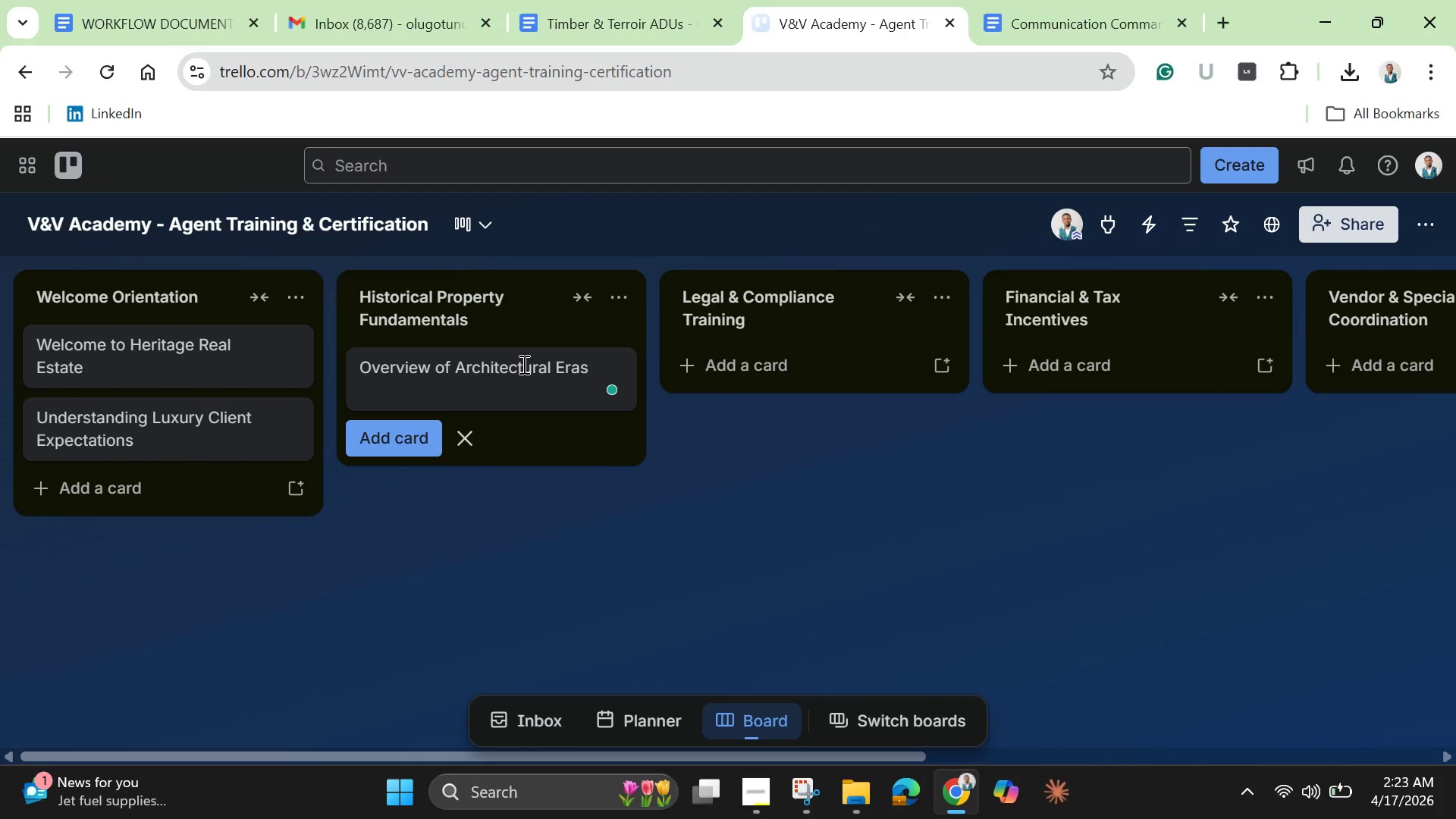 
wait(8.59)
 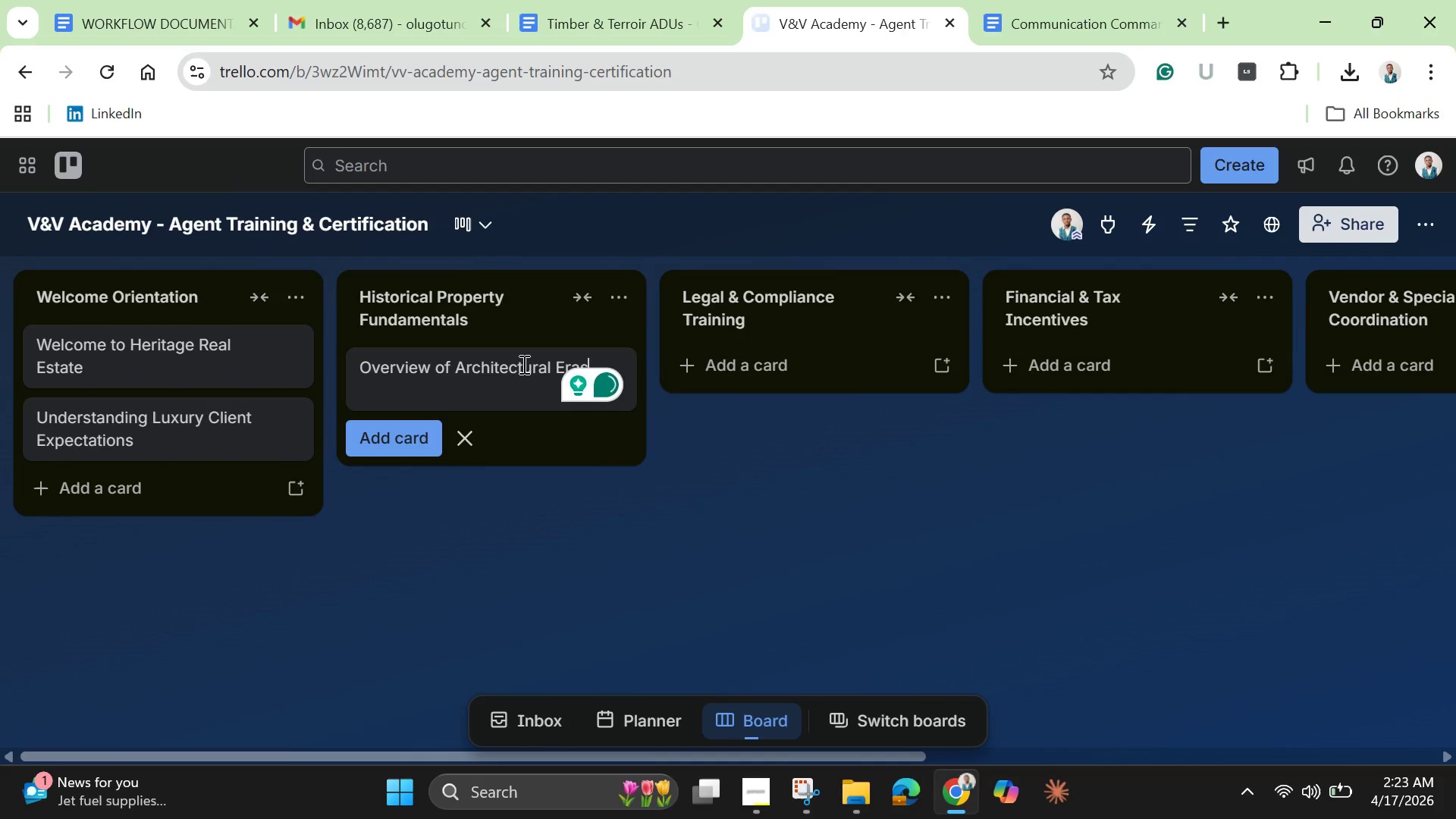 
key(Enter)
 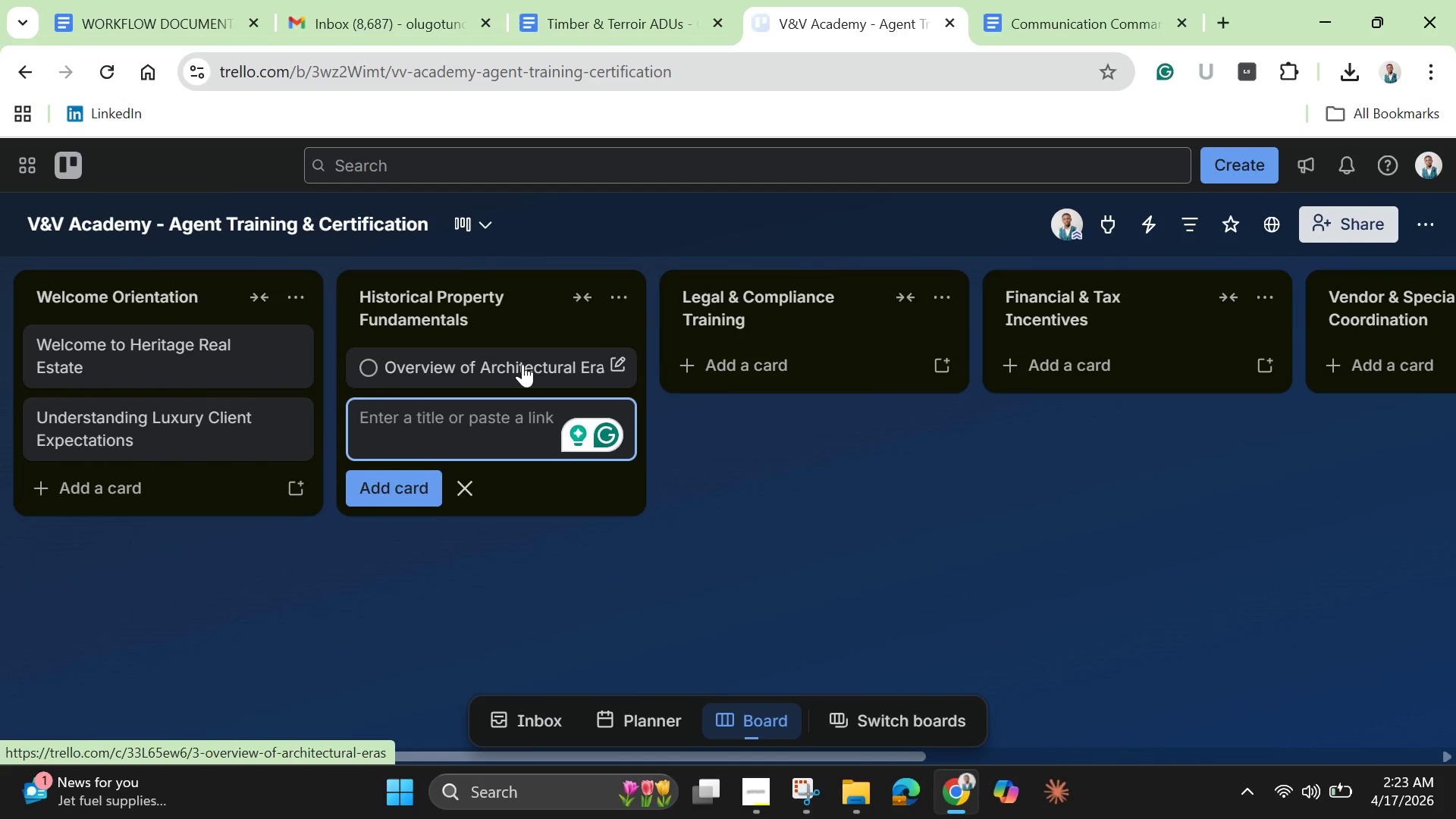 
wait(7.28)
 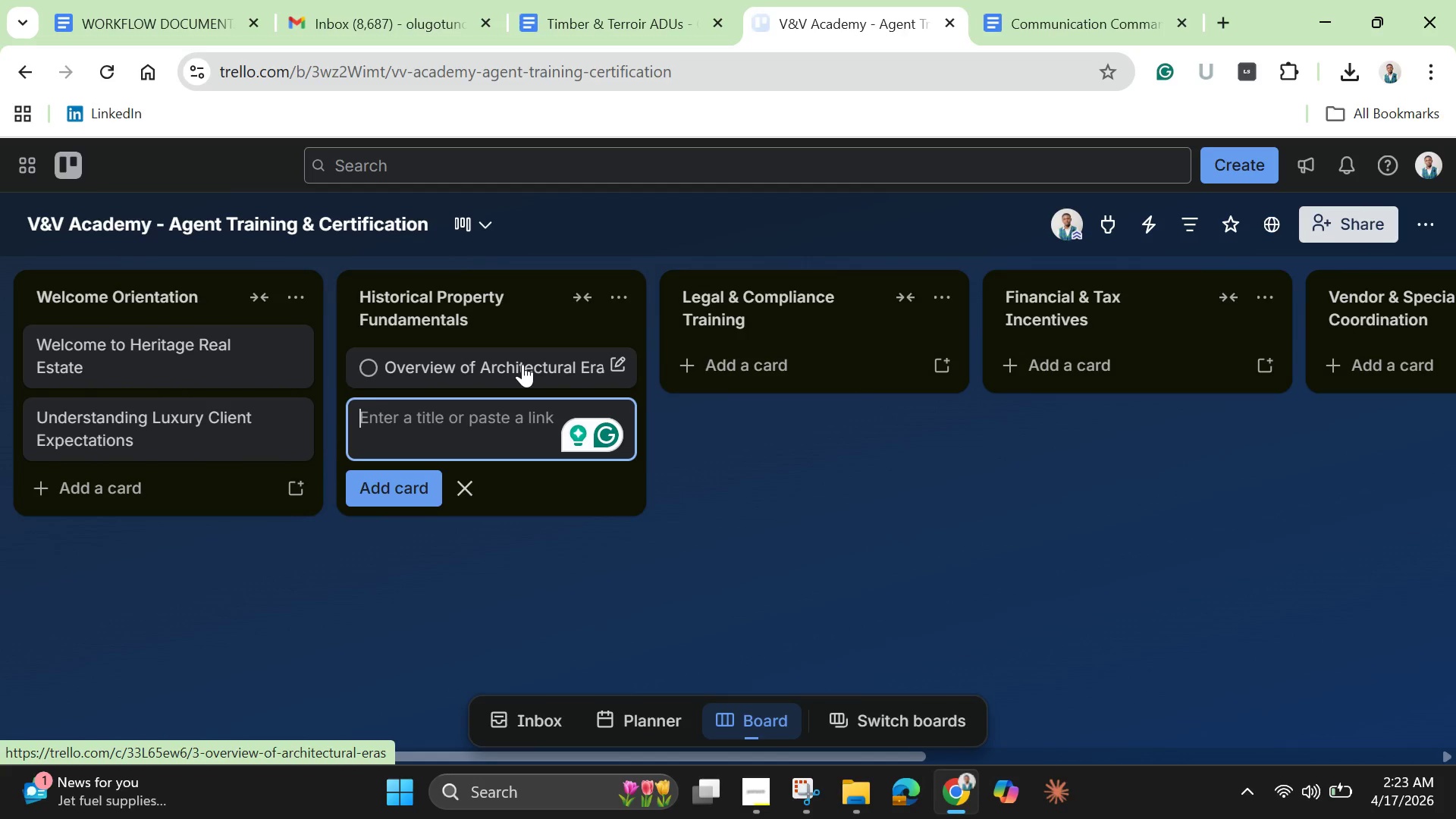 
key(Shift+V)
 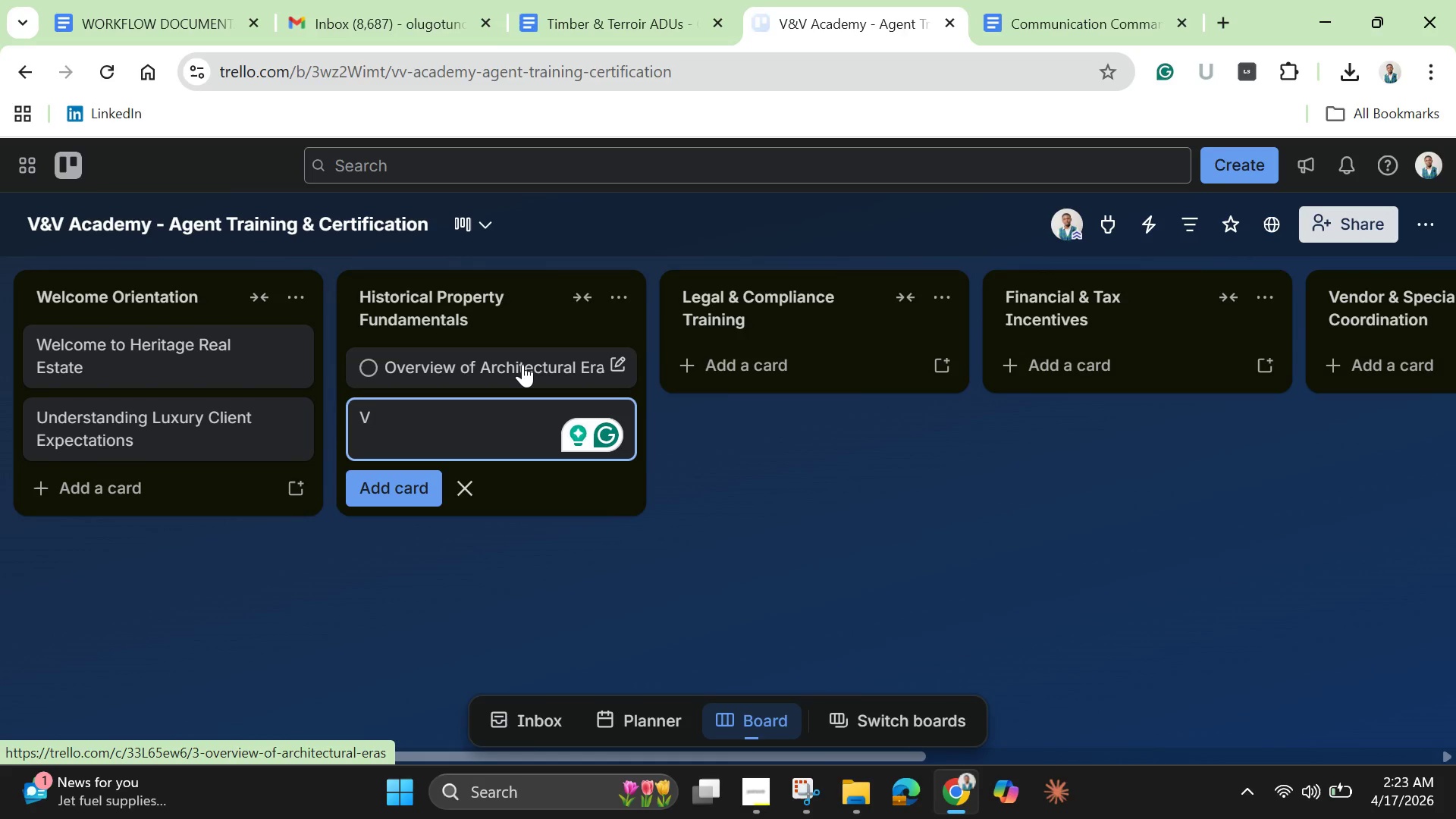 
type(ictorian )
 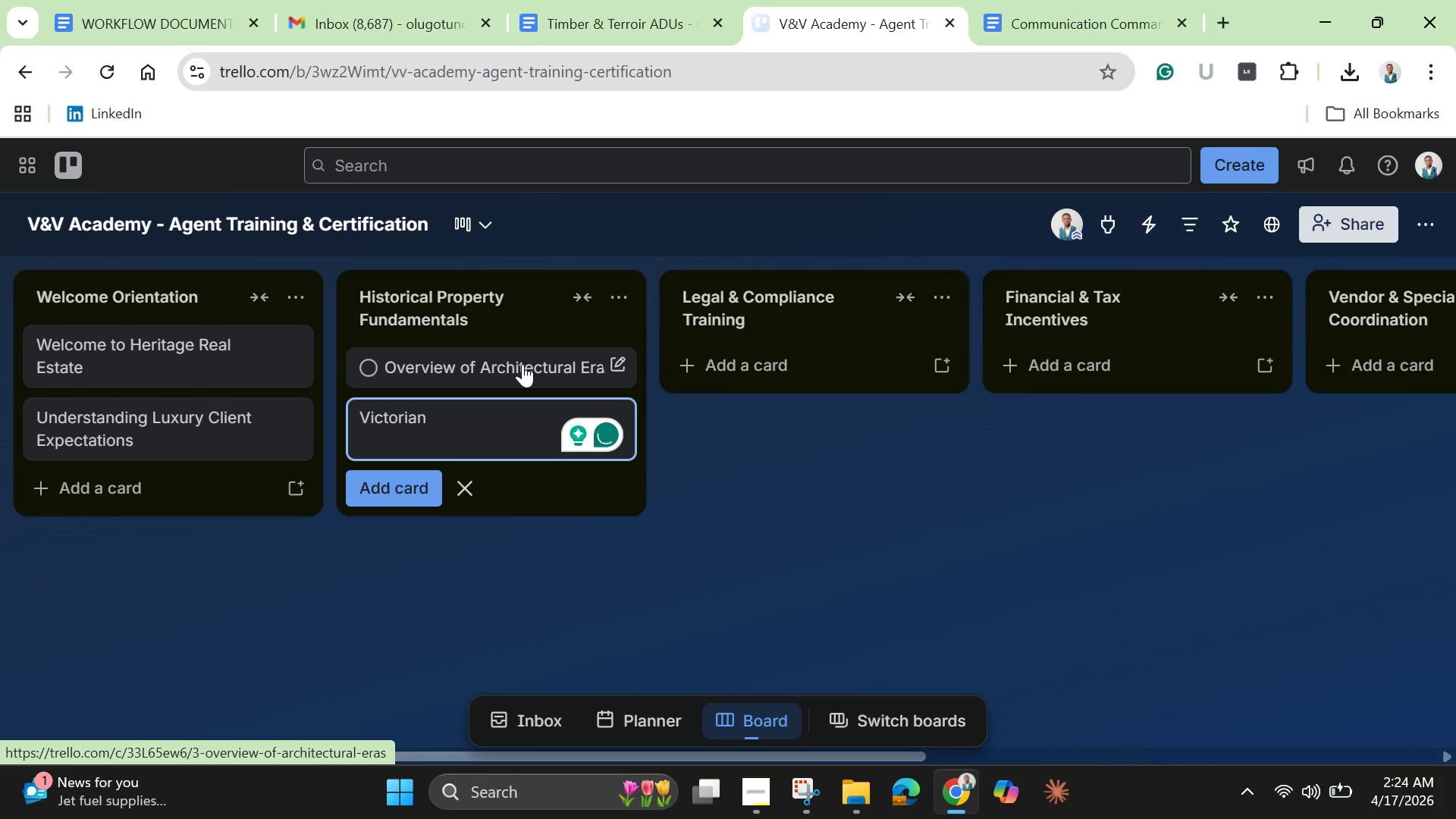 
type(Property Characteristics)
 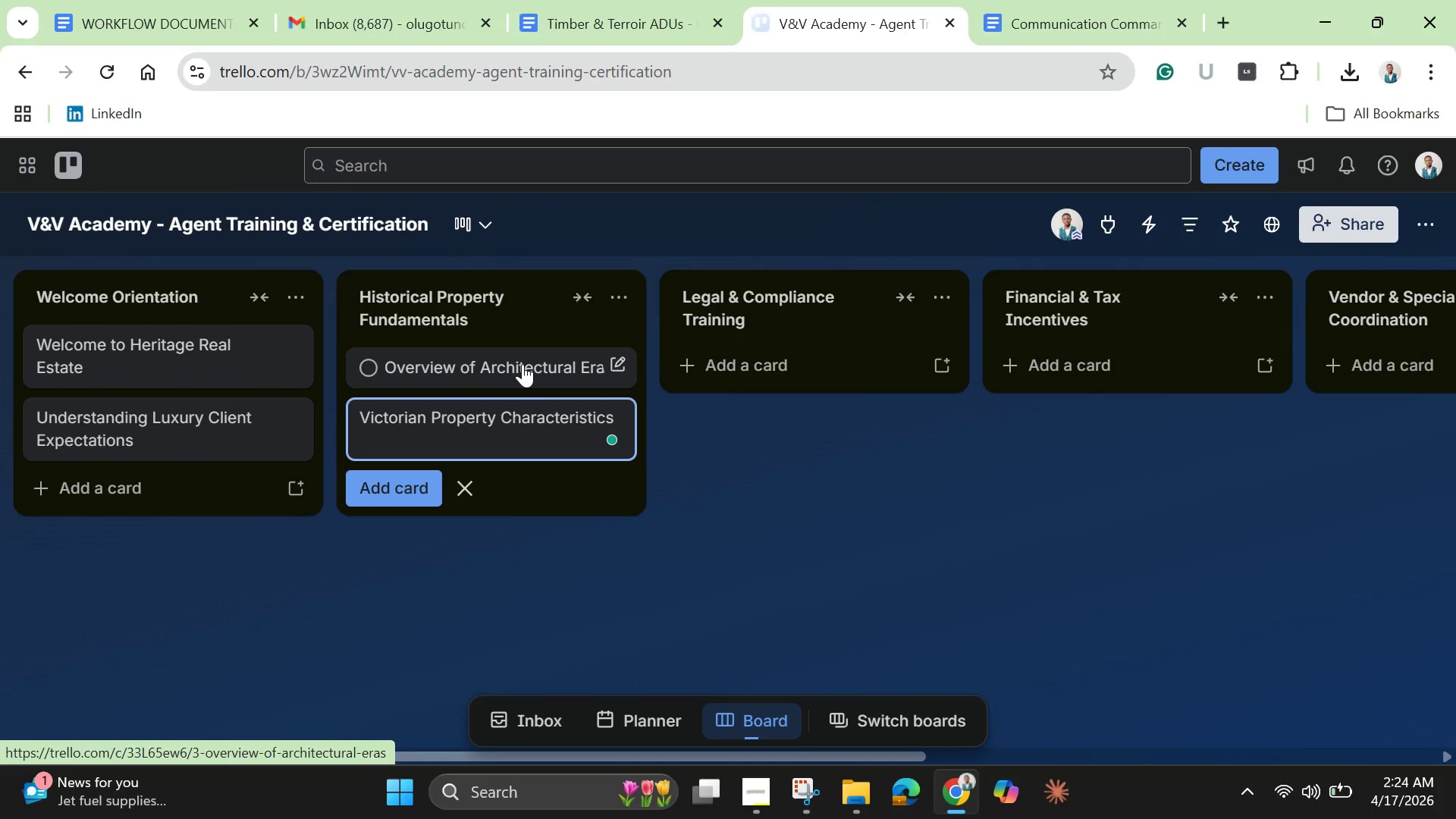 
key(Enter)
 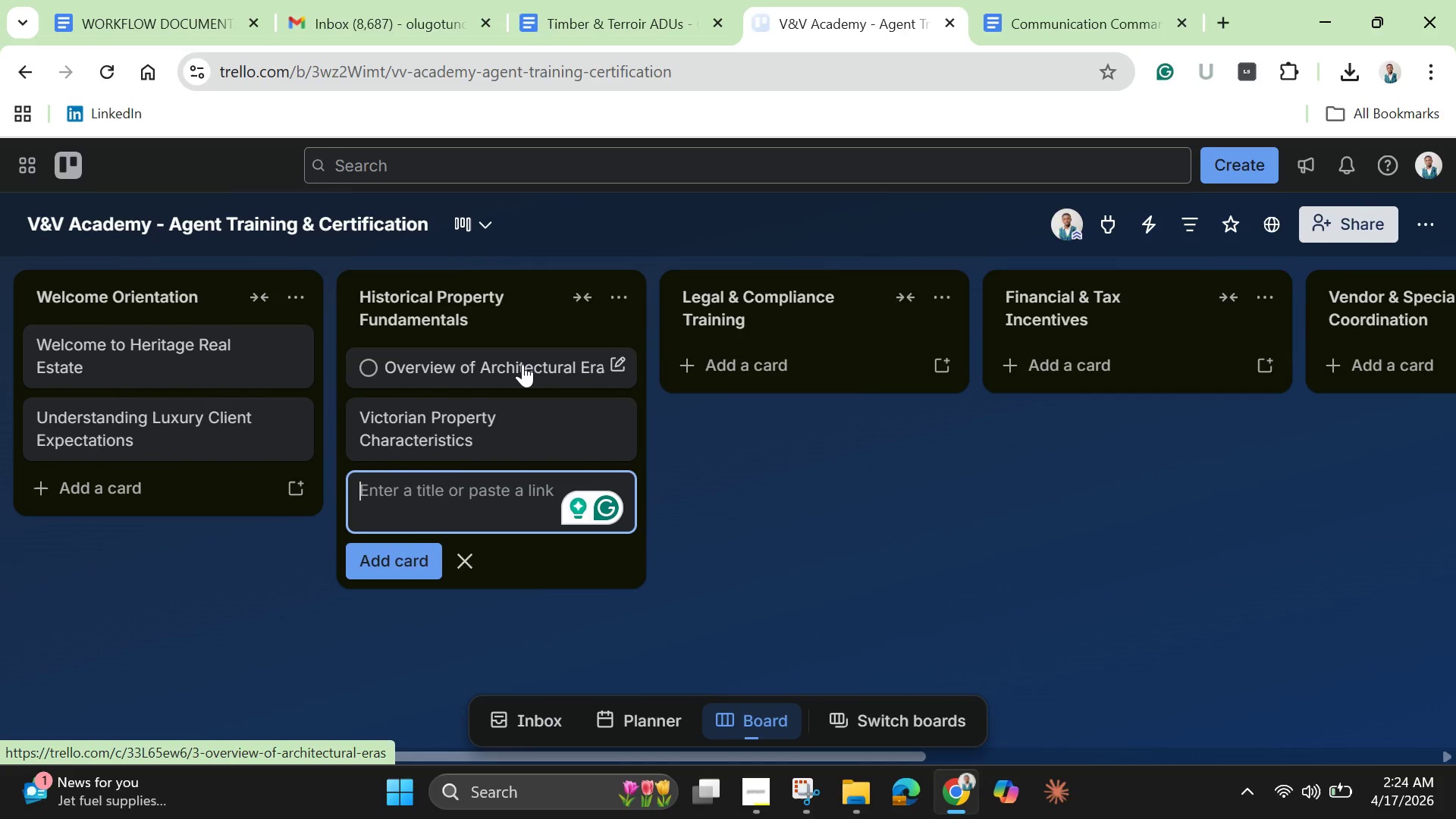 
wait(8.67)
 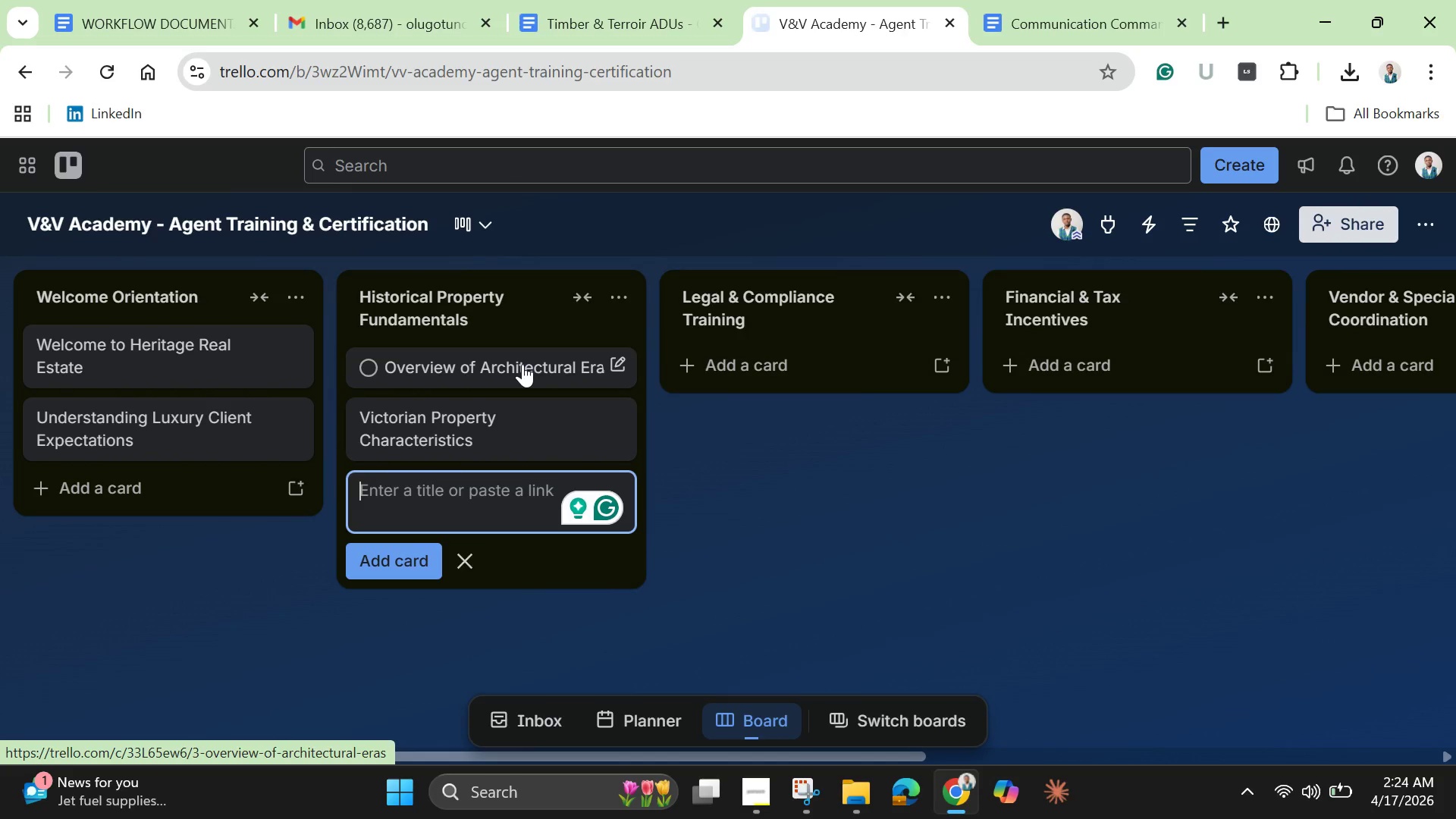 
type(Craft)
 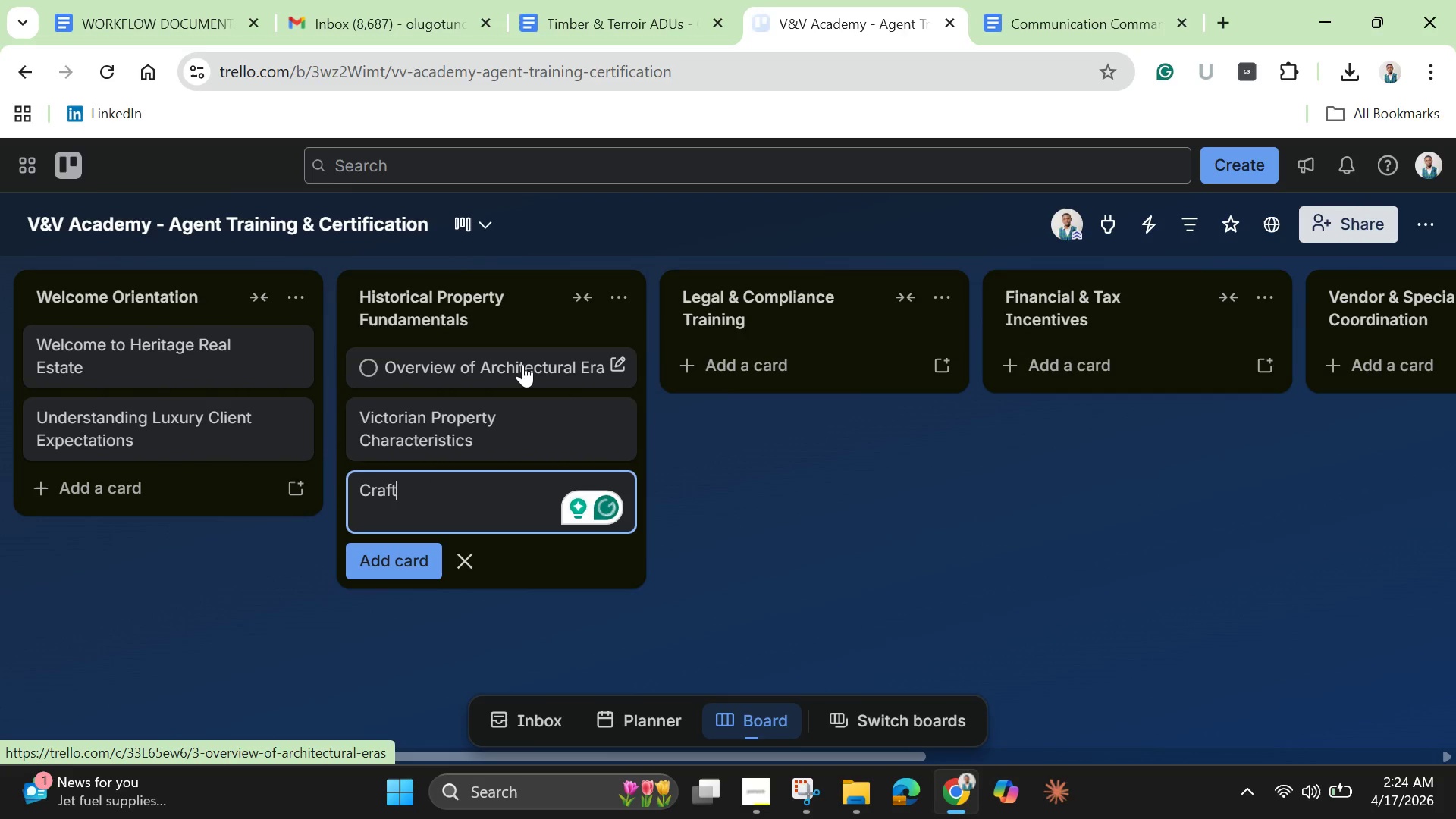 
type(sman )
 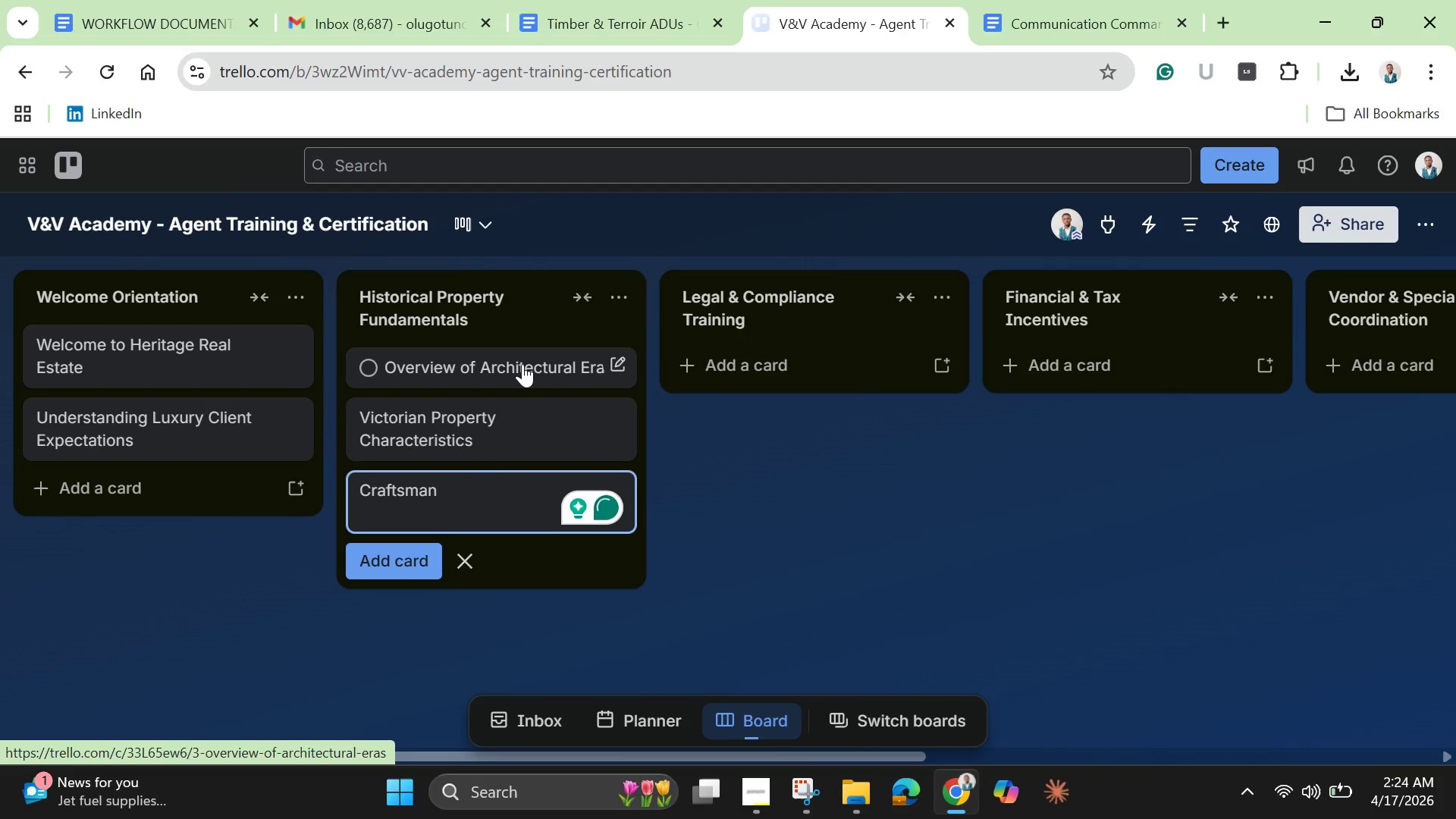 
wait(5.75)
 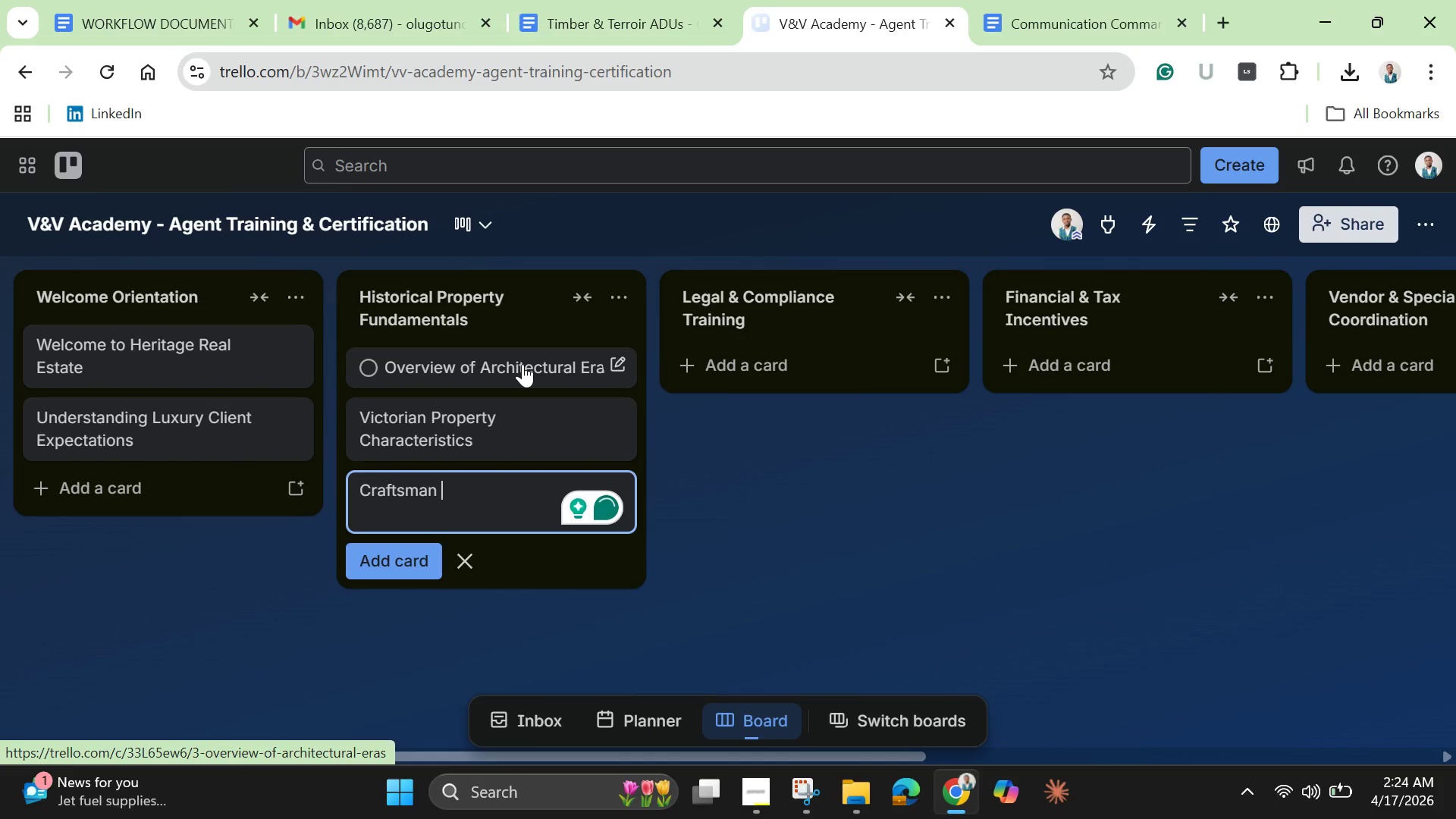 
type(Pr)
 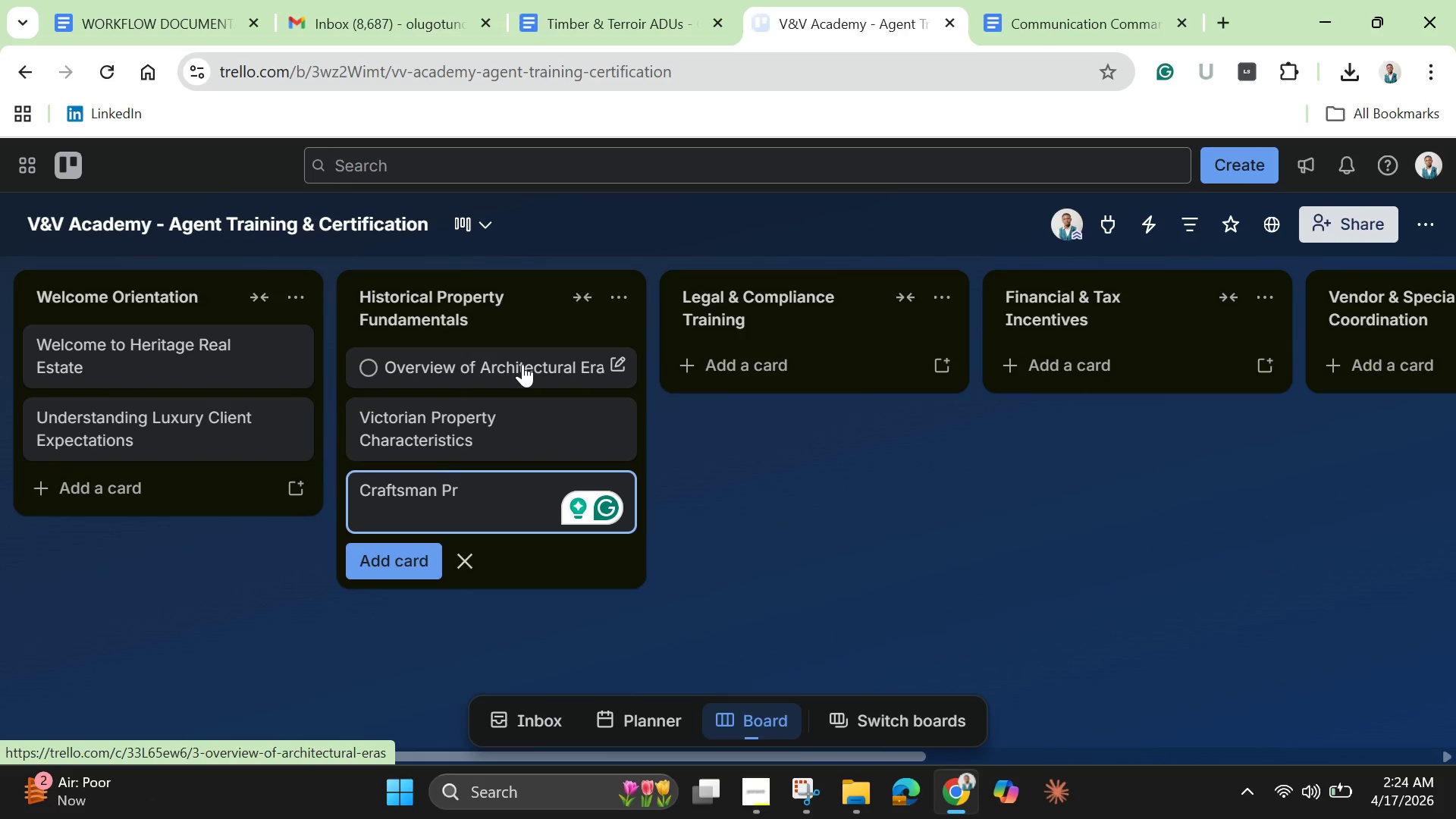 
type(operty Ch)
 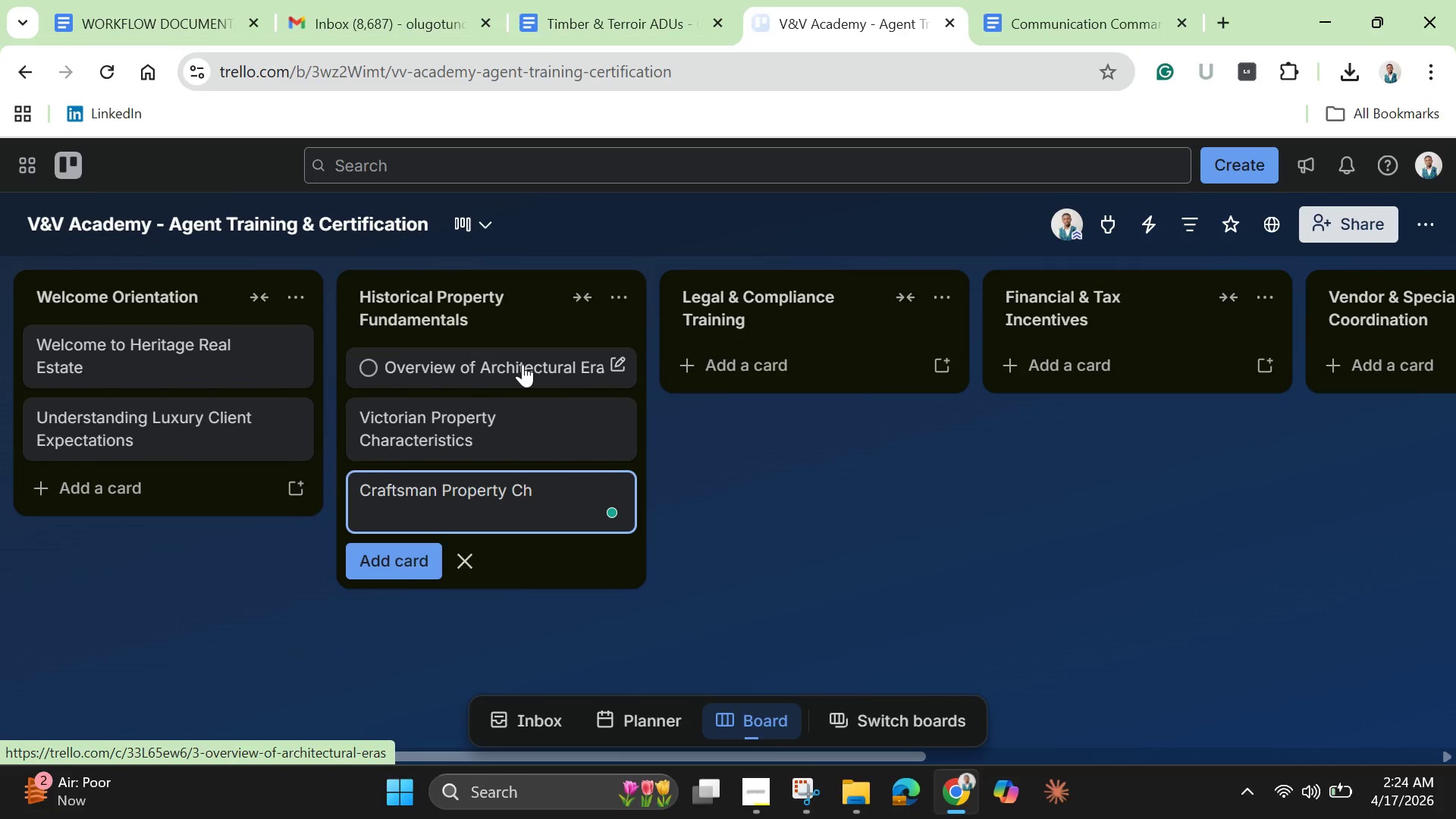 
type(ara)
 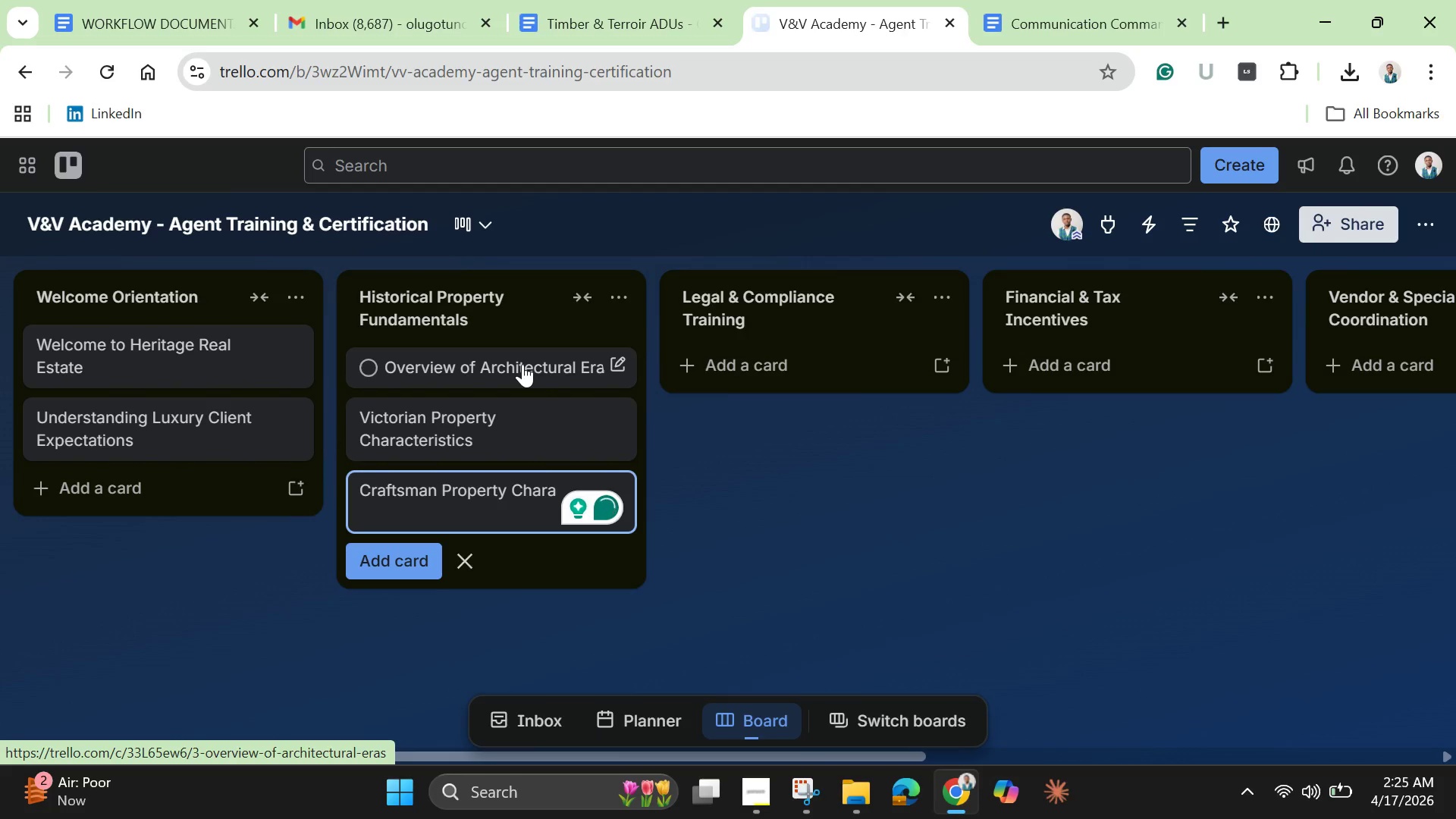 
key(C)
 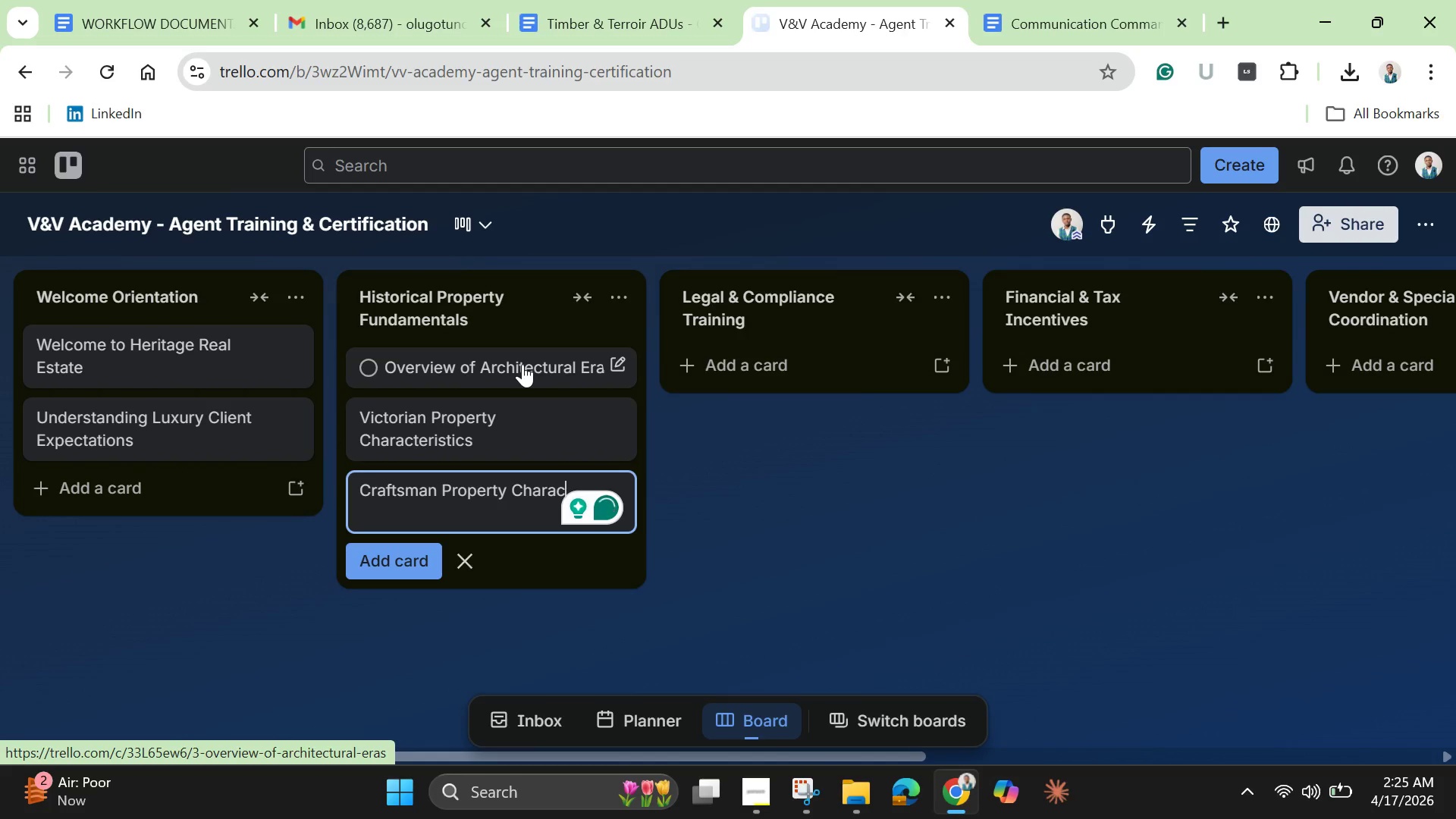 
type(teristics)
 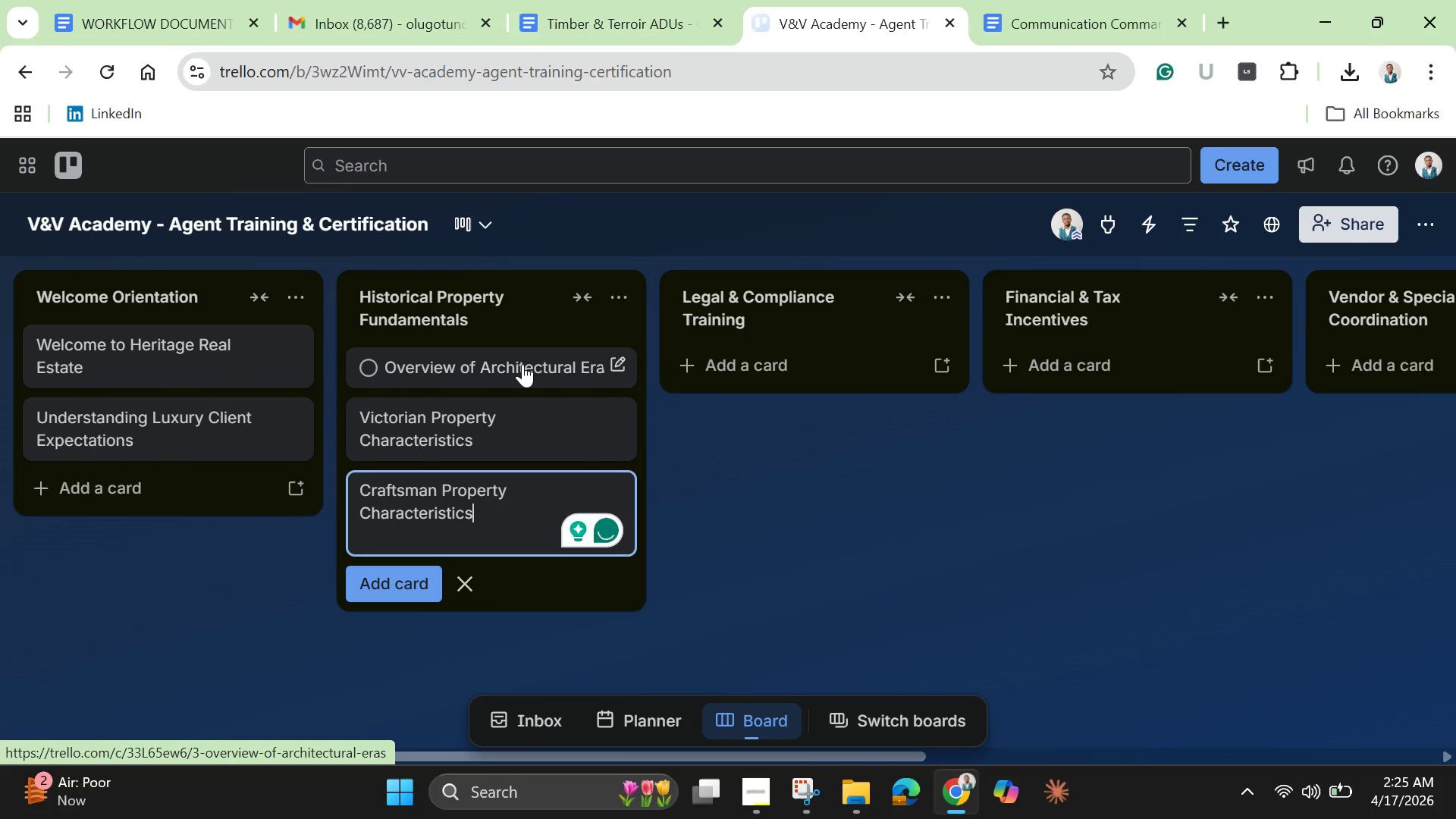 
wait(8.12)
 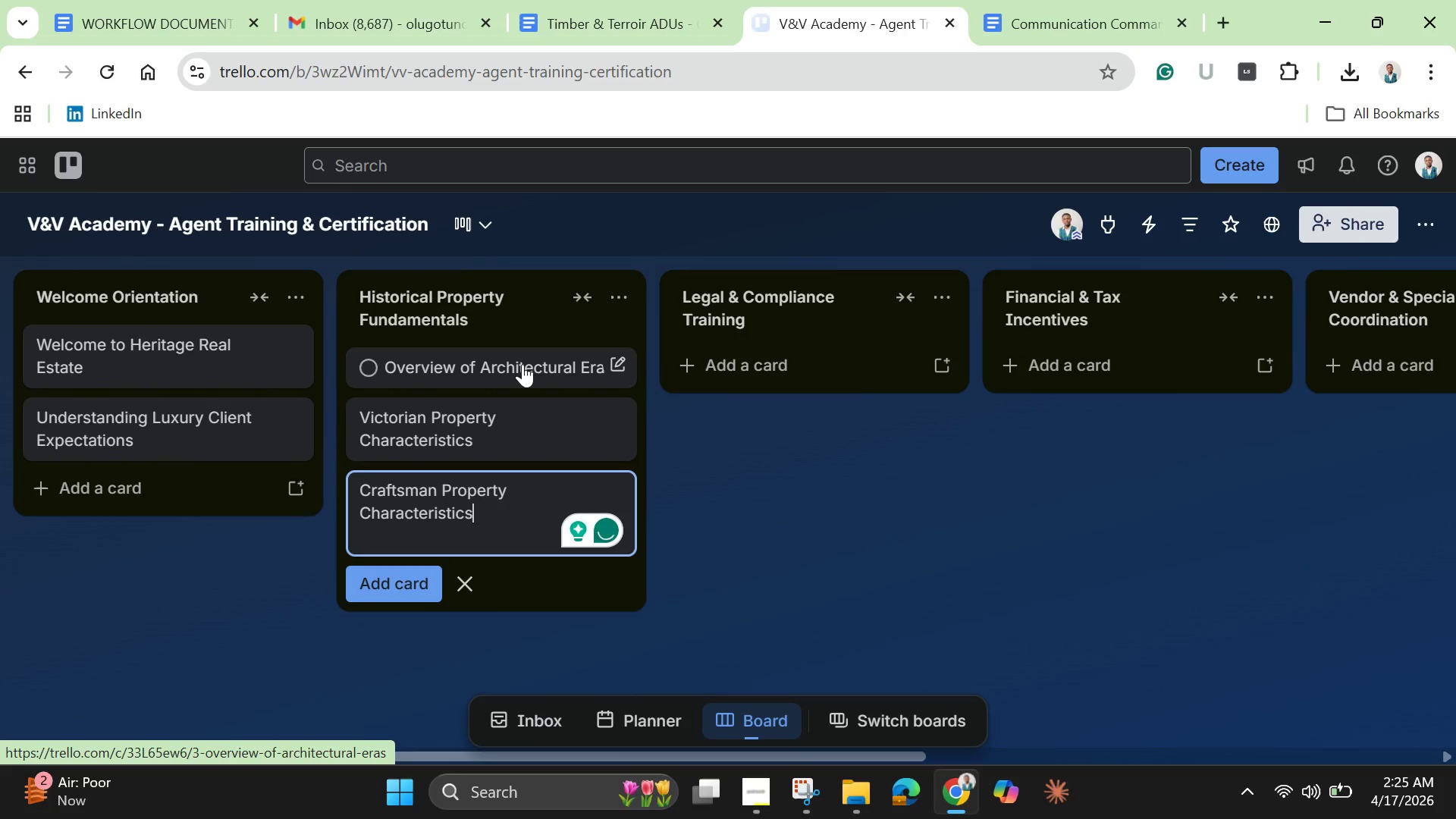 
key(Enter)
 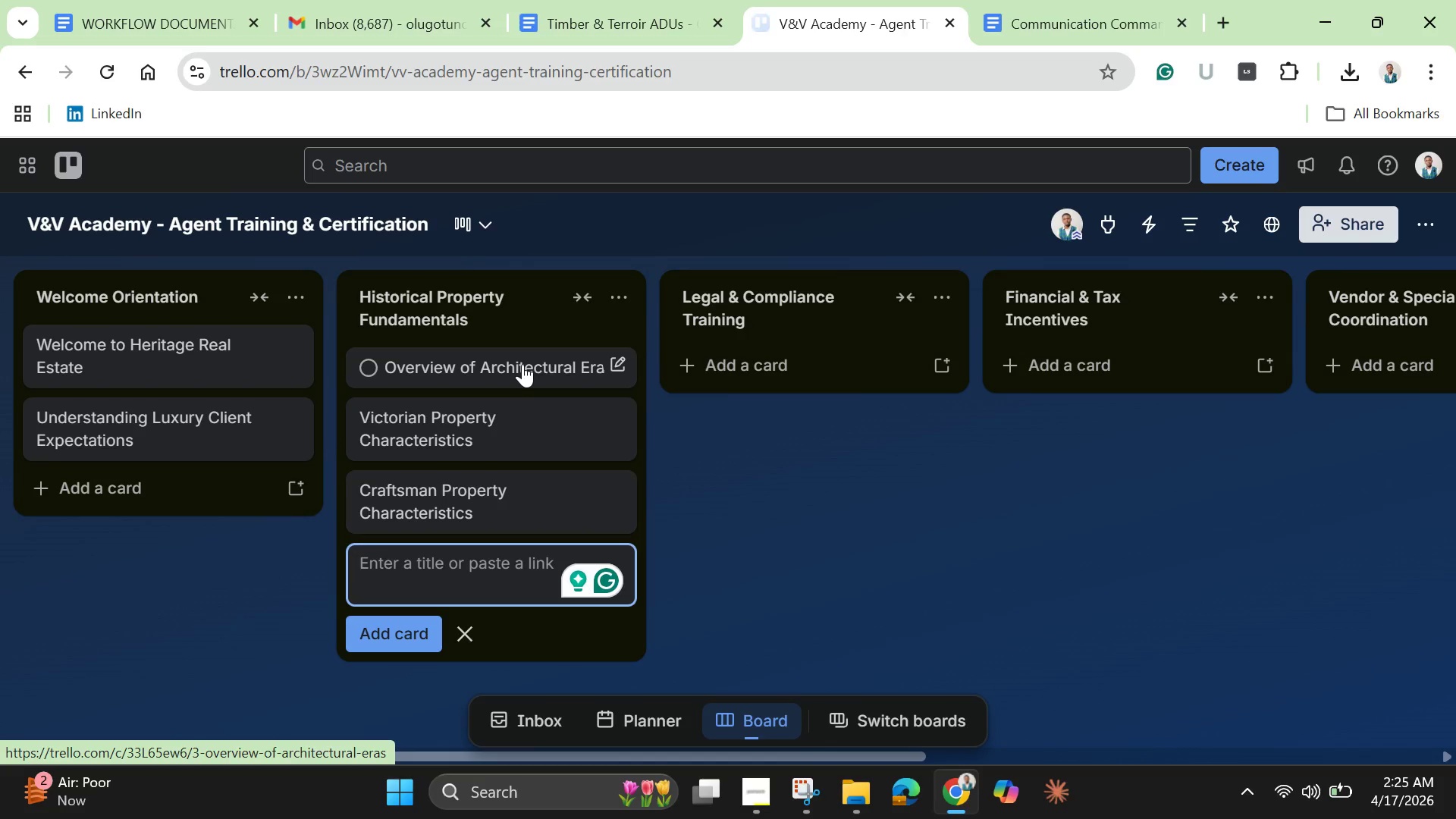 
wait(6.64)
 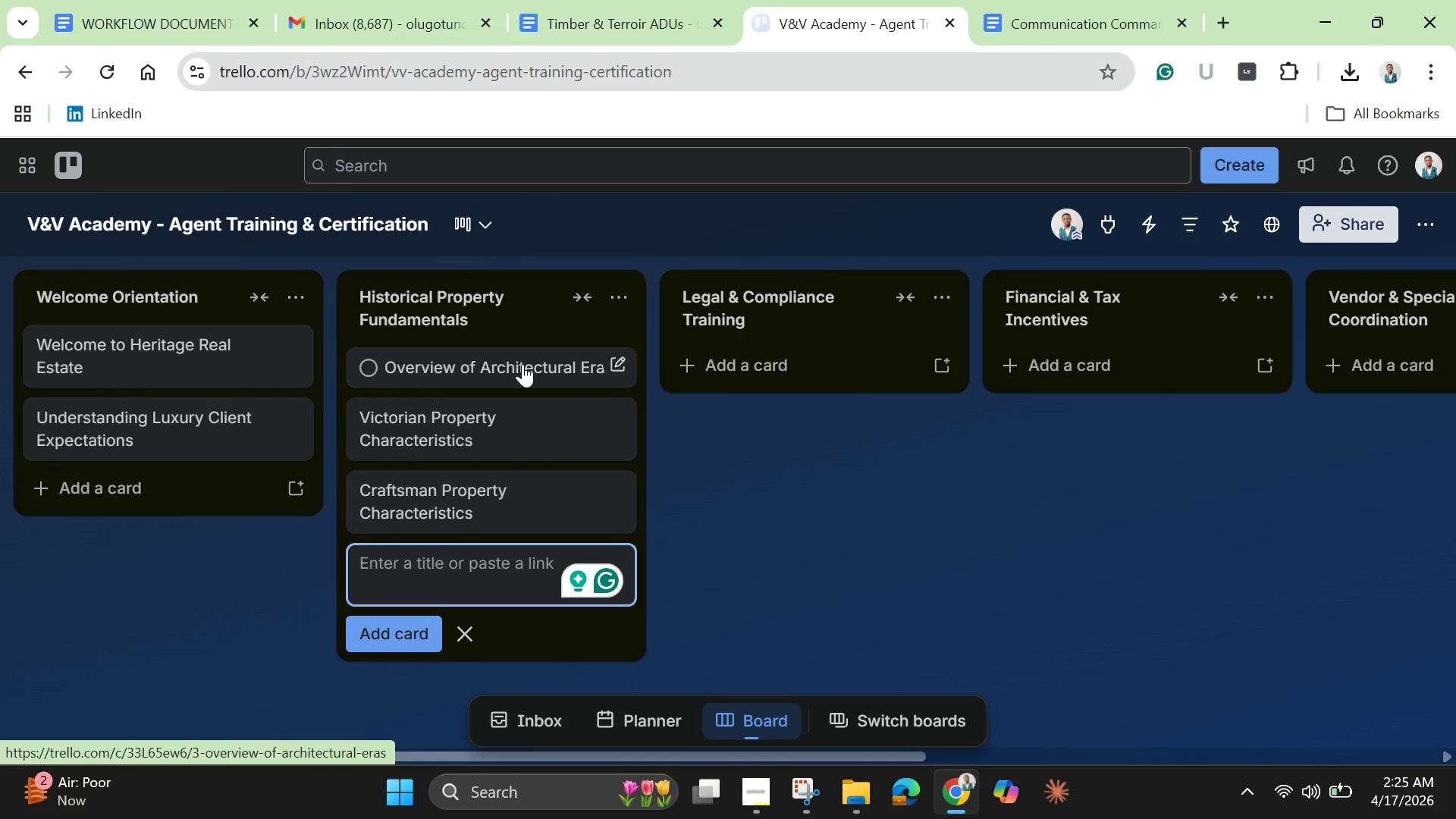 
type(Mid-Century Modern Overview)
 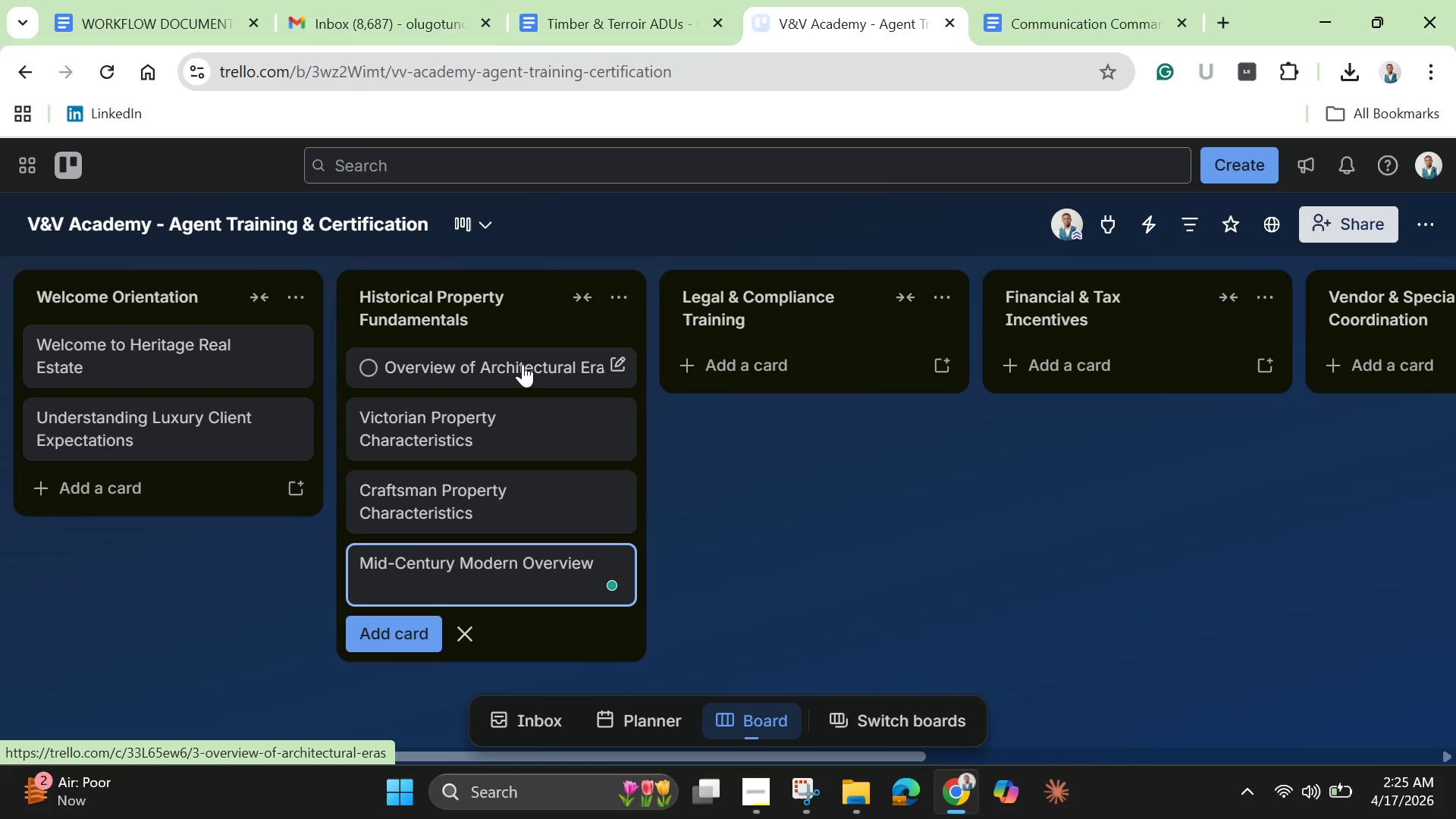 
key(Enter)
 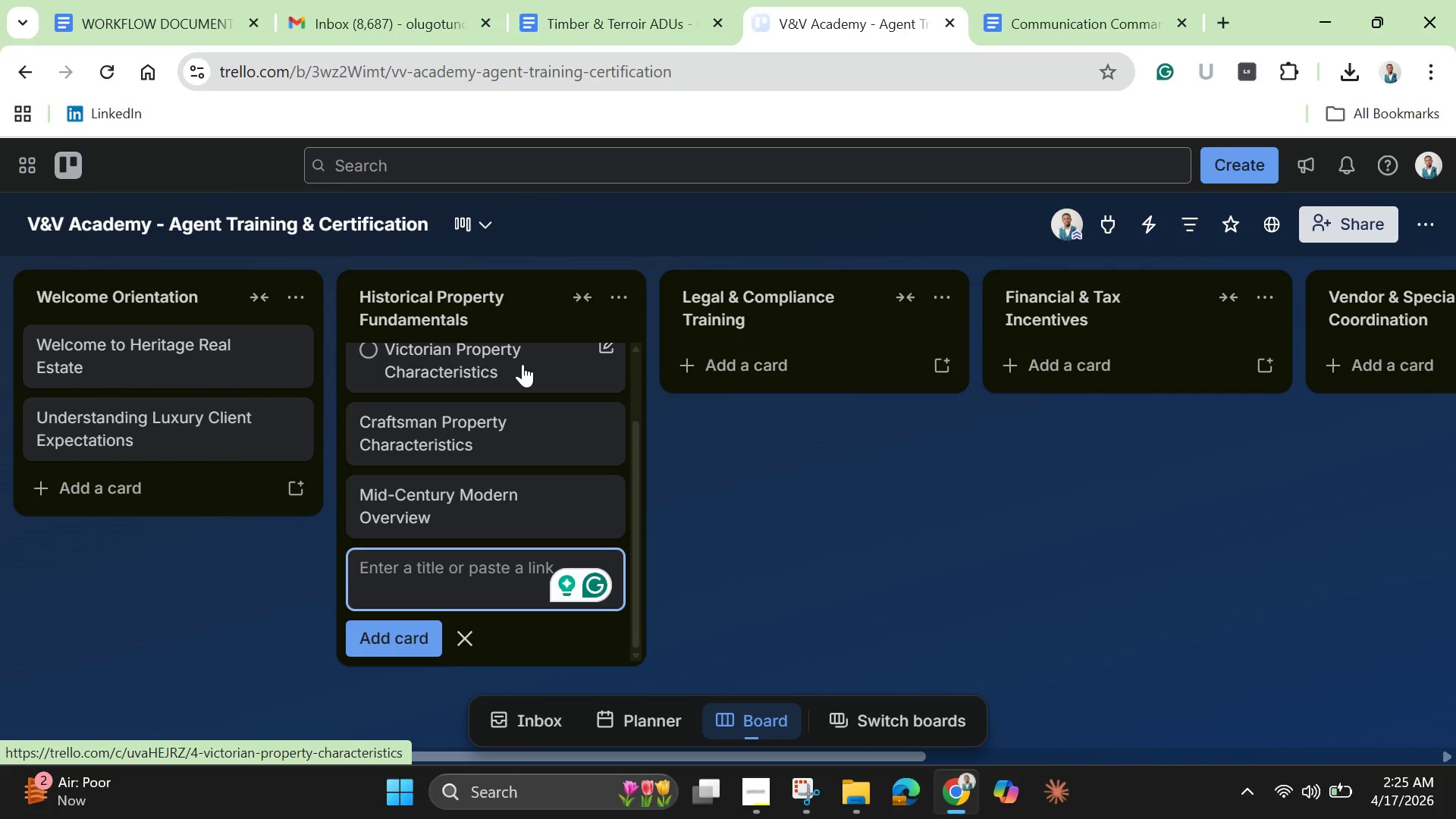 
wait(9.84)
 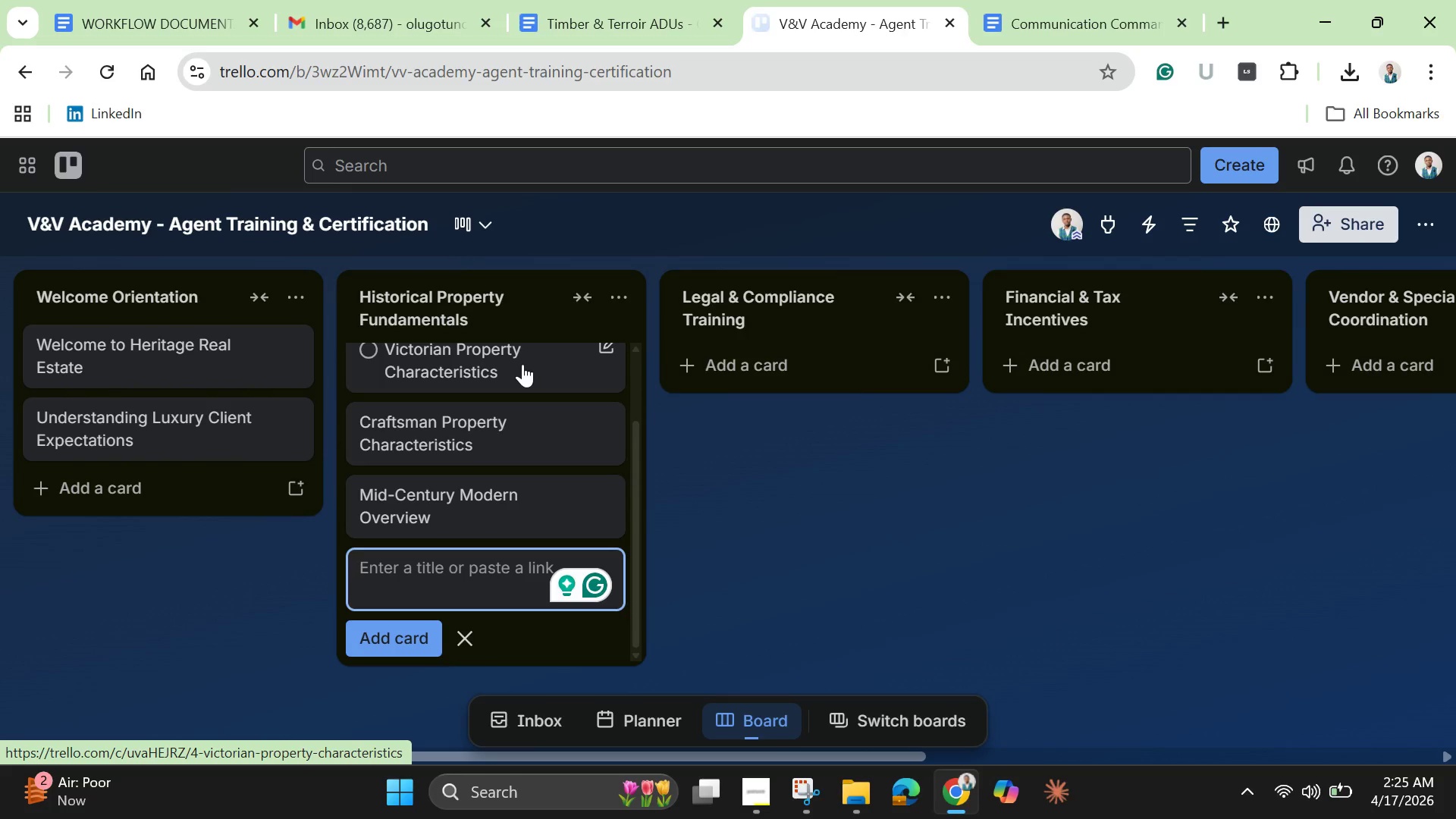 
left_click([776, 360])
 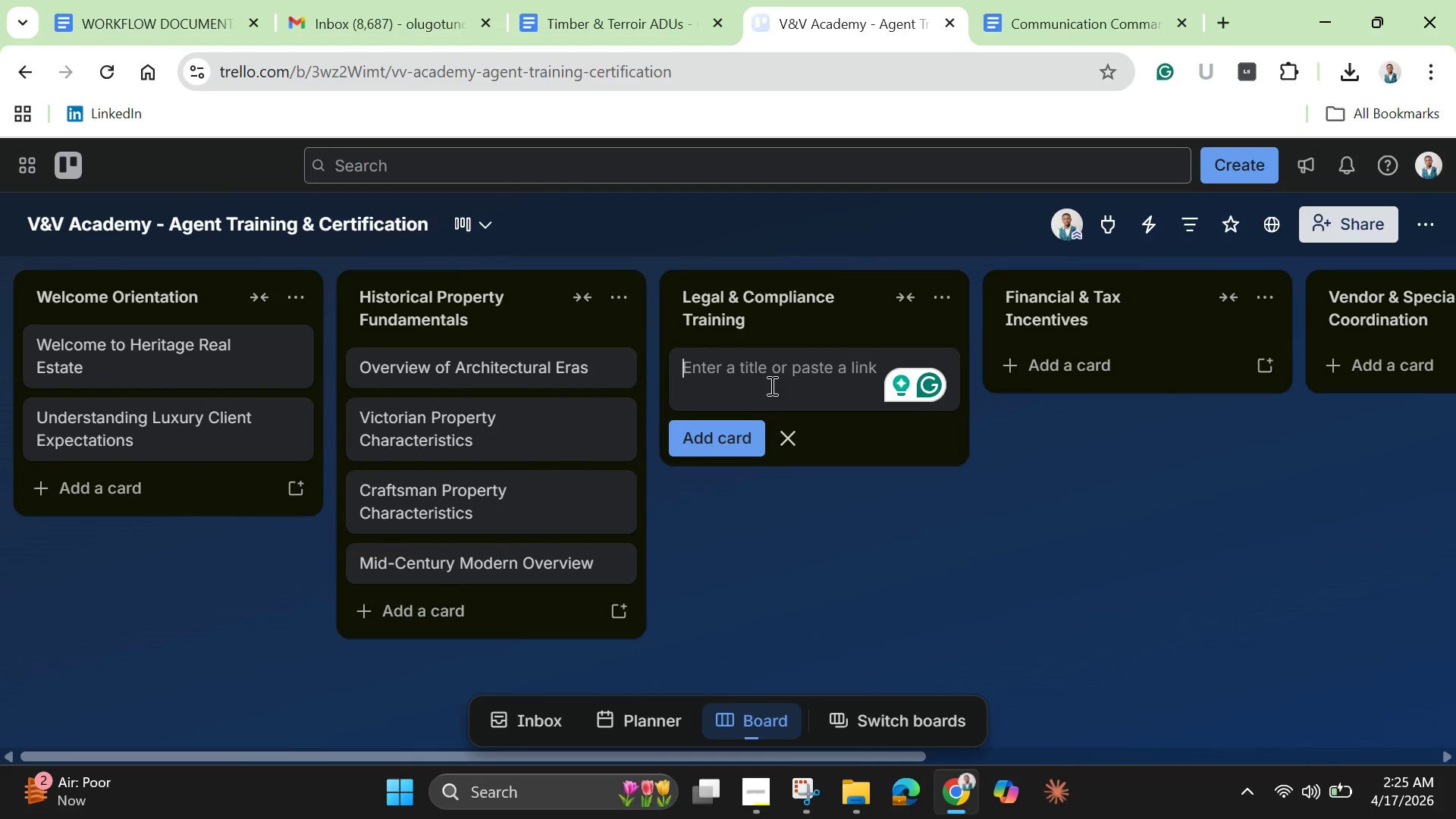 
wait(8.55)
 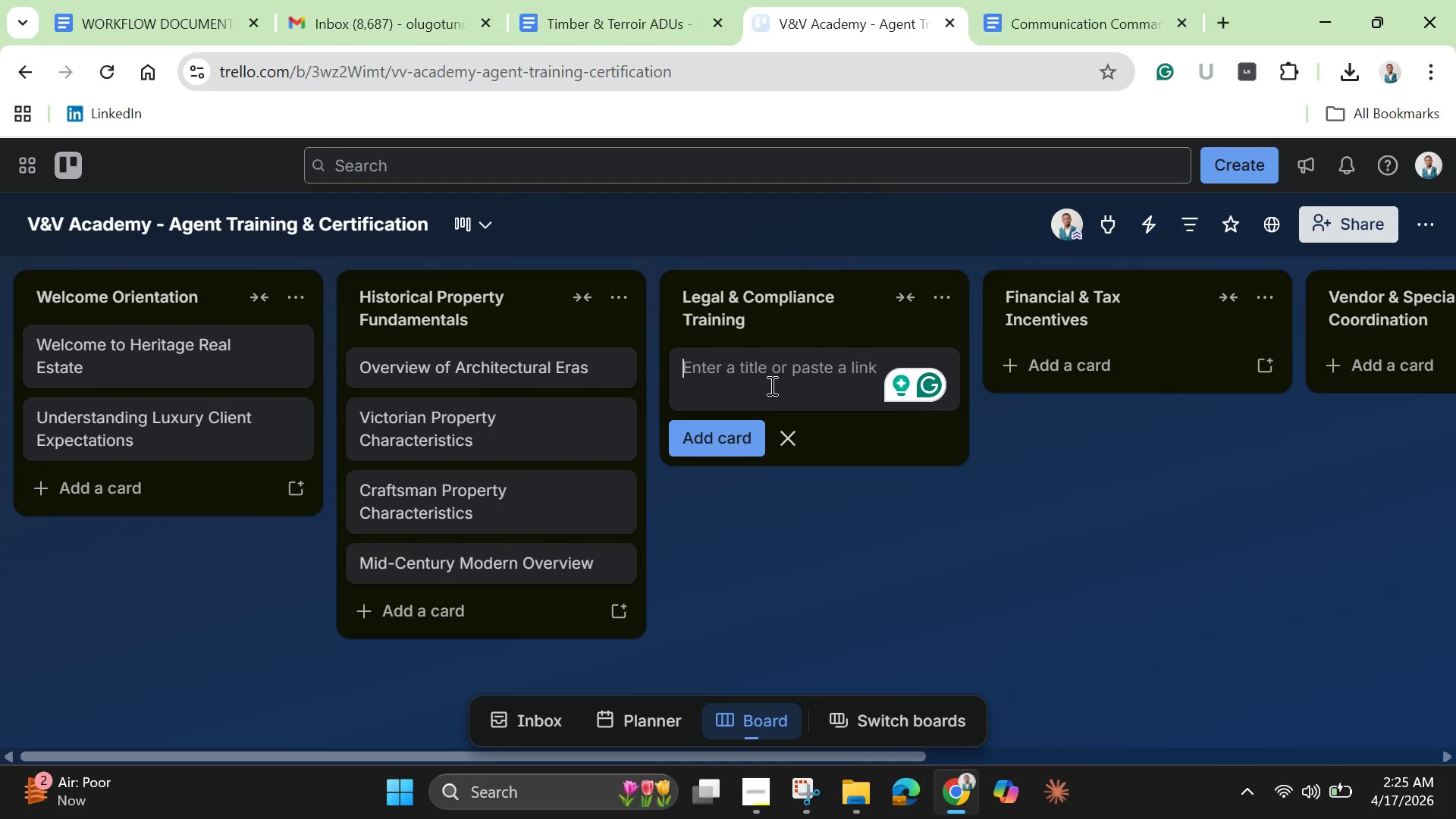 
type(Historical Re)
 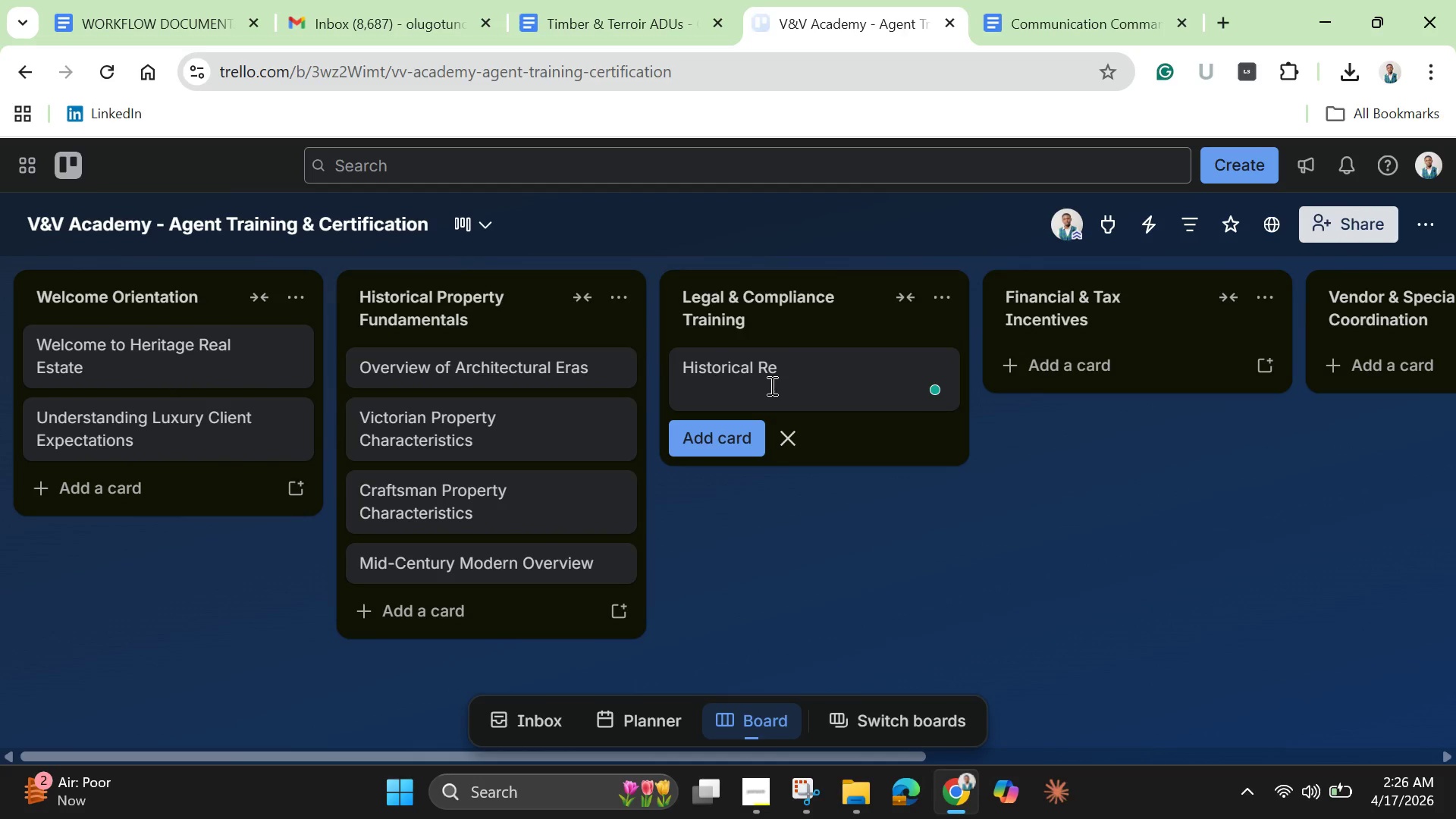 
type(gistry Filings)
 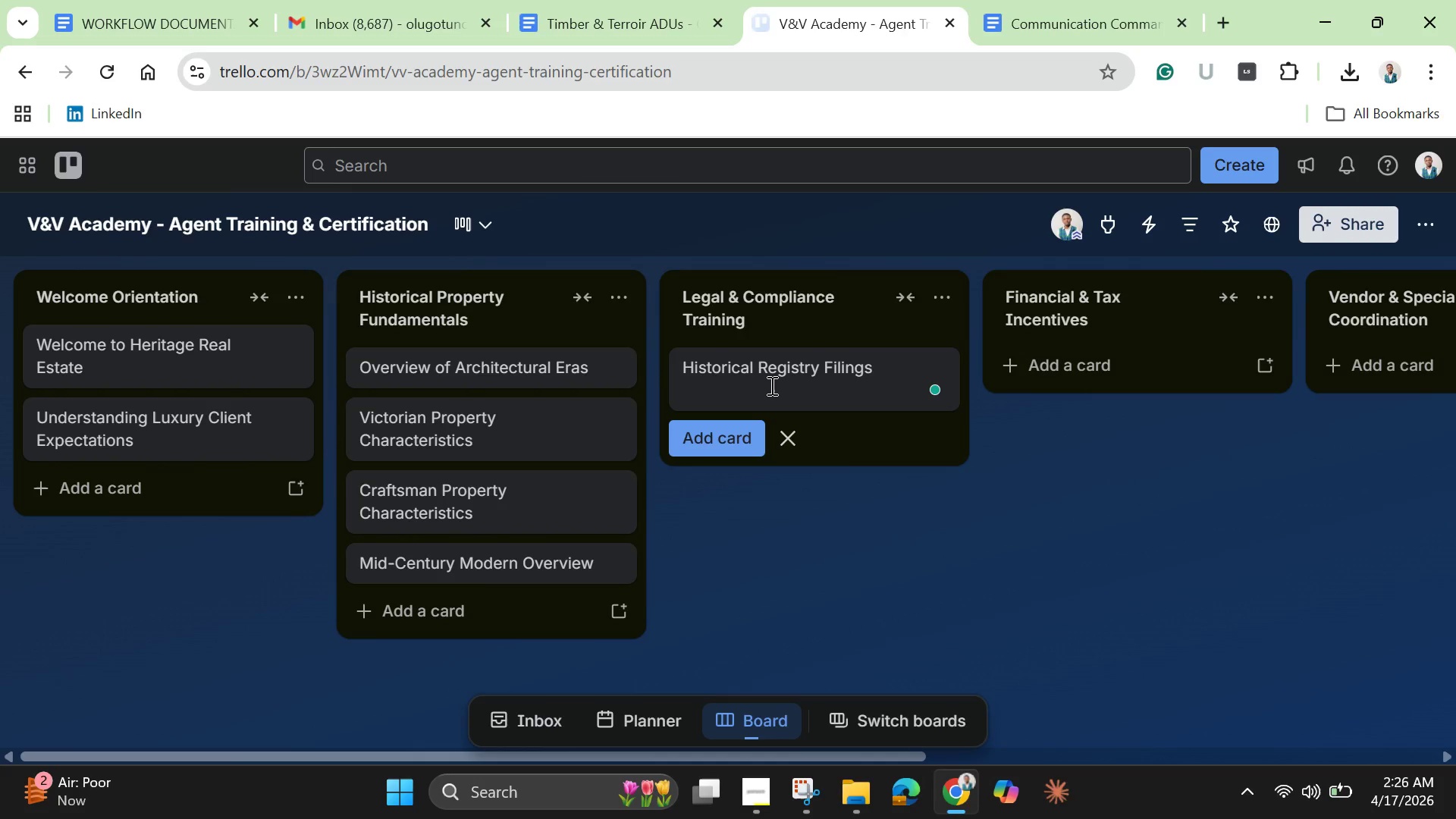 
key(Enter)
 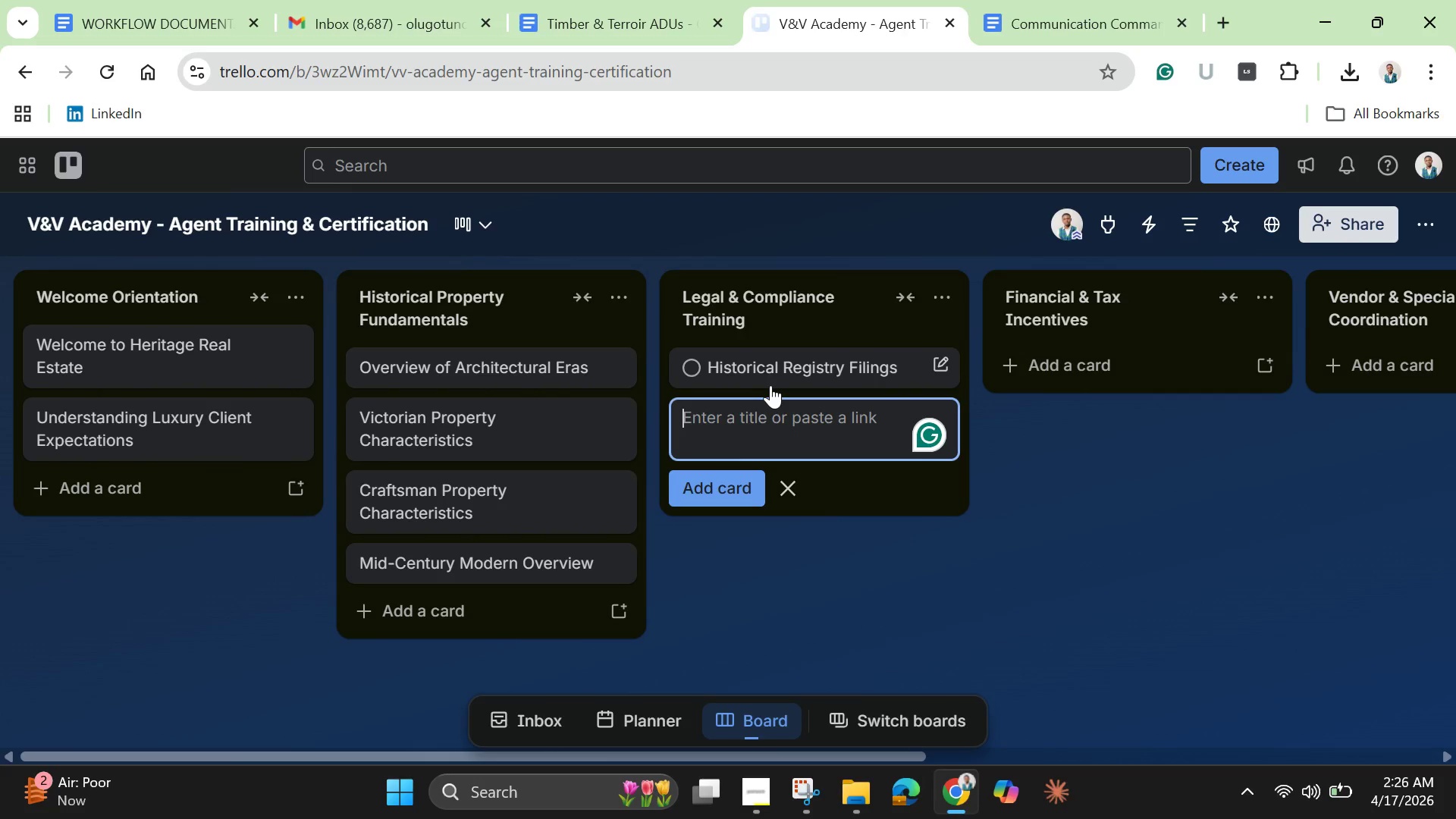 
type(Preservation )
 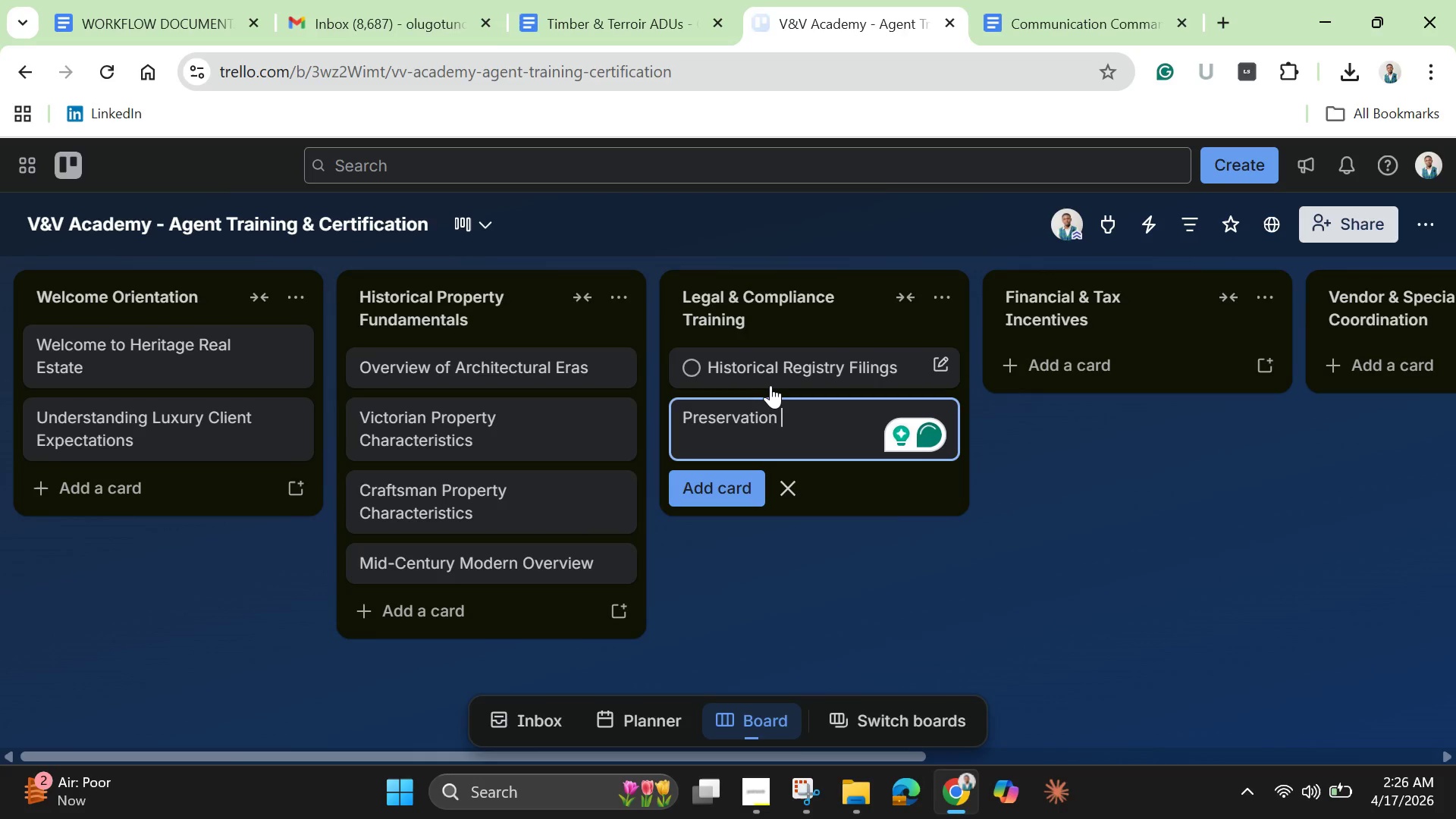 
hold_key(key=ShiftLeft, duration=1.51)
 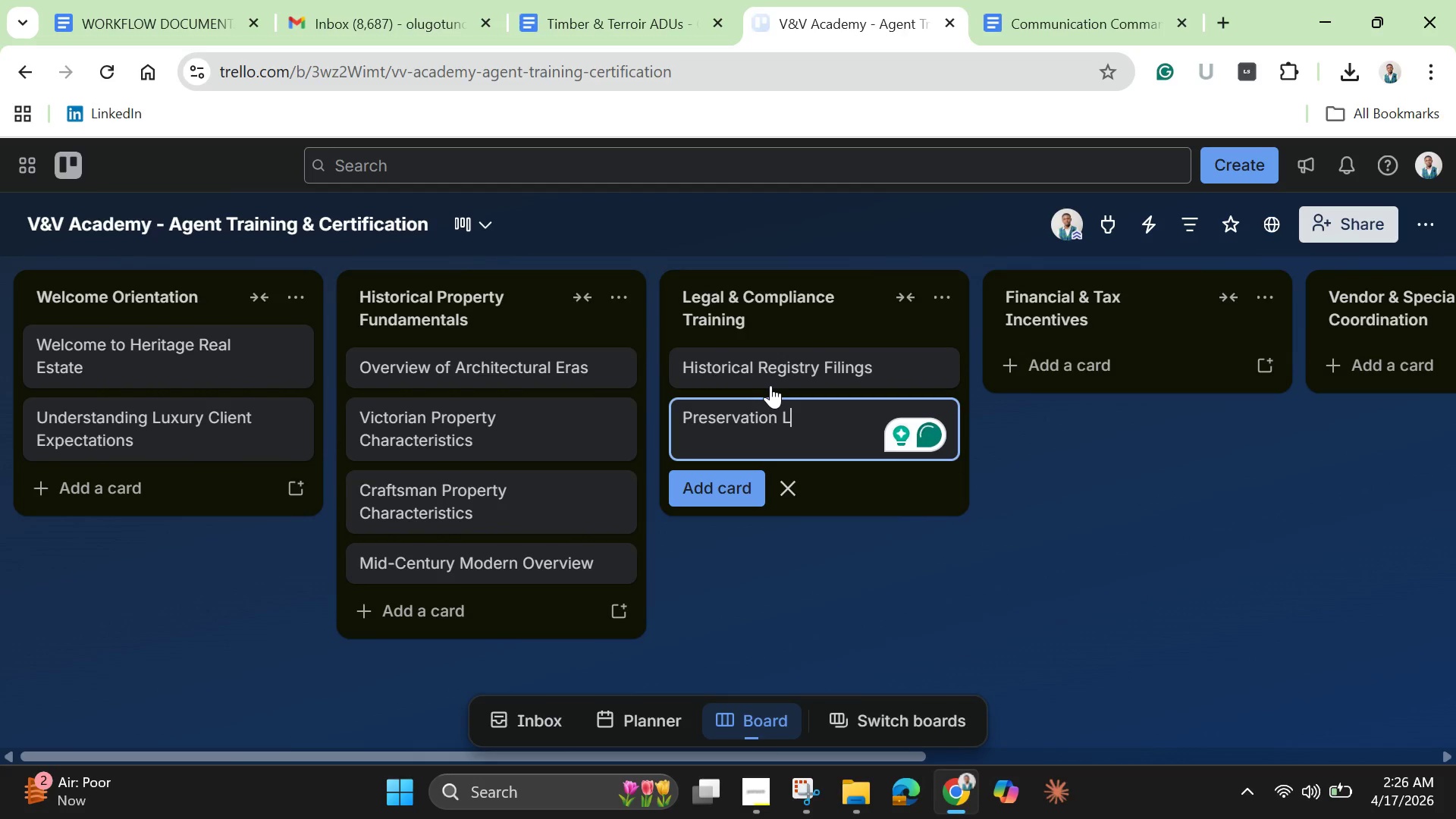 
type(Laws & Rest)
 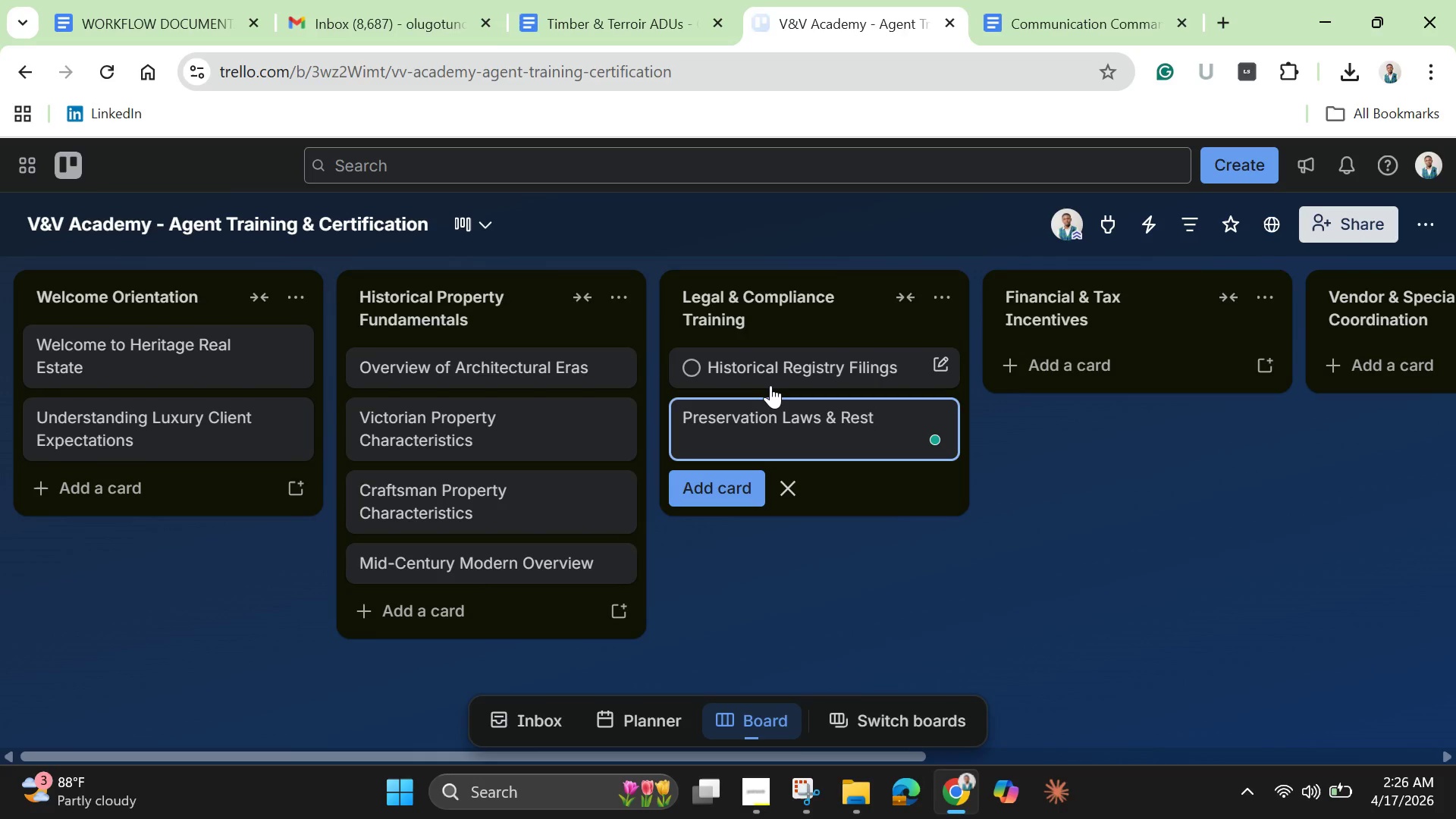 
type(rictions )
 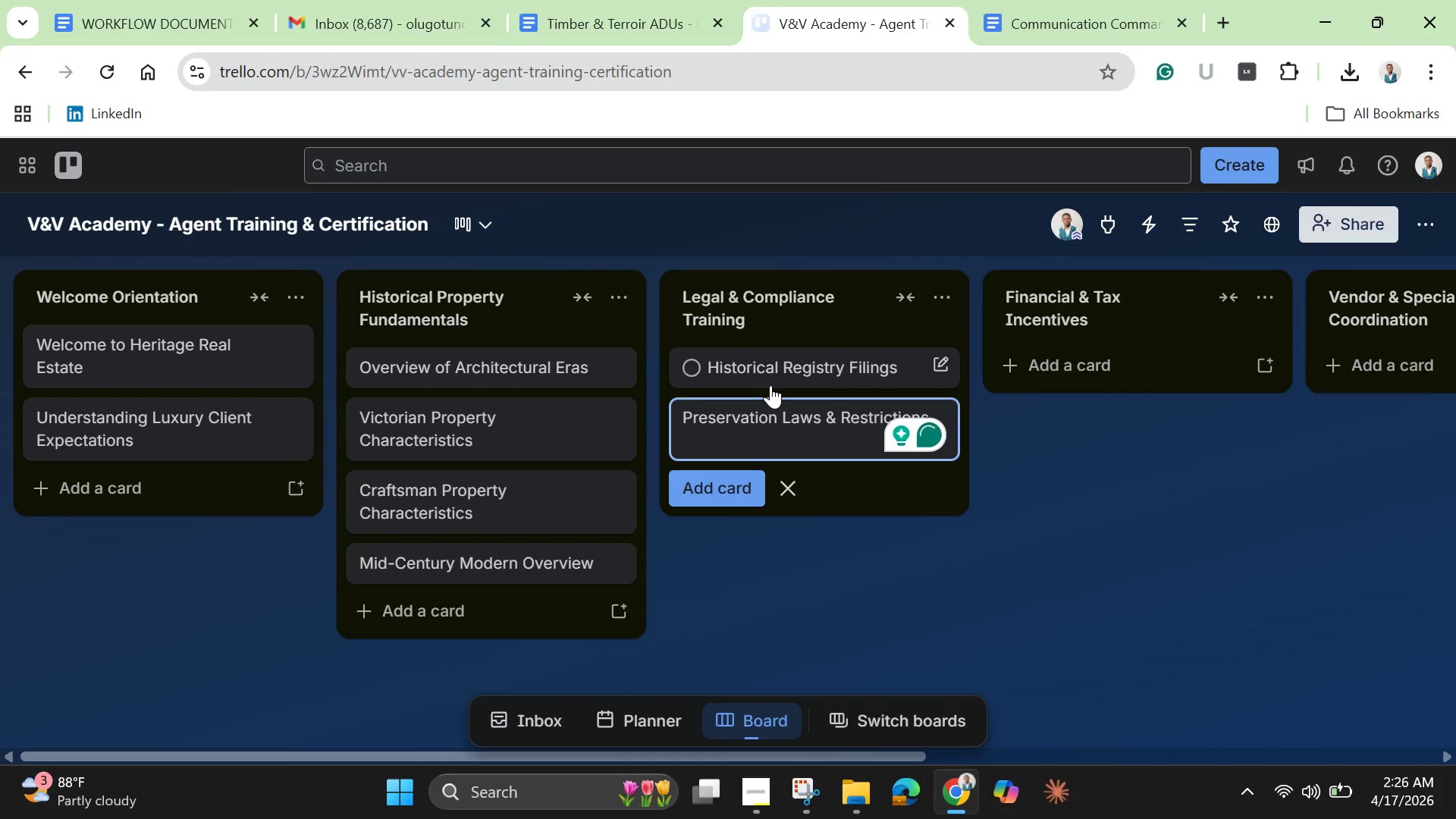 
key(Enter)
 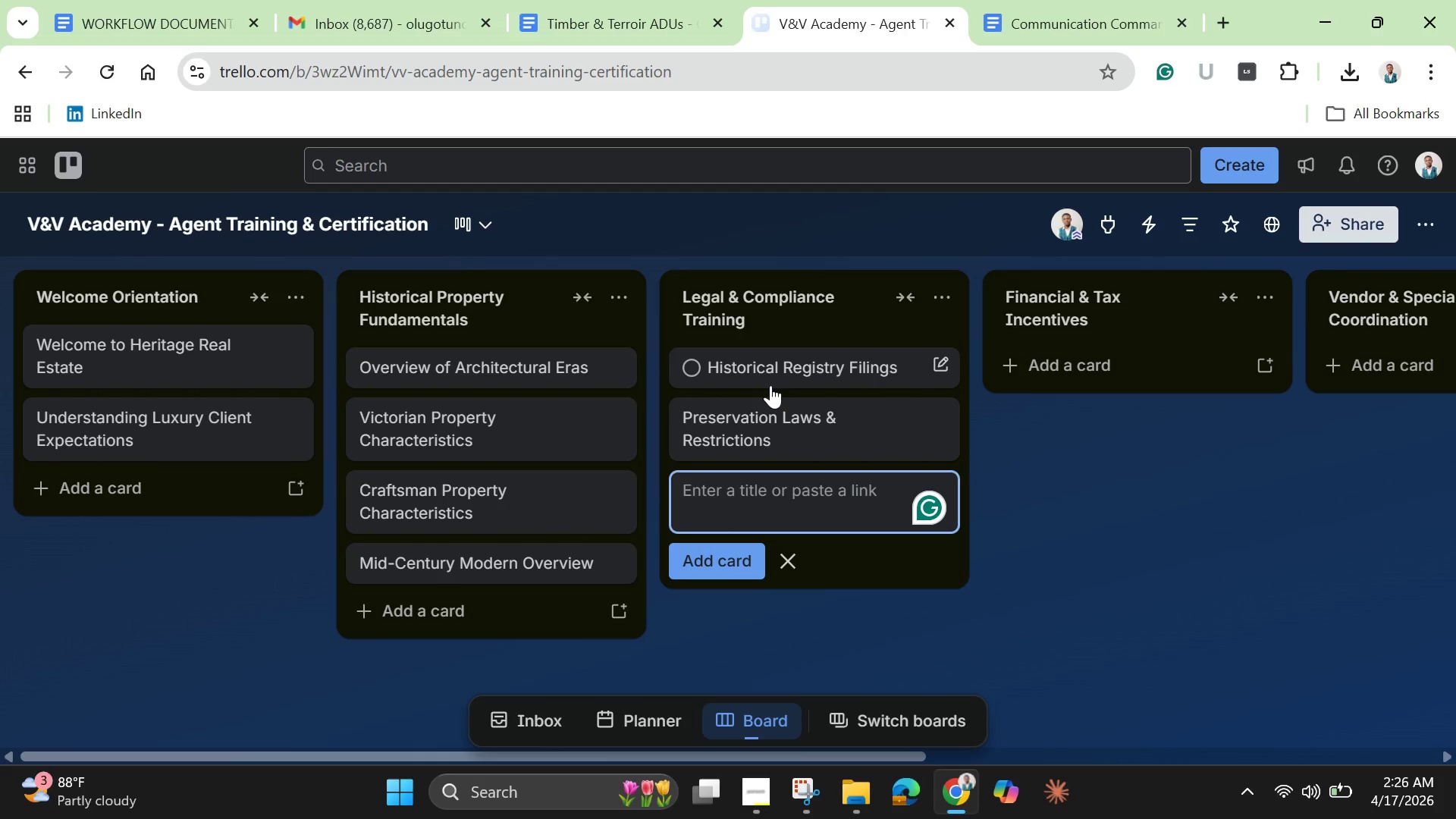 
type(Facade Easements Expired)
 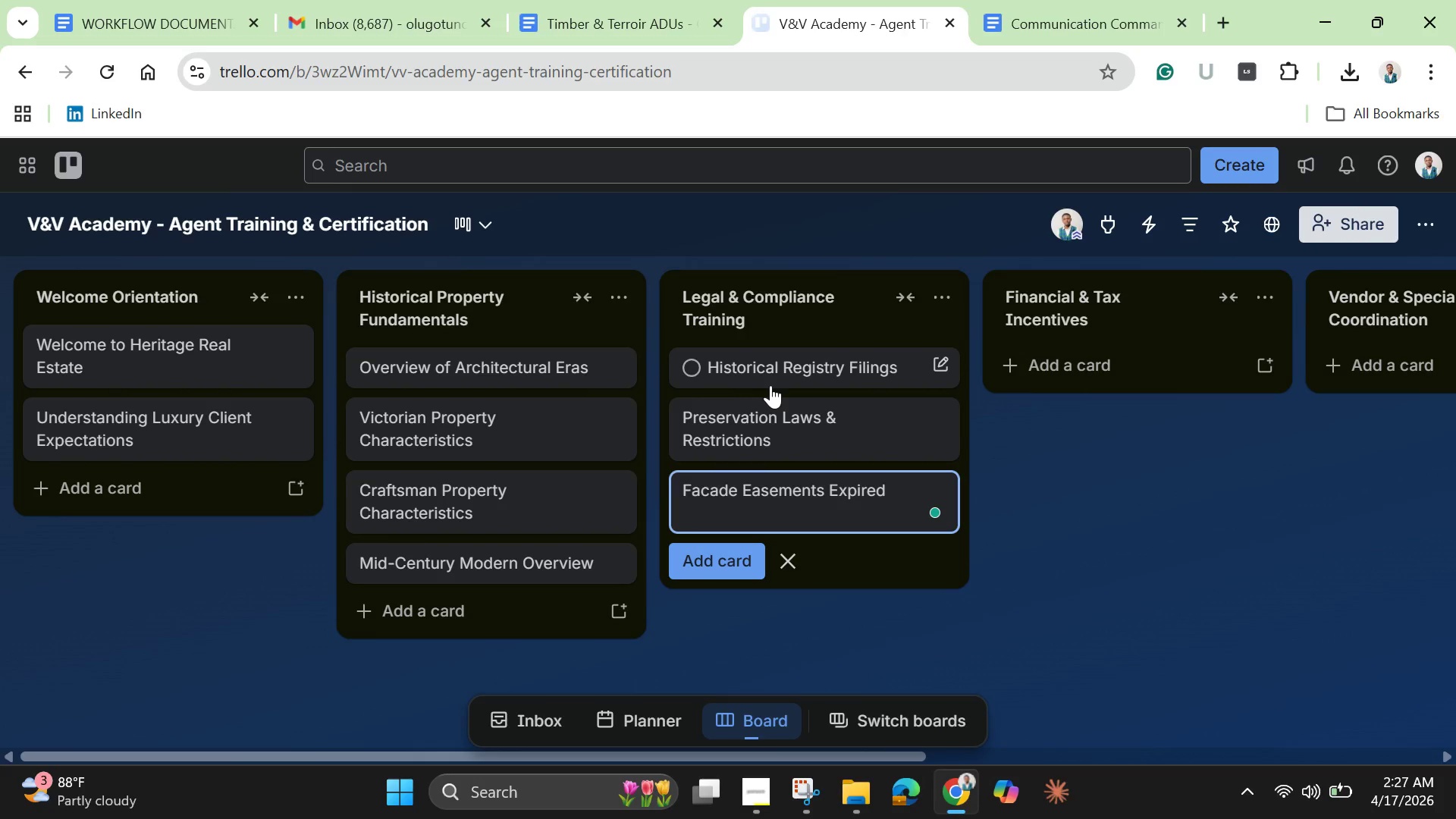 
wait(7.41)
 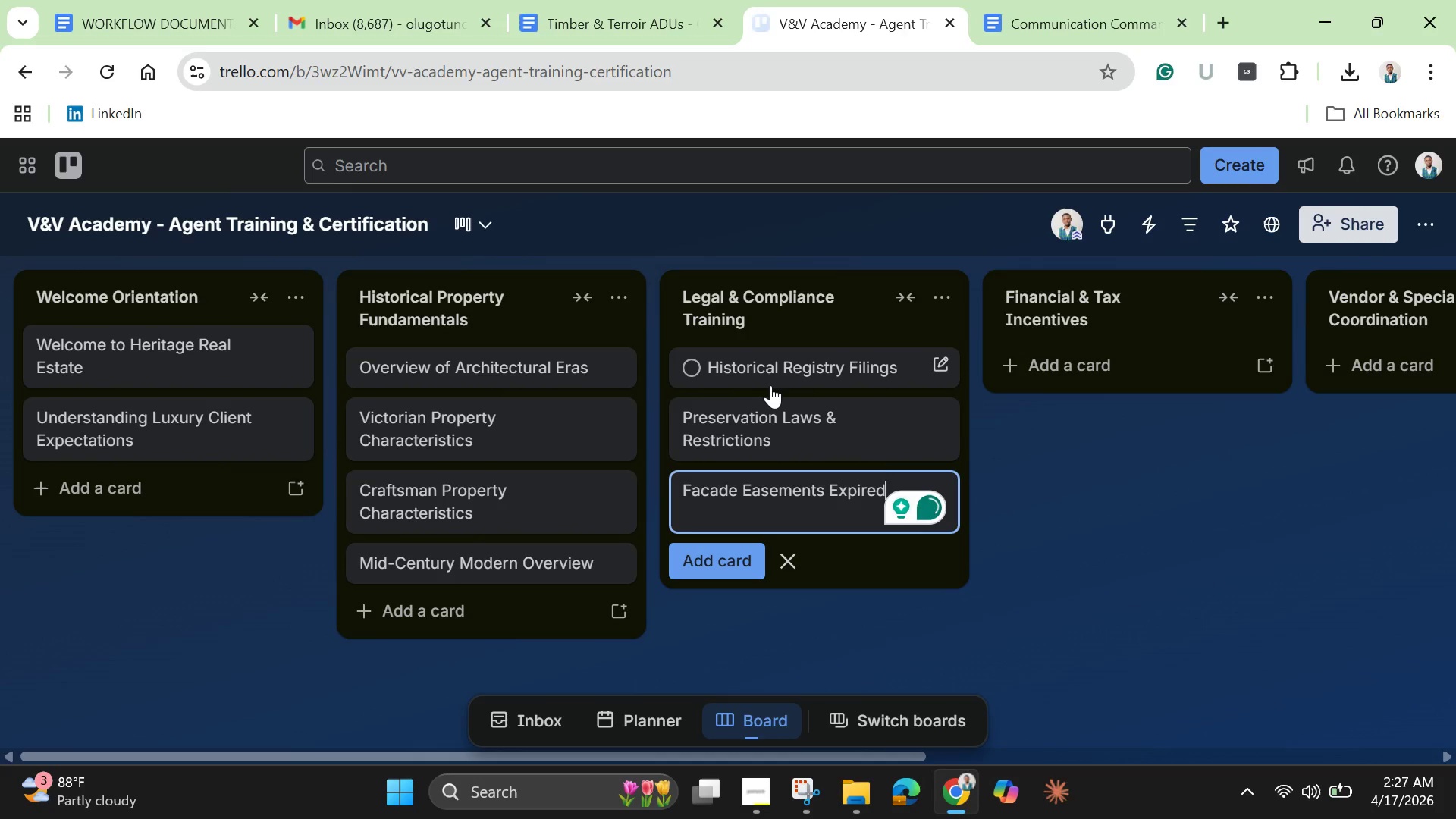 
key(Backspace)
key(Backspace)
key(Backspace)
key(Backspace)
type(lained)
 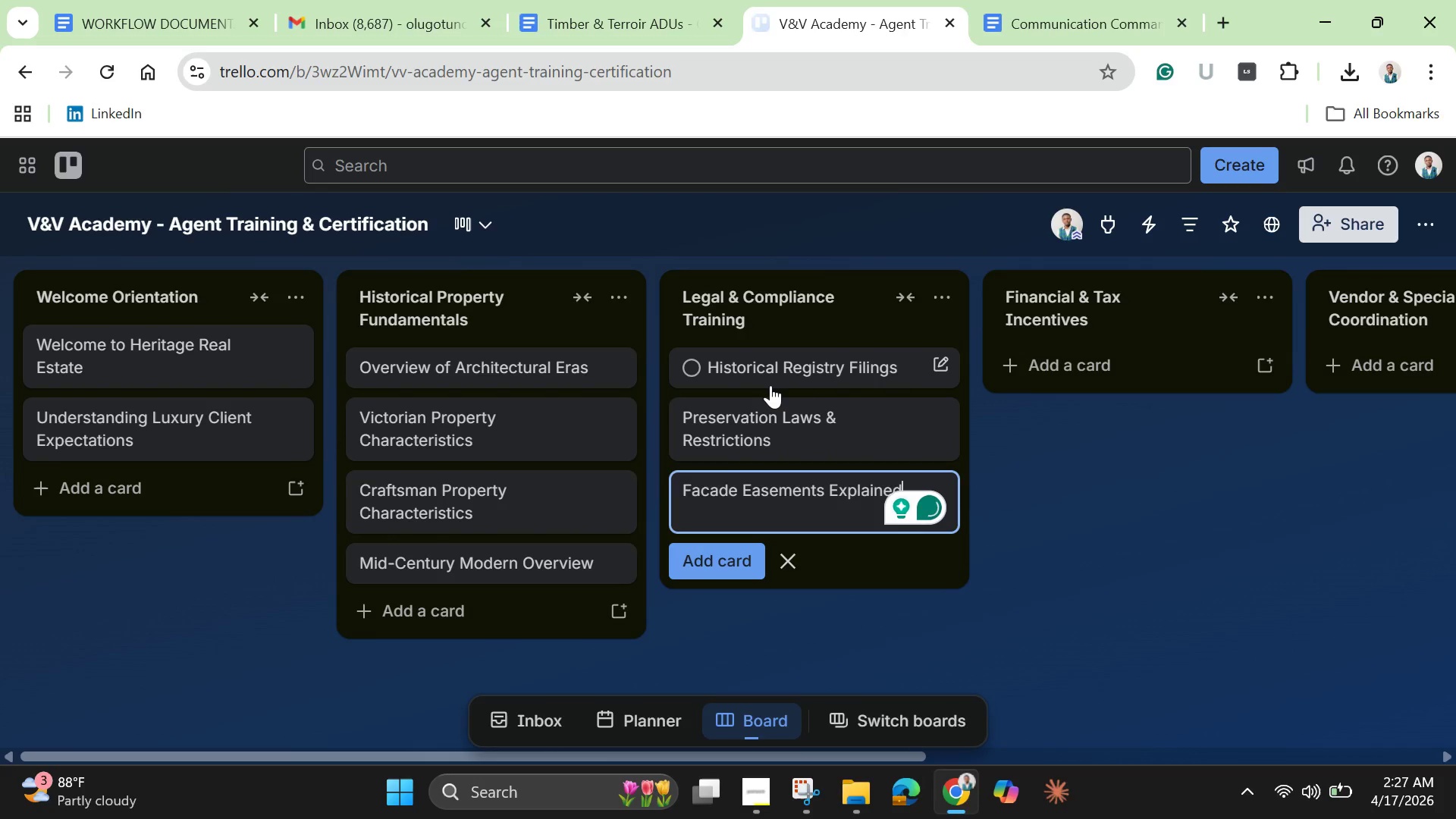 
key(Enter)
 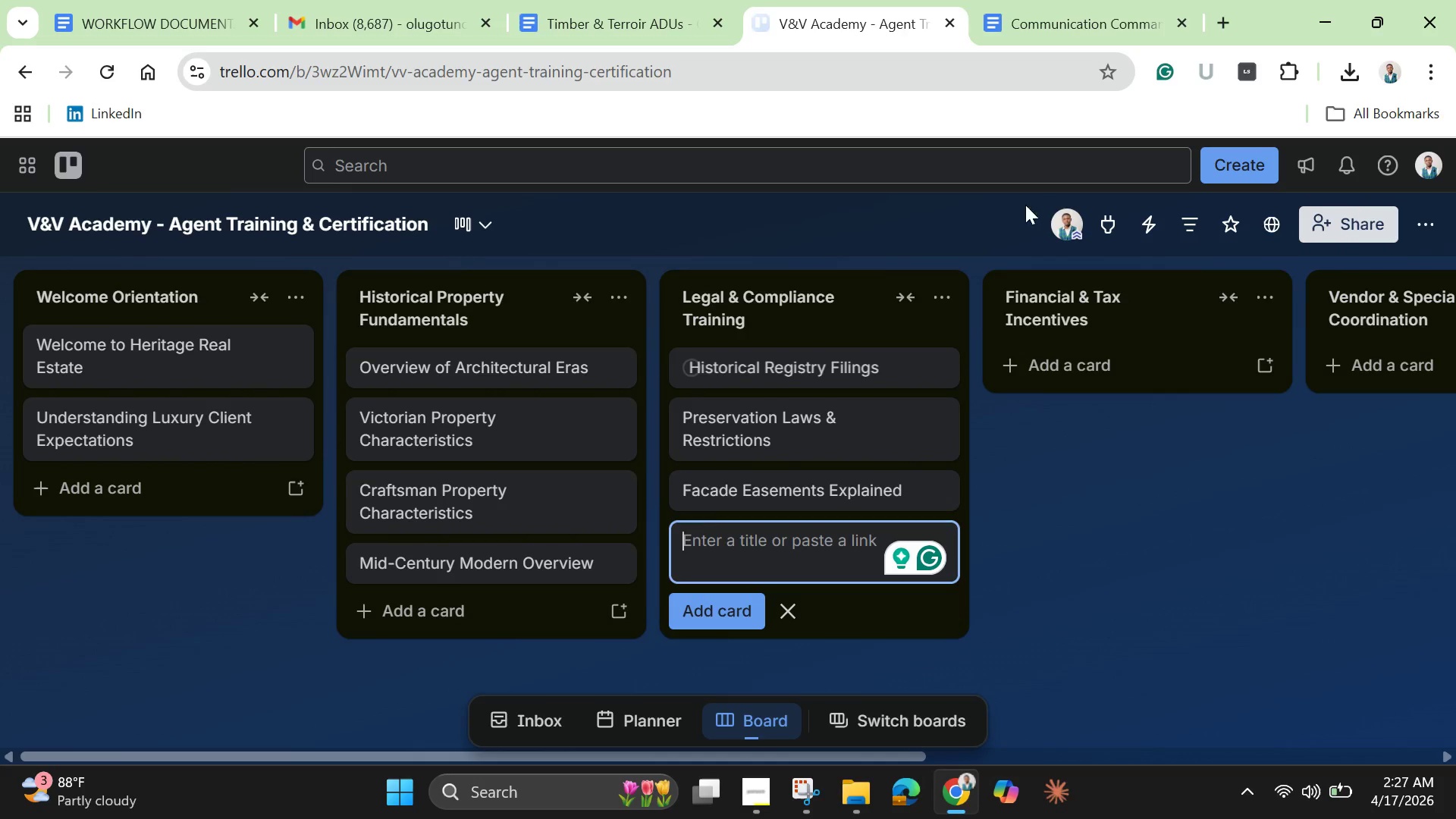 
left_click([1091, 356])
 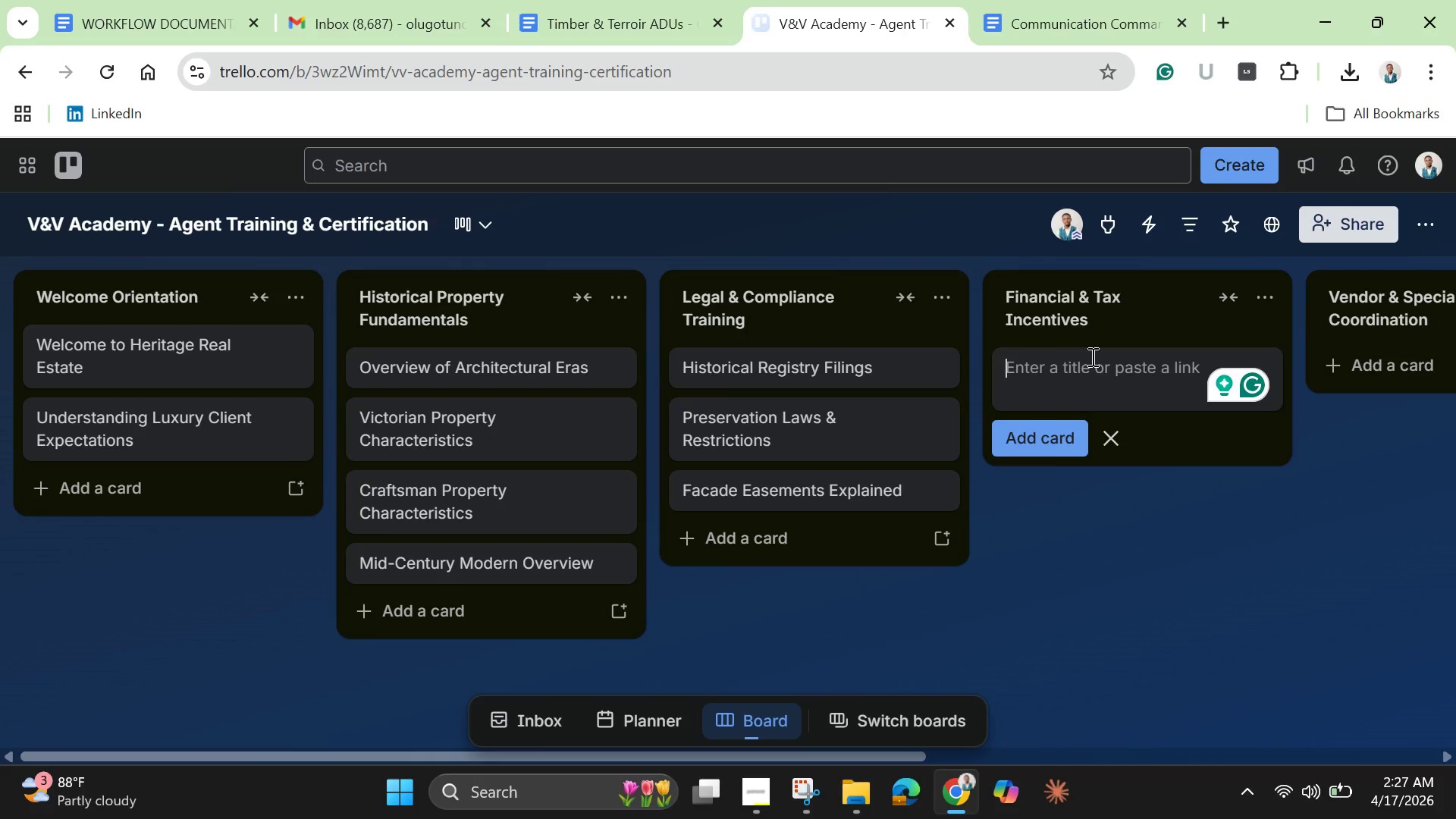 
wait(11.72)
 